 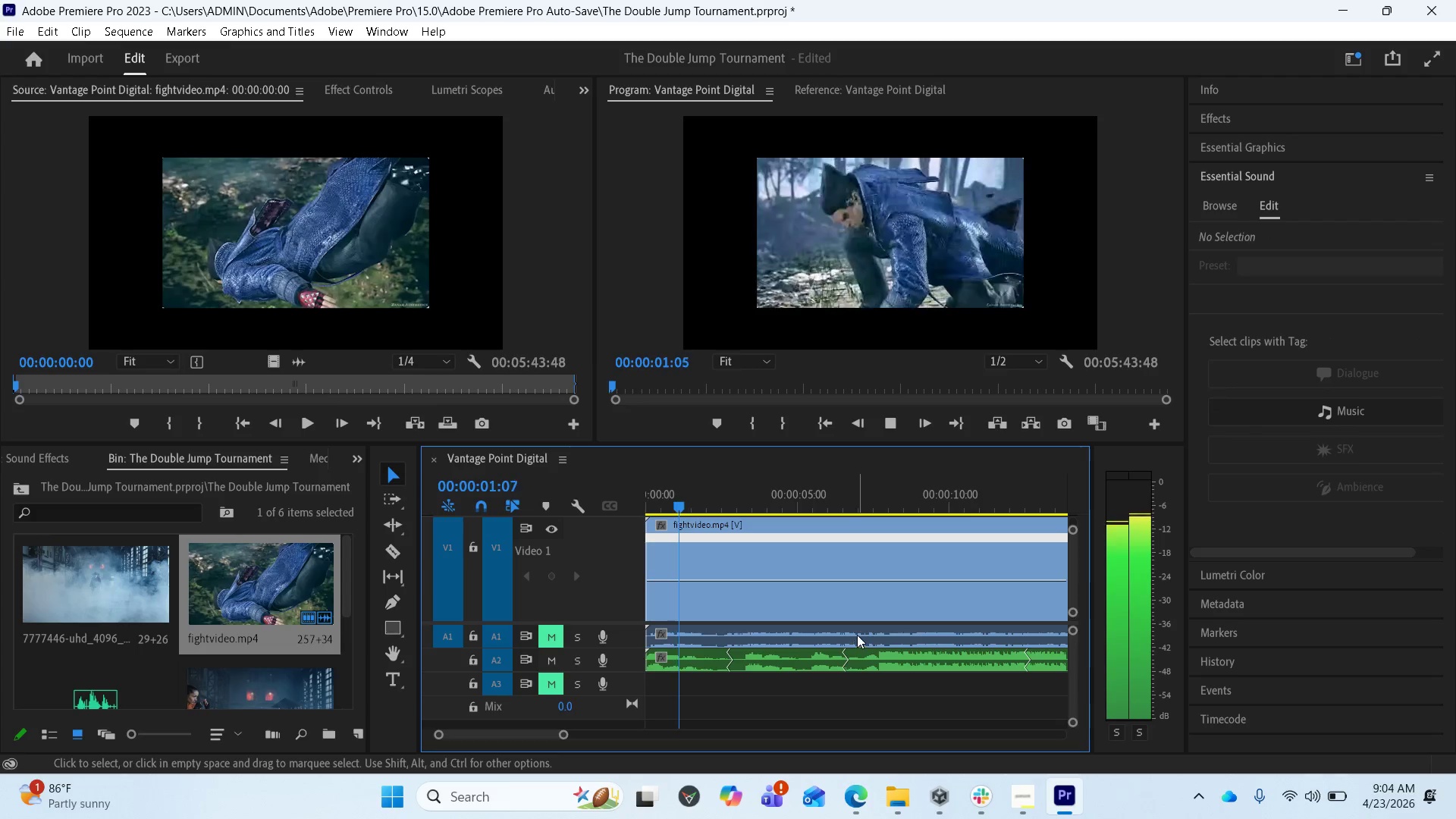 
key(Space)
 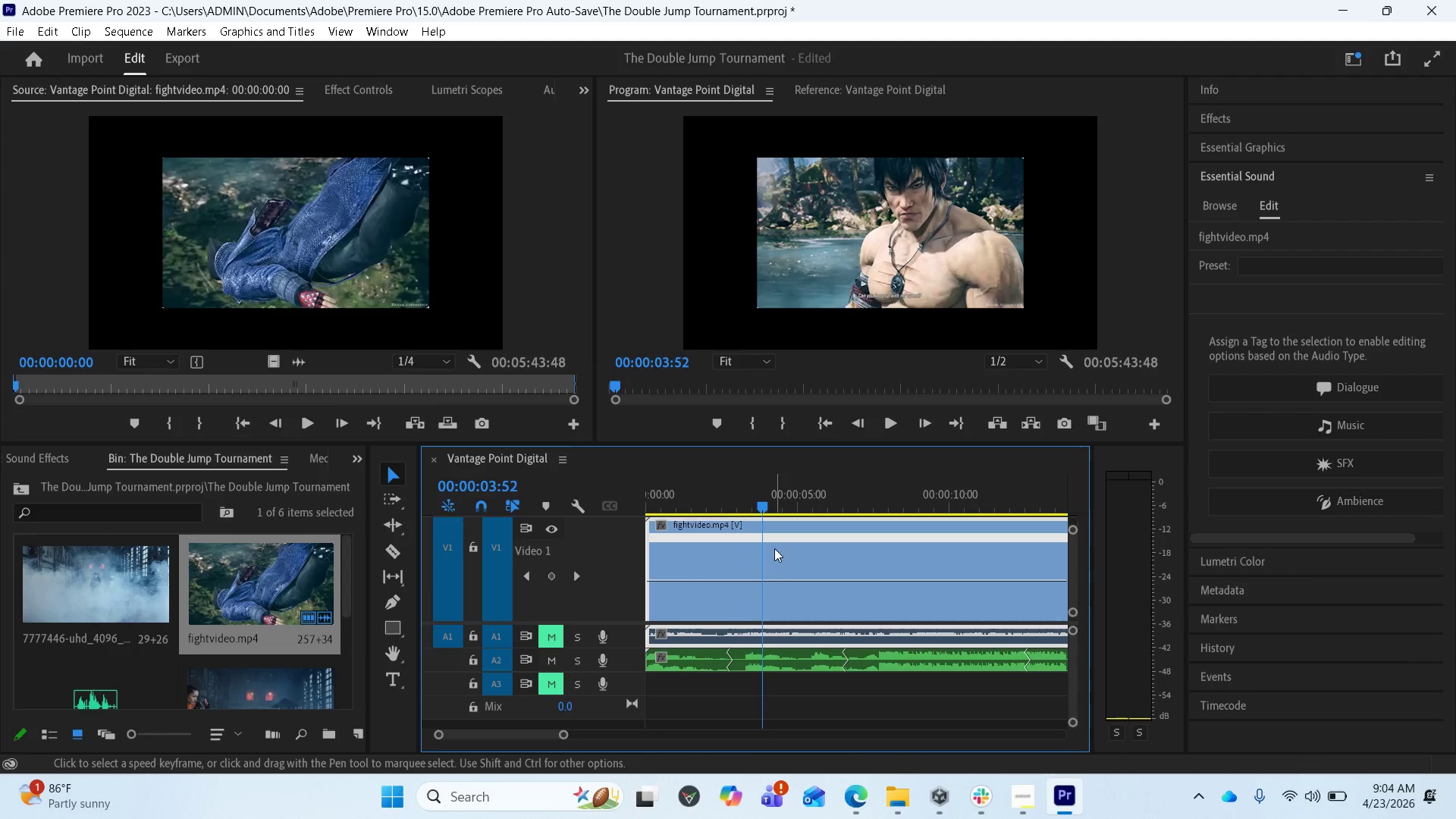 
scroll: coordinate [789, 573], scroll_direction: up, amount: 2.0
 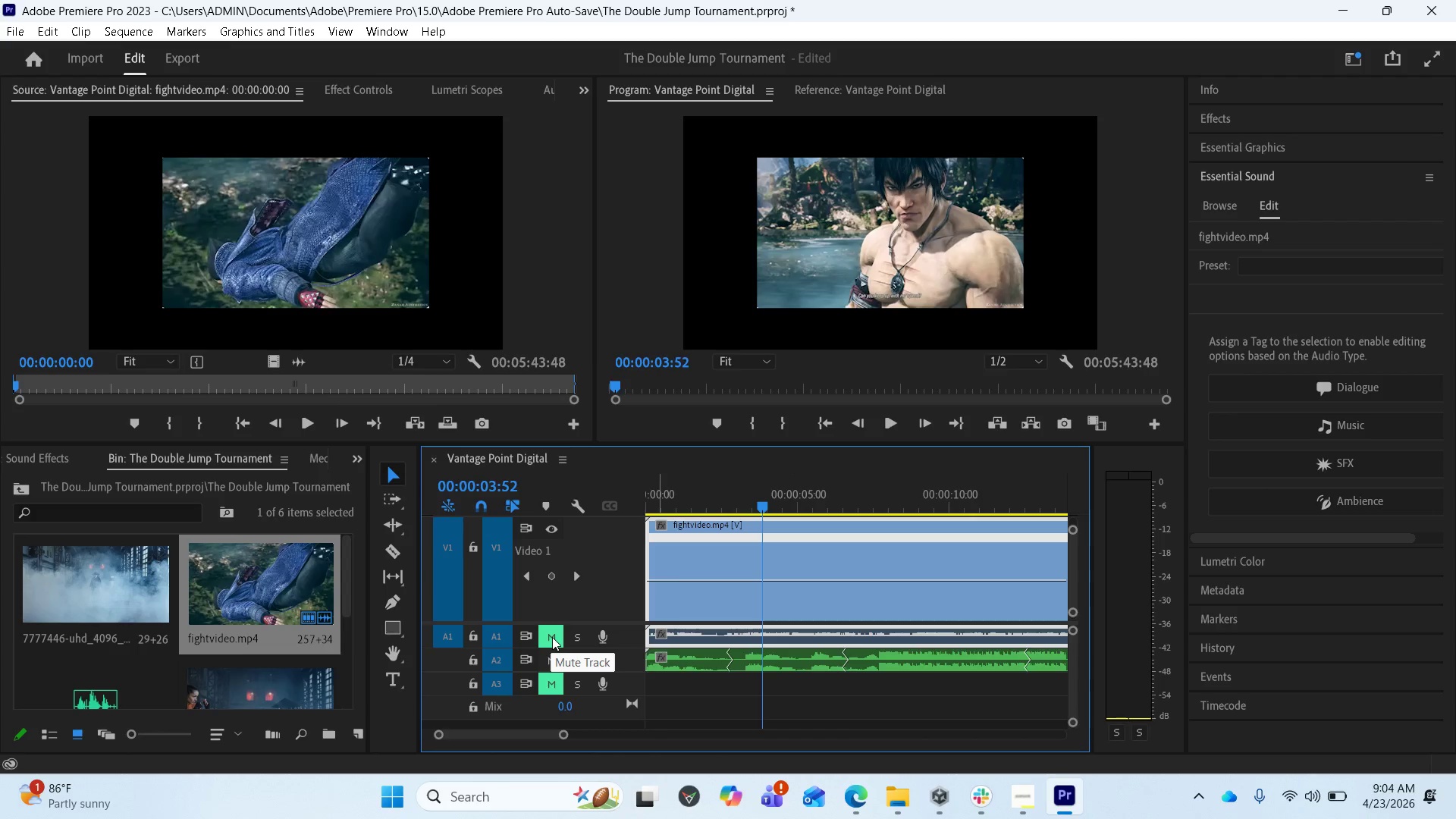 
wait(5.32)
 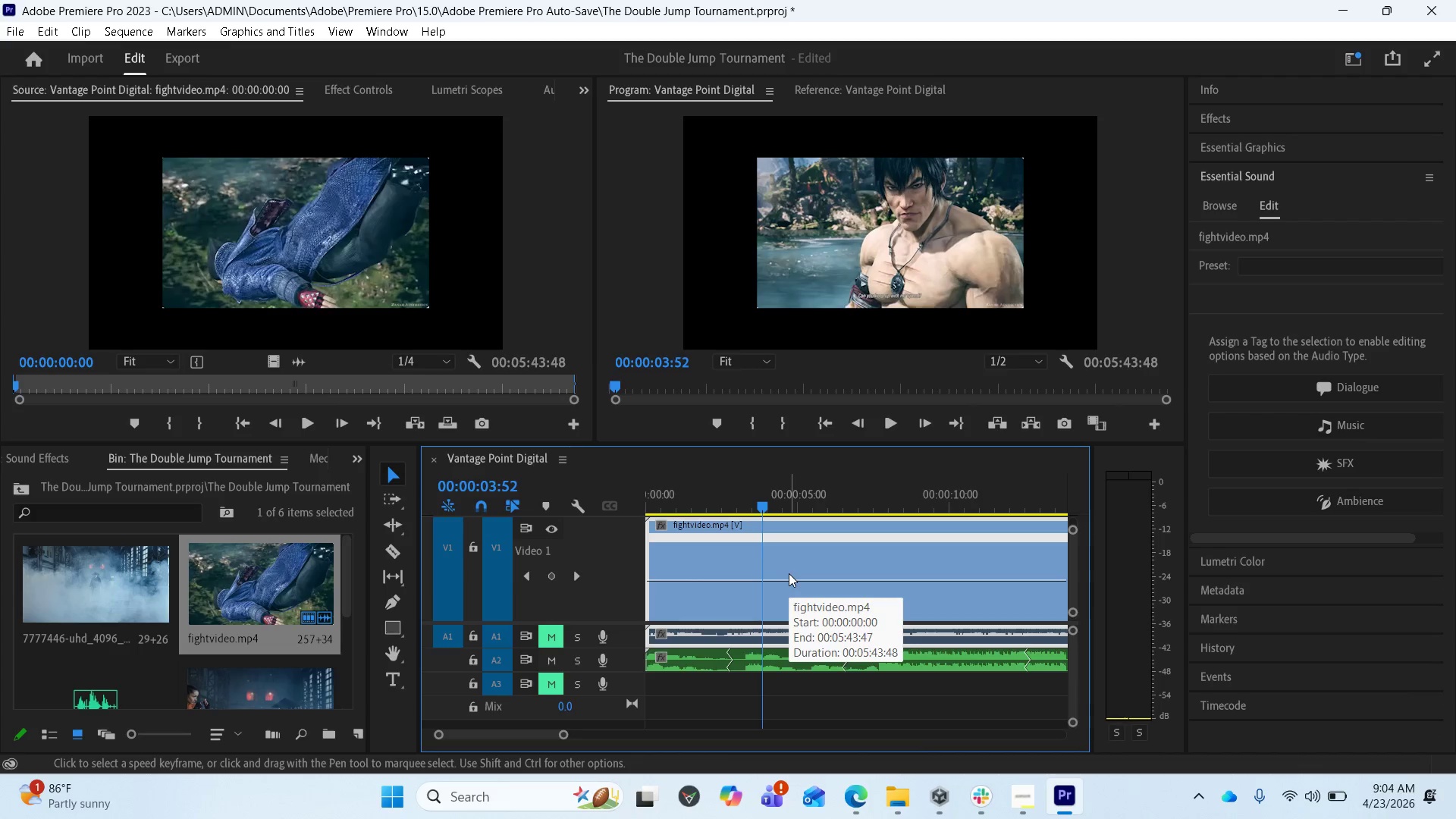 
scroll: coordinate [694, 573], scroll_direction: down, amount: 2.0
 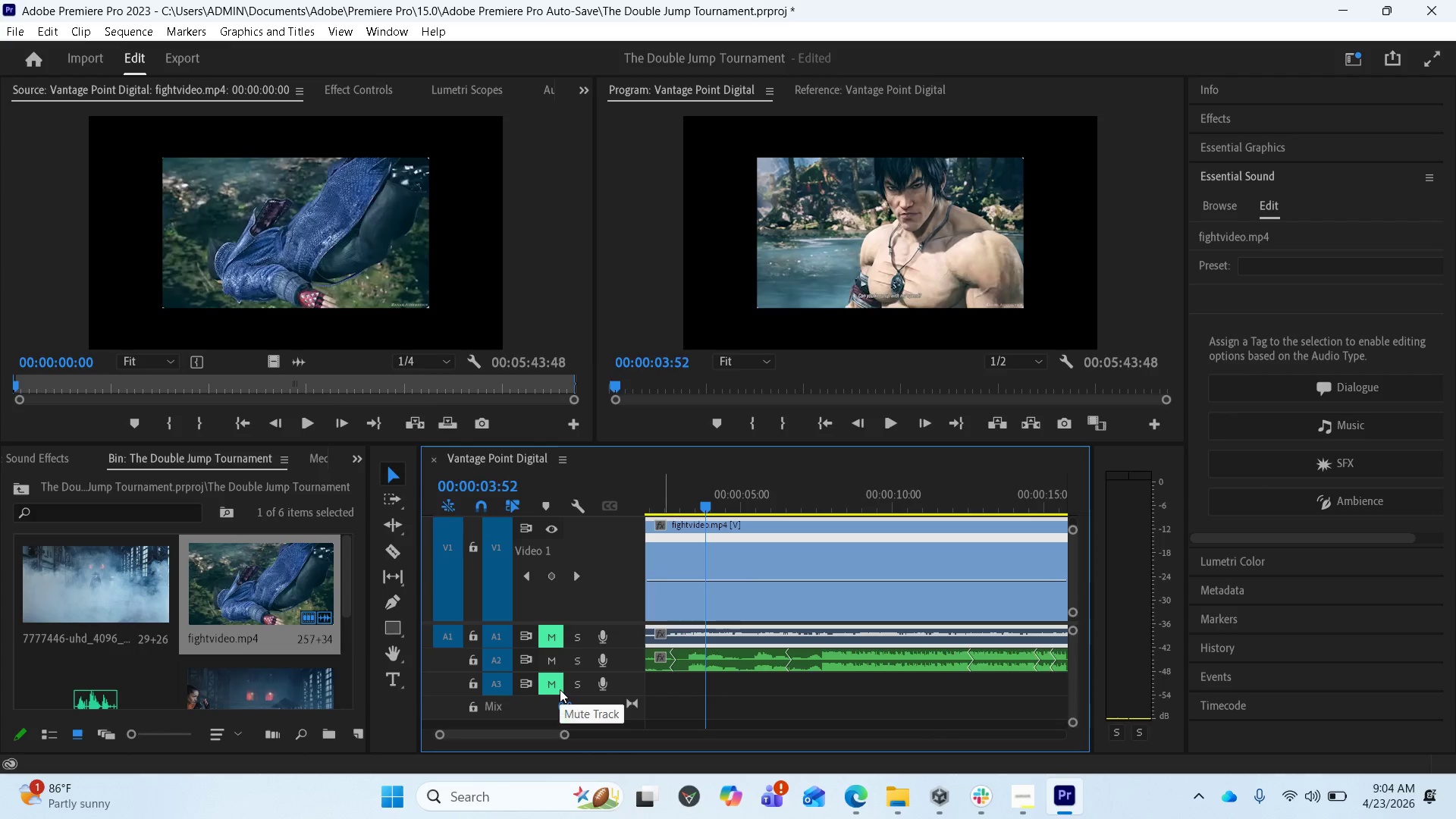 
left_click([548, 676])
 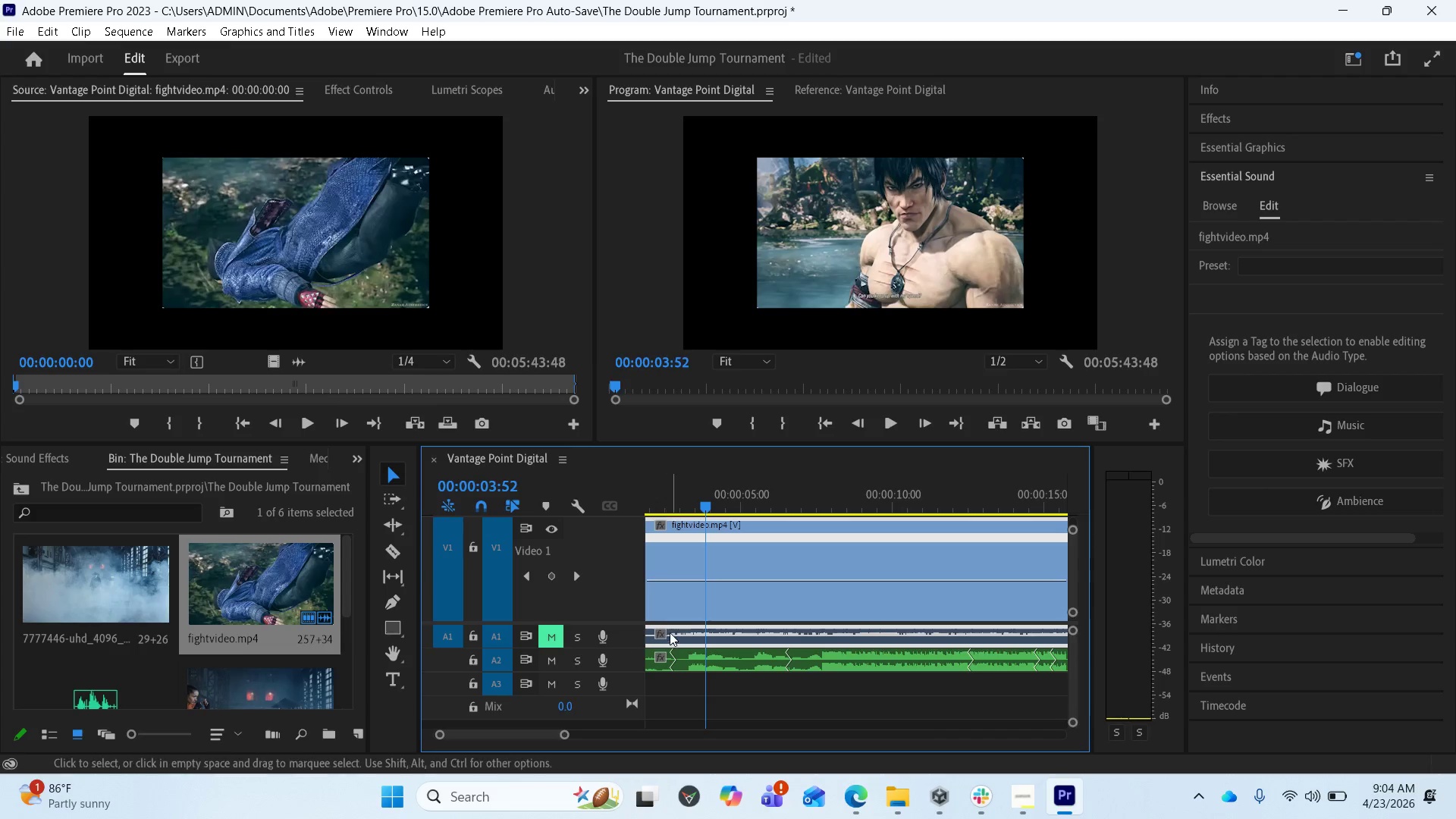 
wait(5.03)
 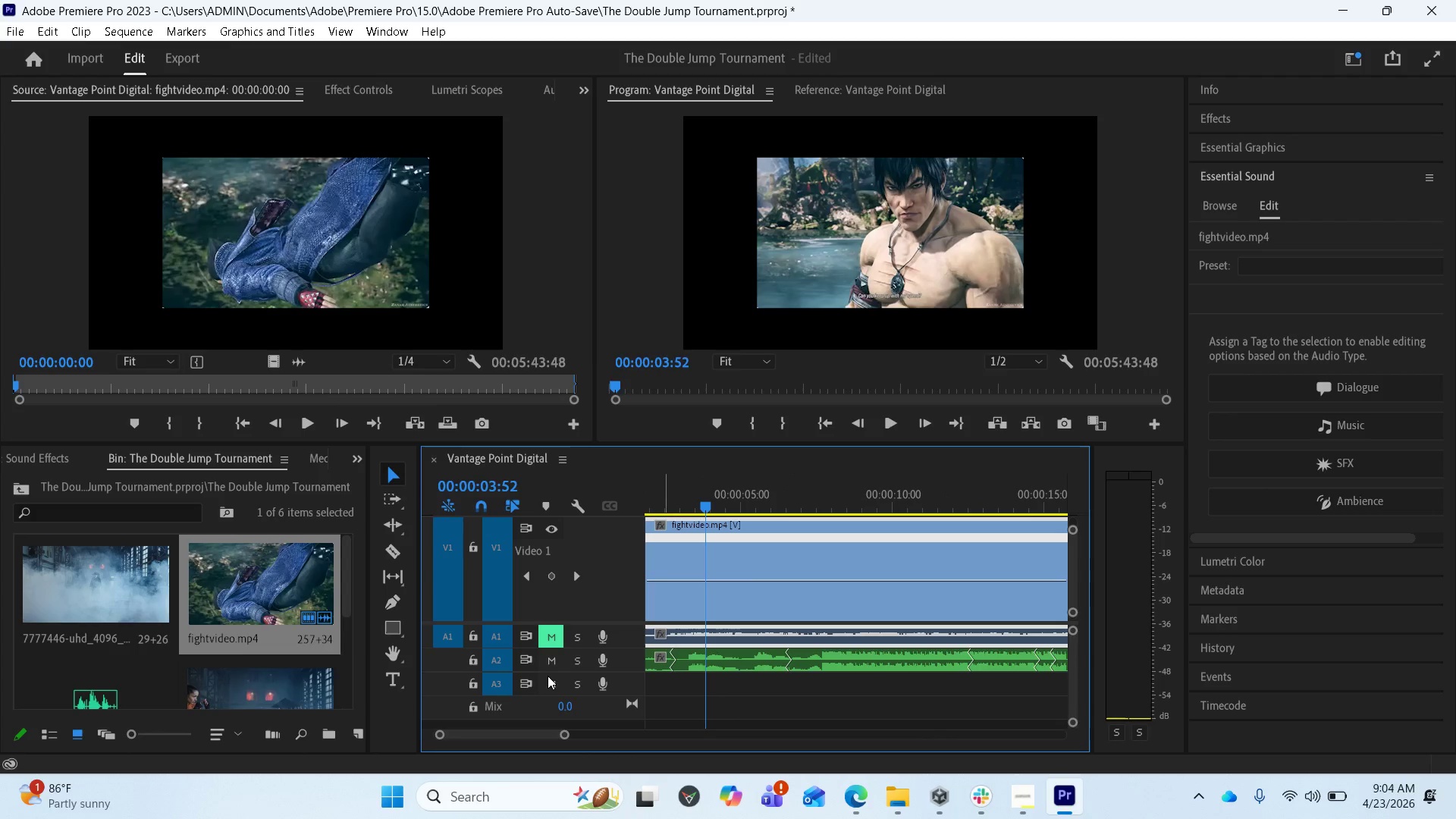 
left_click([722, 566])
 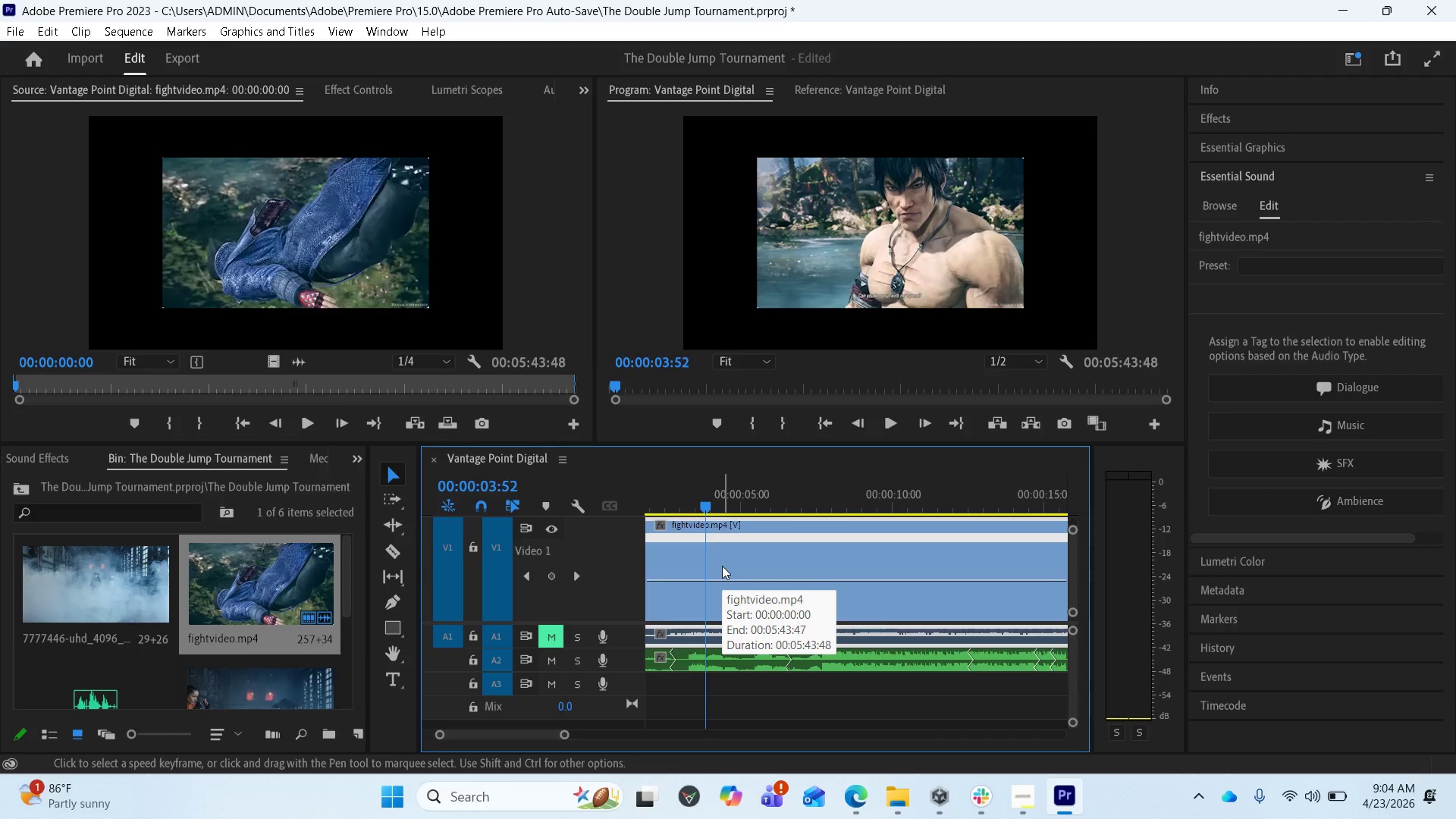 
key(Delete)
 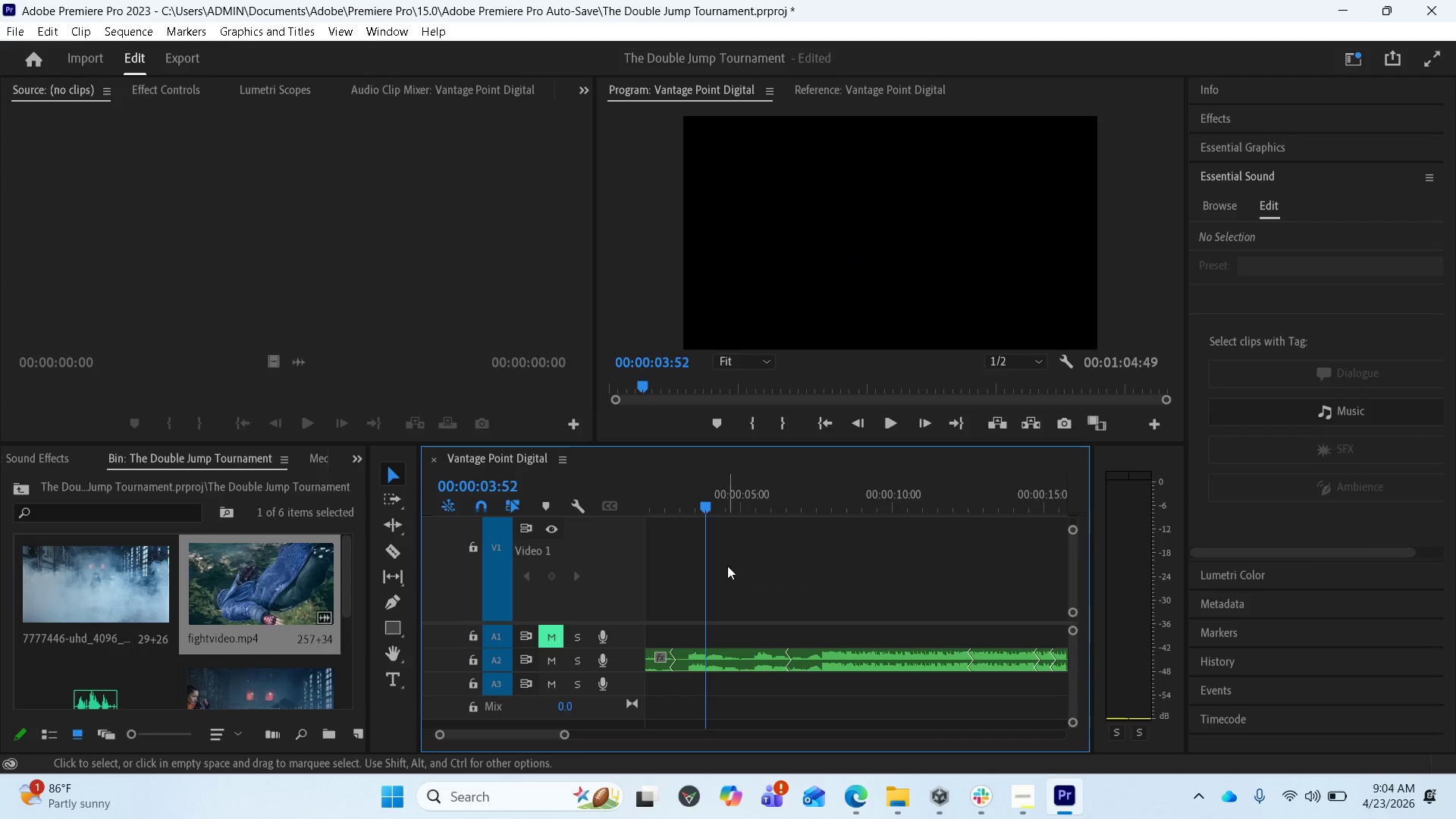 
scroll: coordinate [745, 613], scroll_direction: up, amount: 16.0
 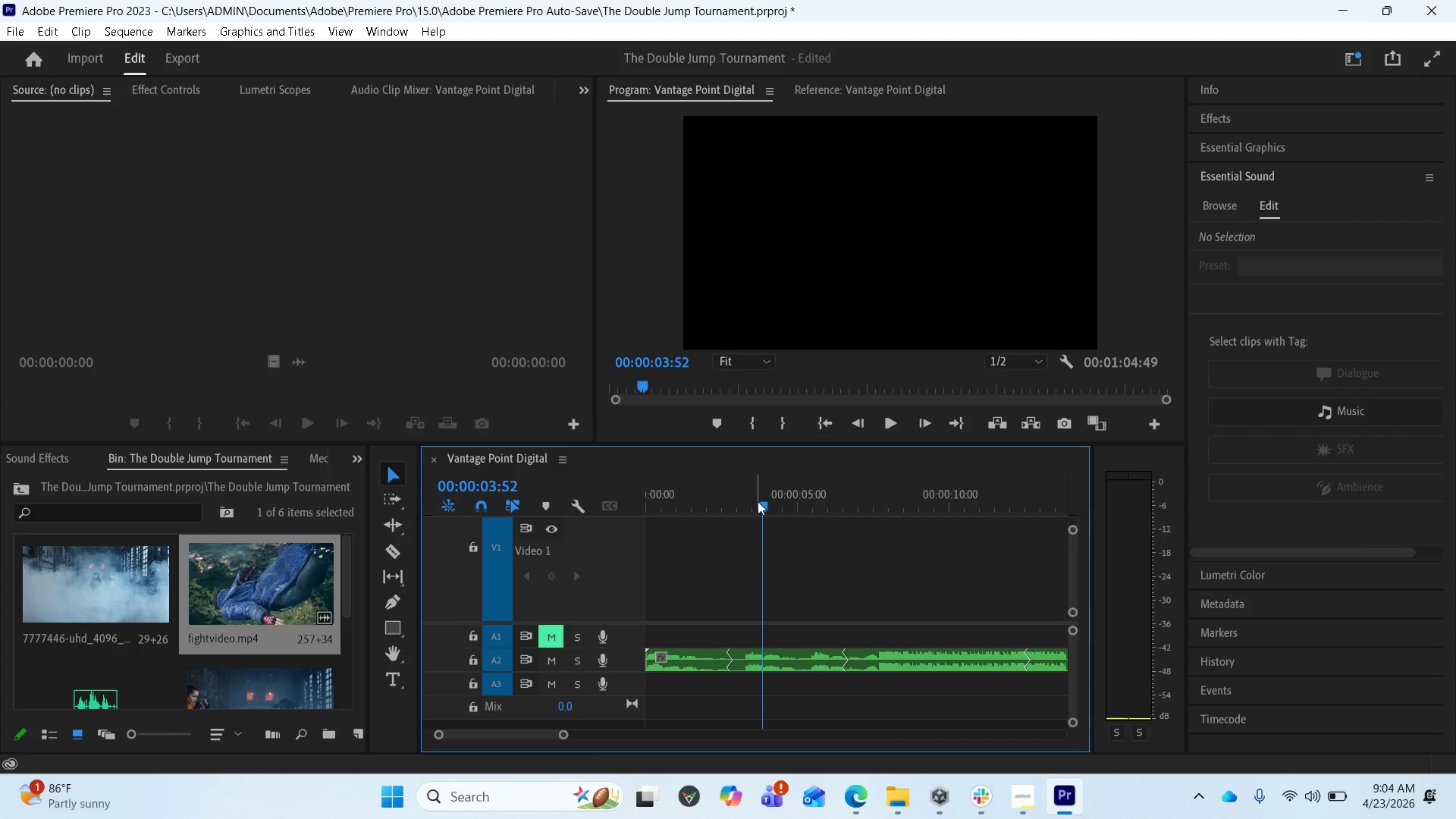 
left_click_drag(start_coordinate=[758, 503], to_coordinate=[611, 485])
 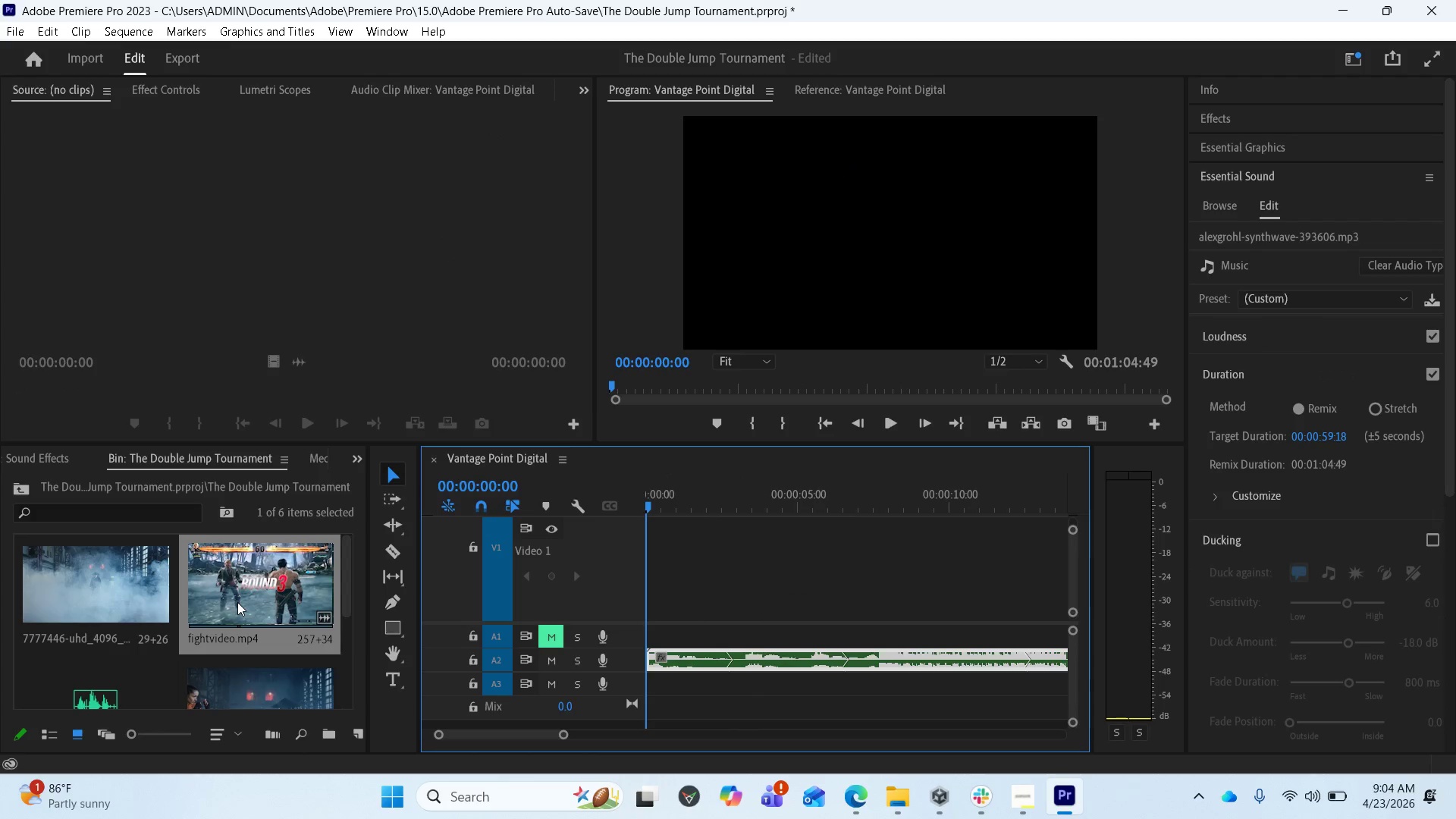 
left_click_drag(start_coordinate=[237, 602], to_coordinate=[650, 594])
 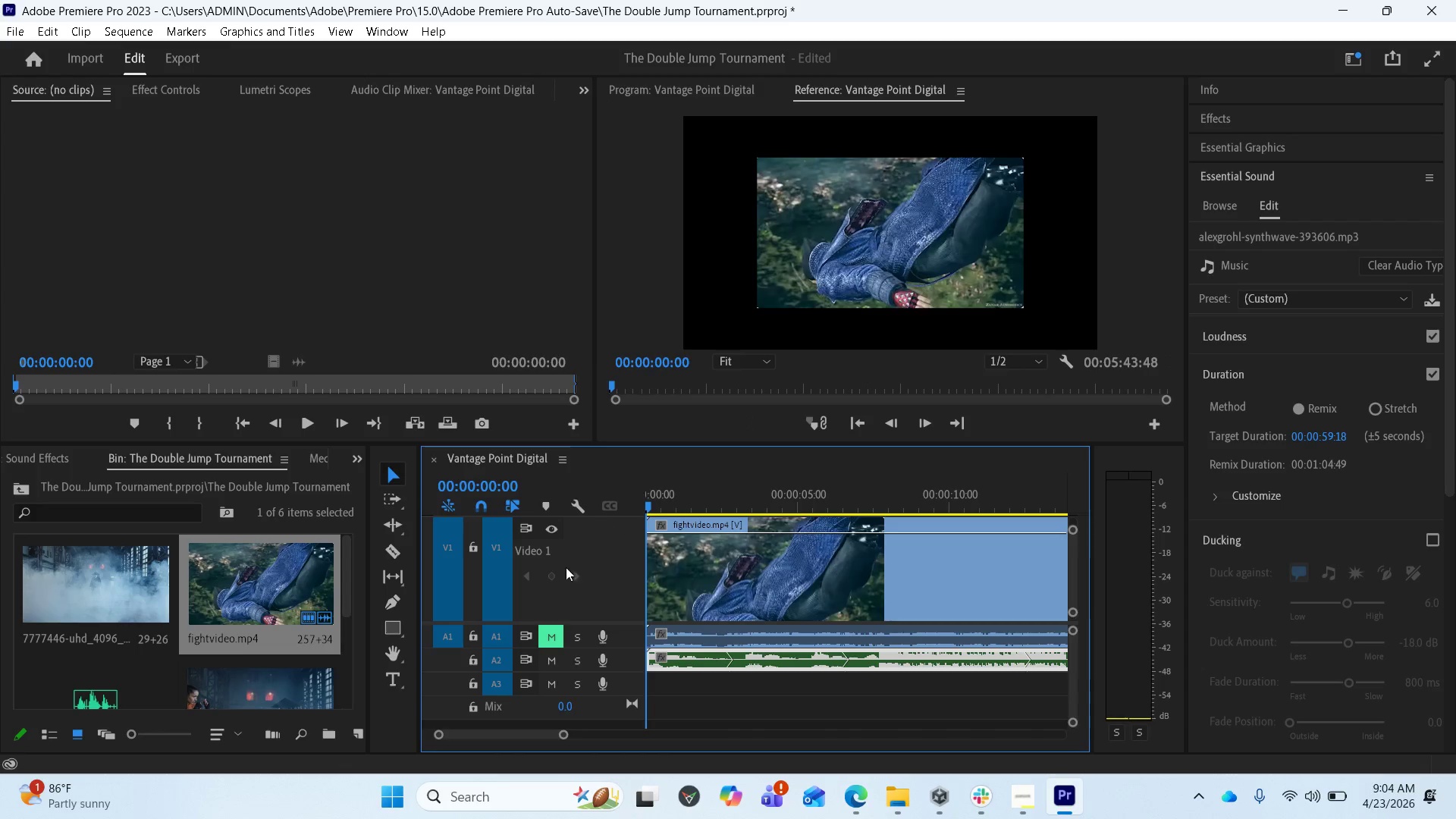 
wait(6.05)
 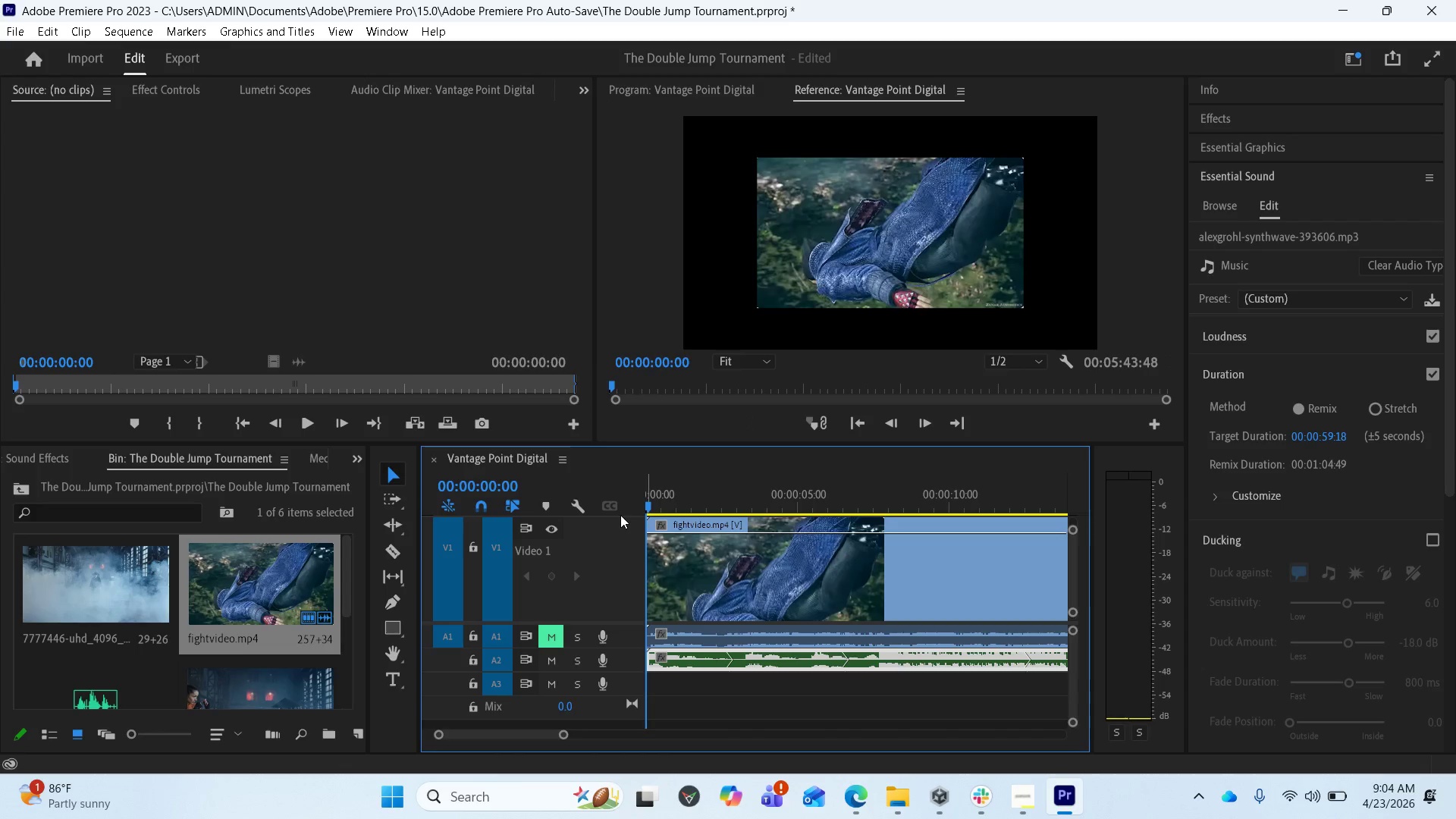 
scroll: coordinate [595, 565], scroll_direction: up, amount: 2.0
 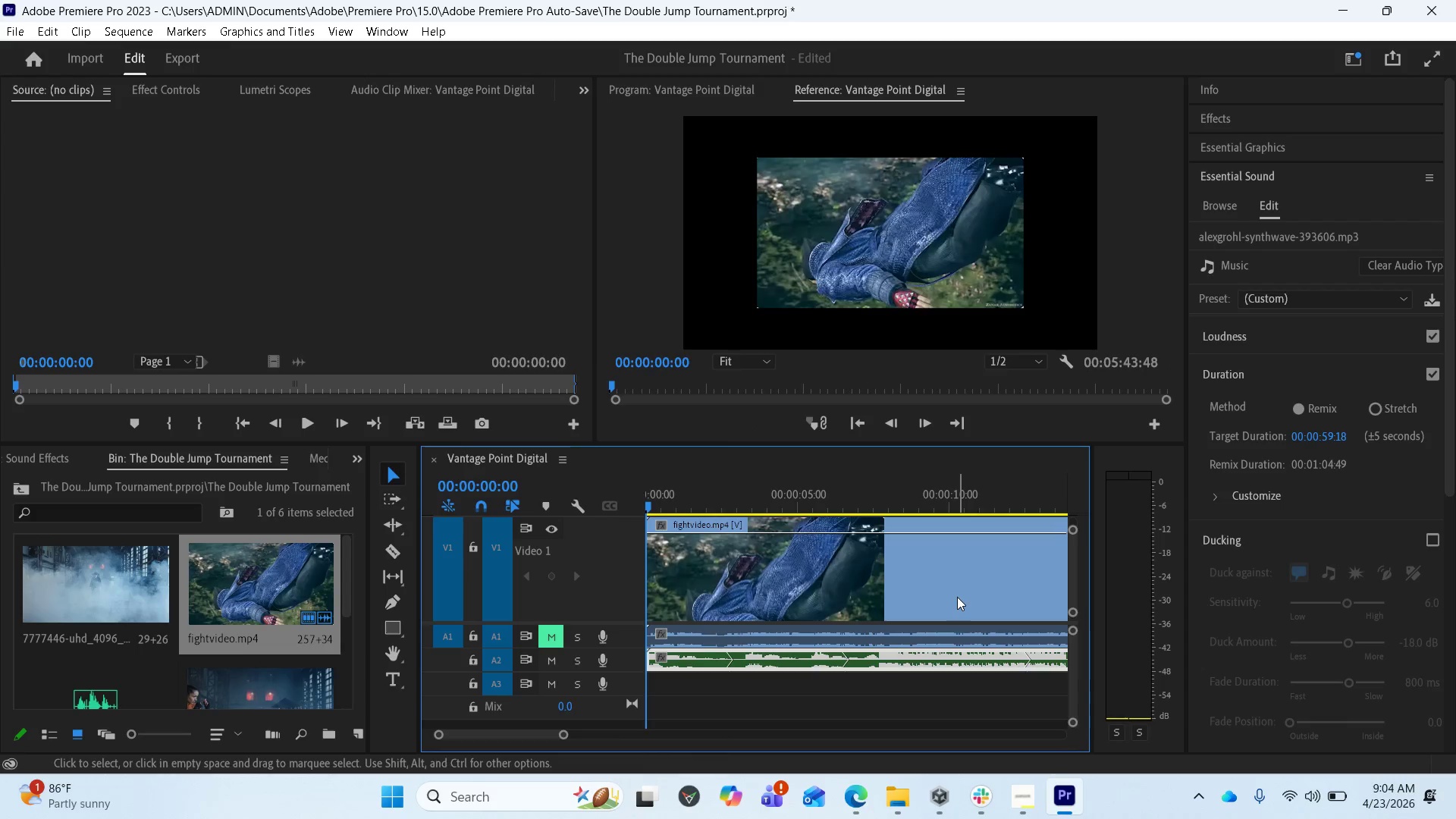 
key(Space)
 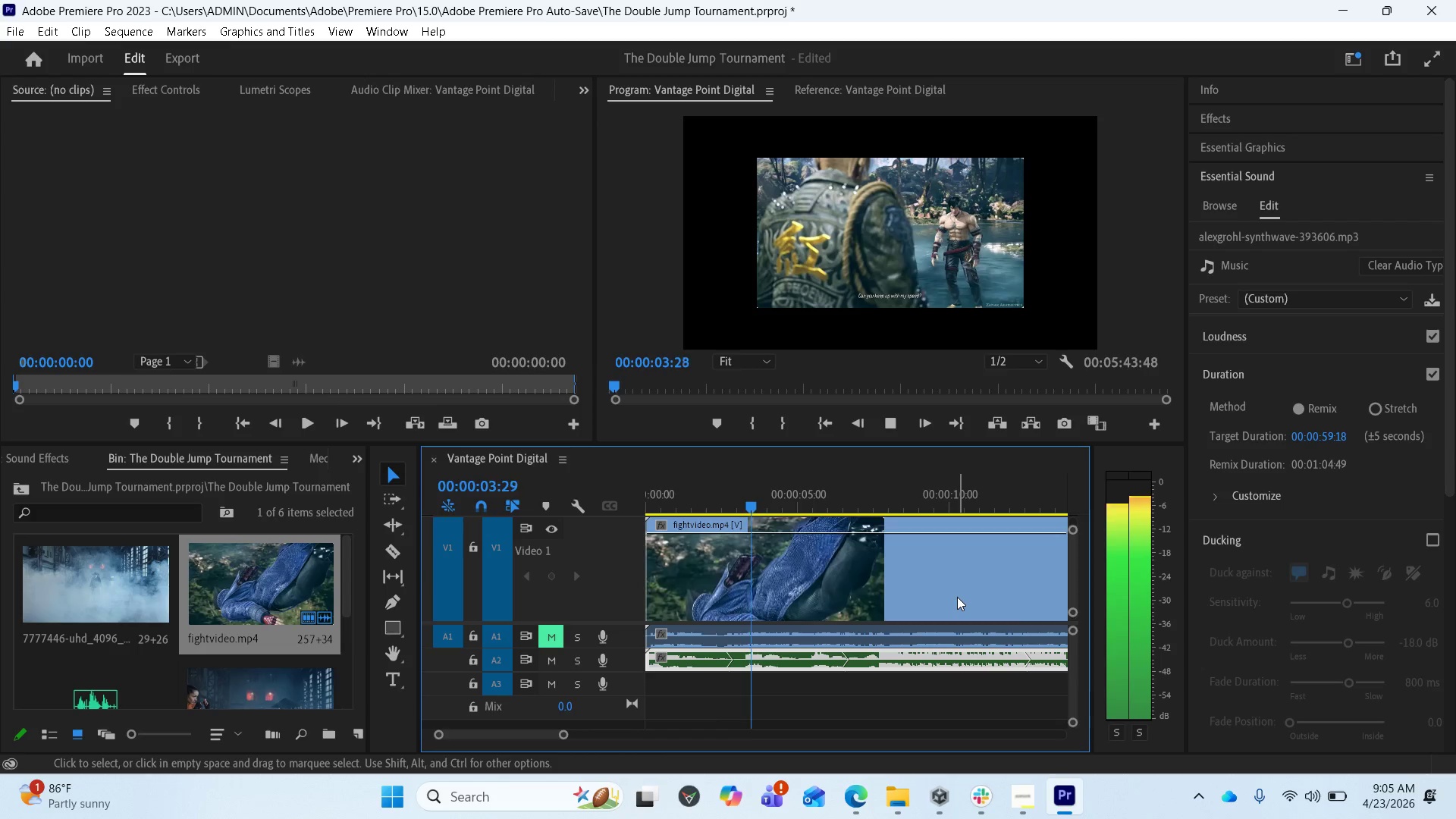 
key(Space)
 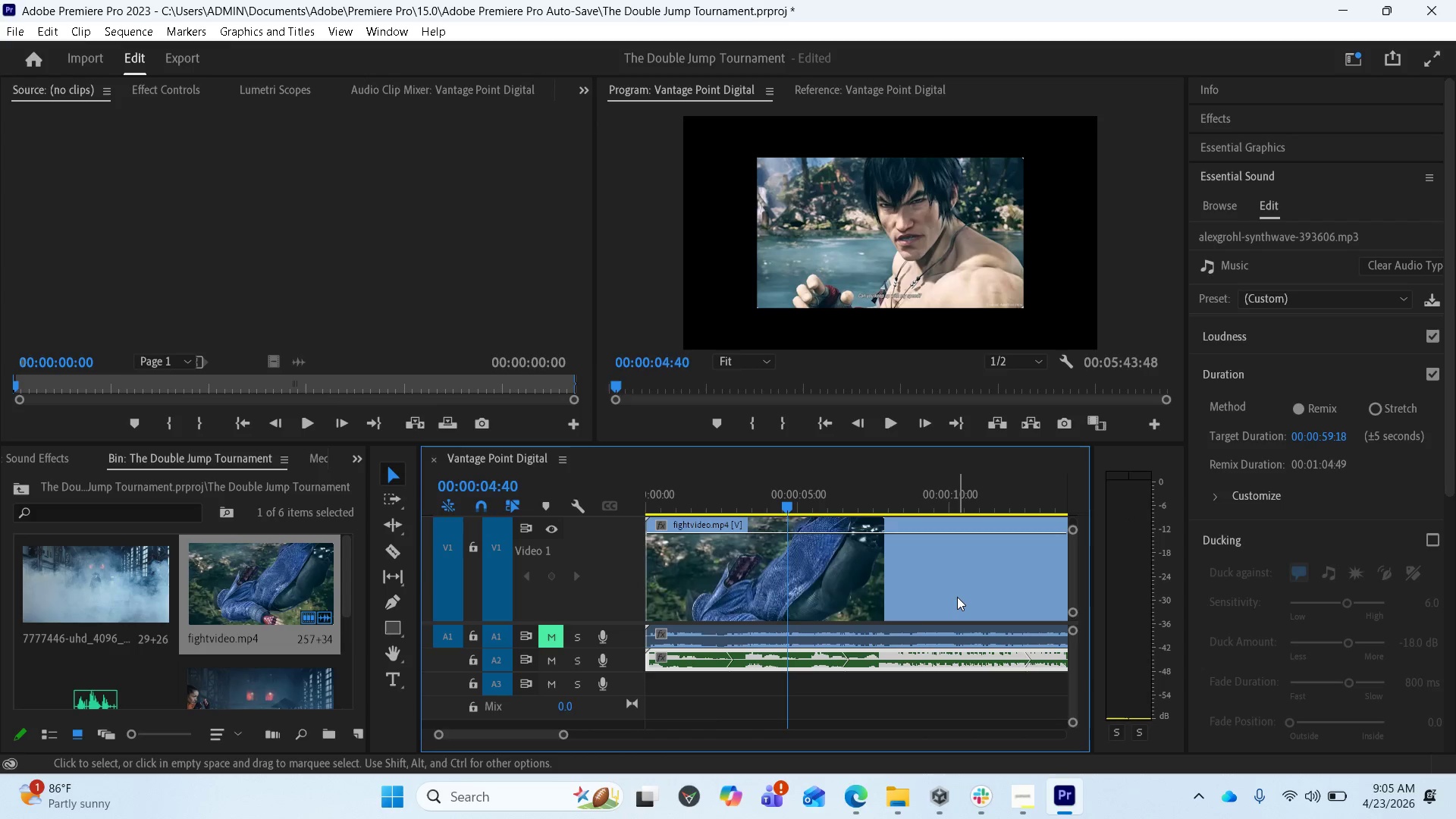 
key(Space)
 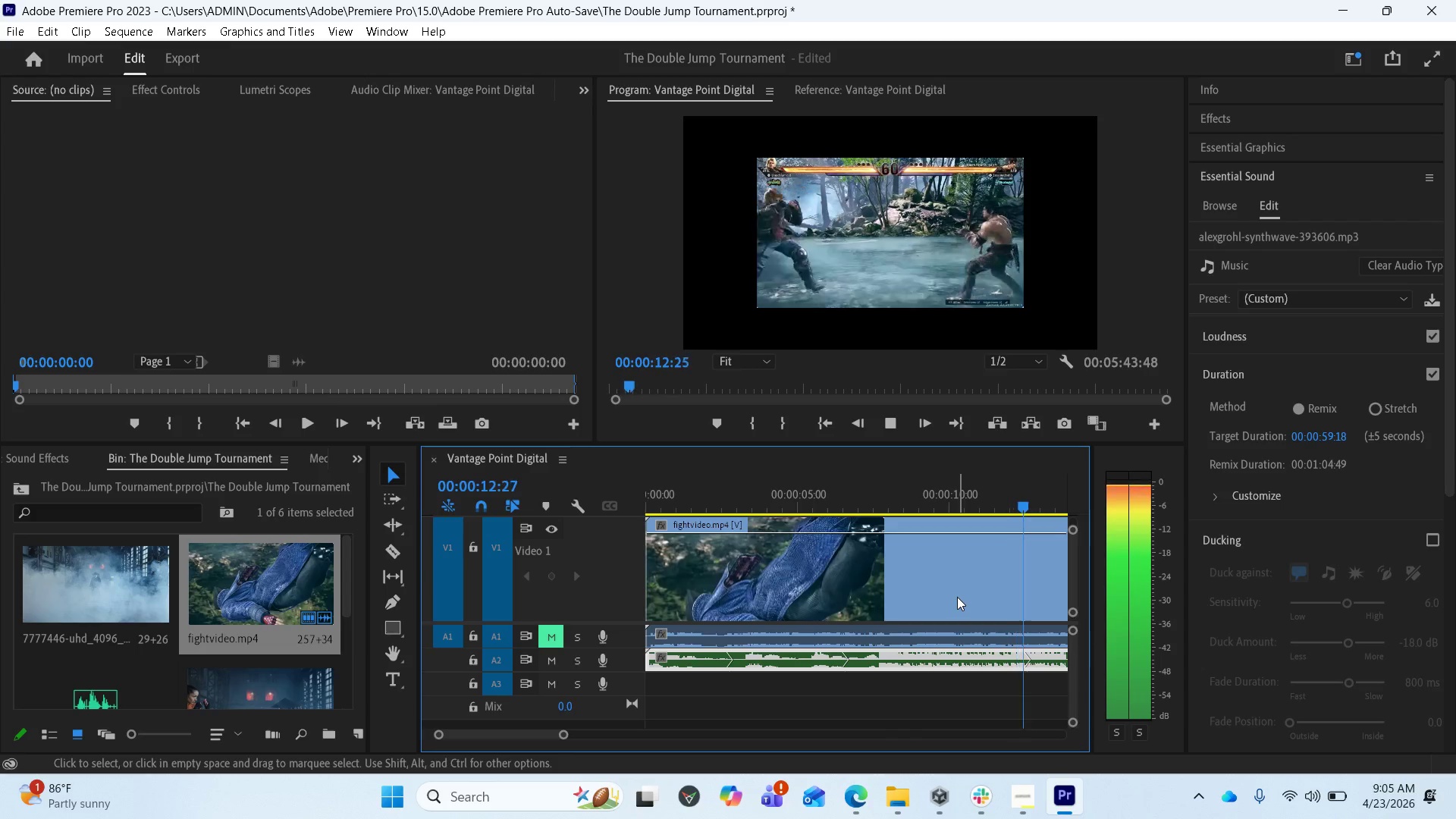 
wait(12.78)
 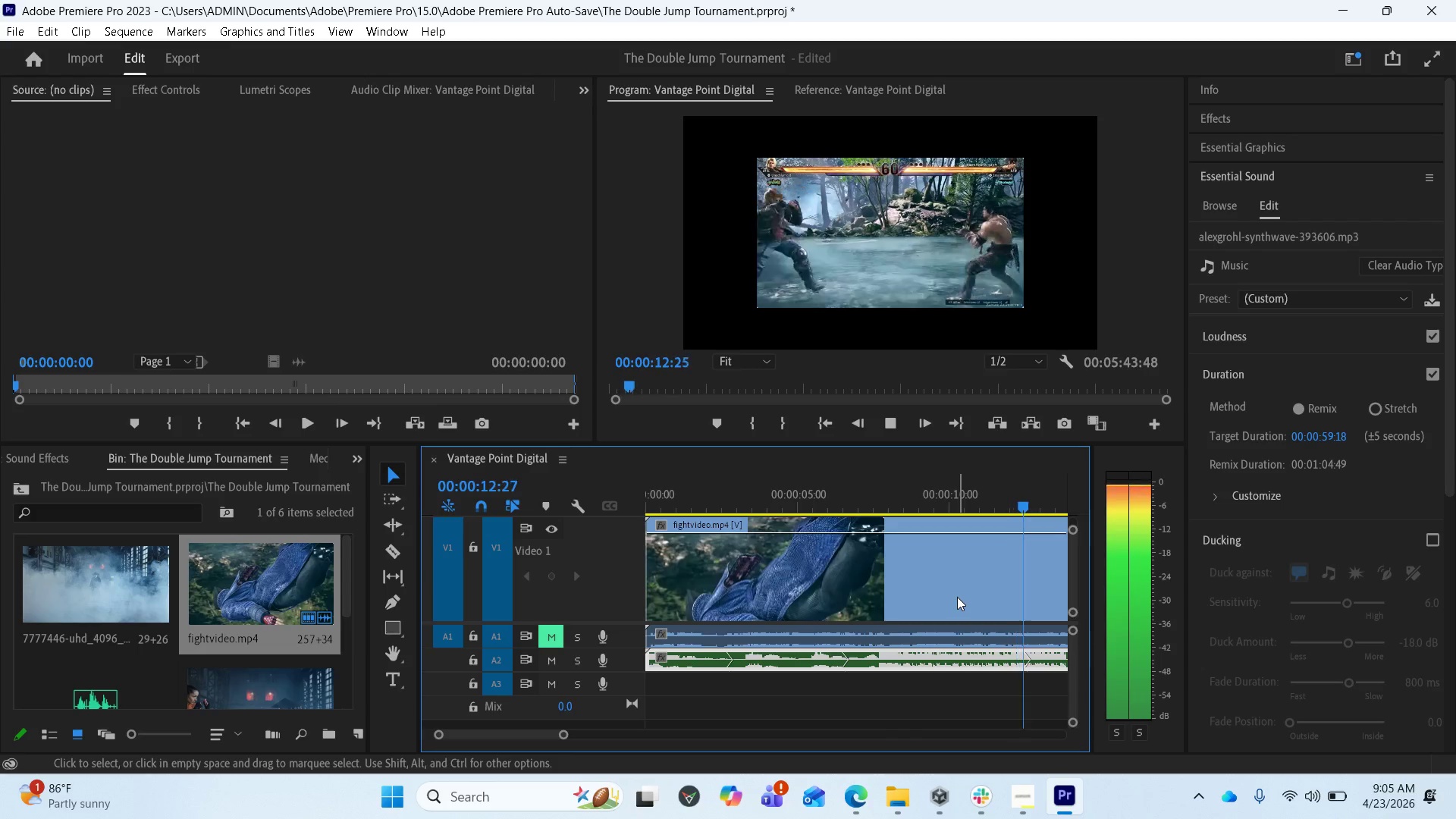 
key(Space)
 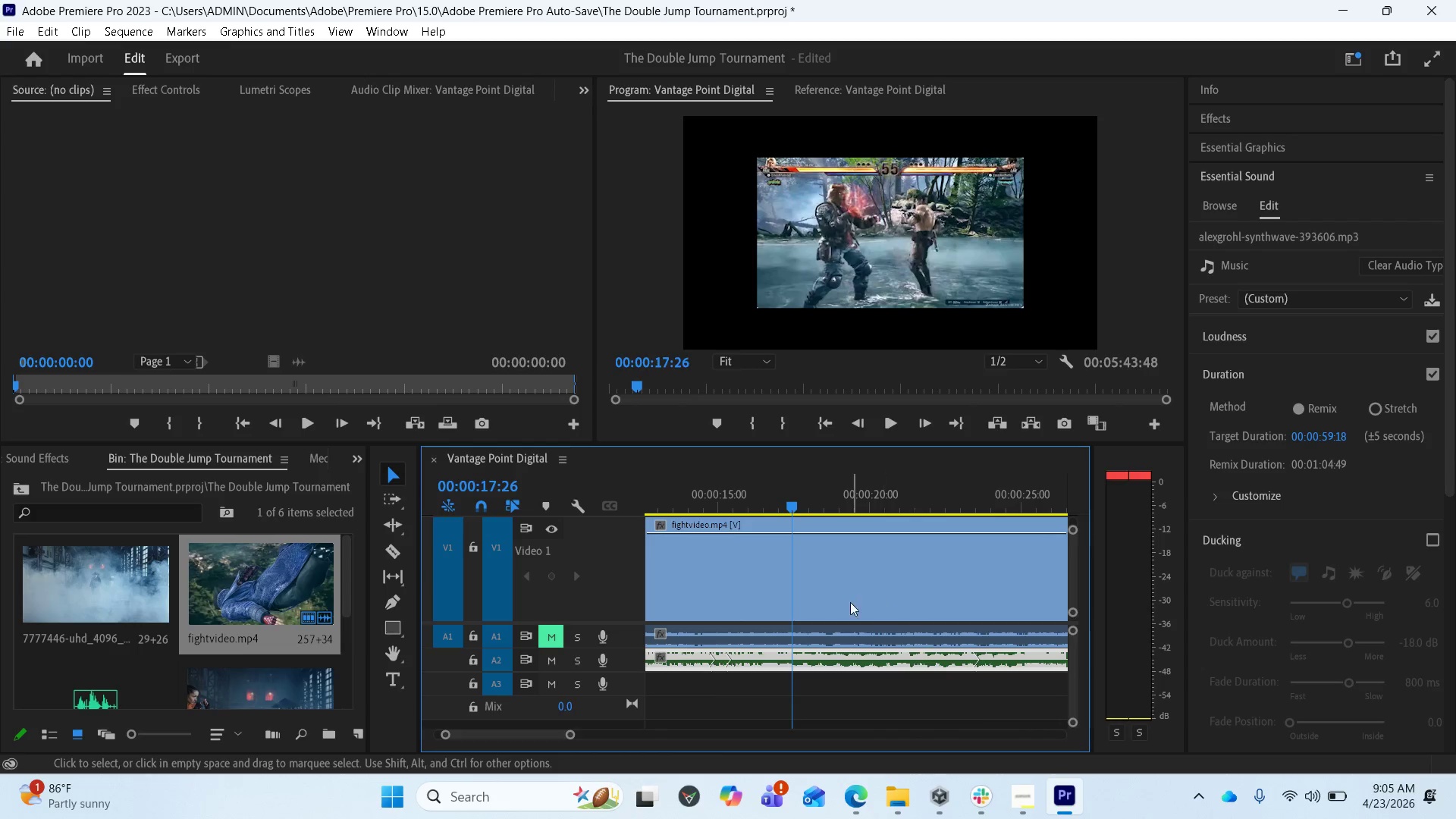 
scroll: coordinate [808, 601], scroll_direction: up, amount: 22.0
 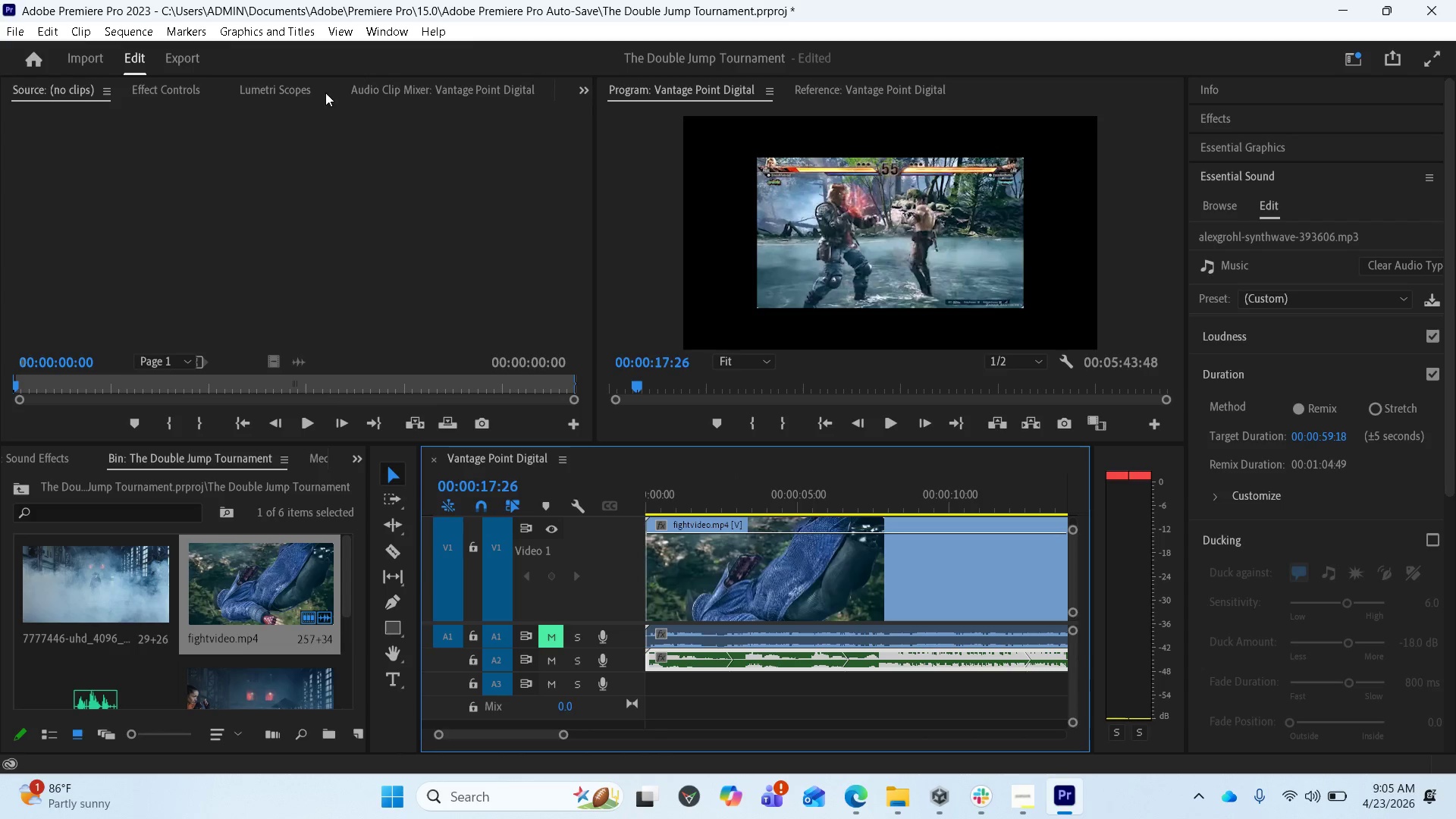 
left_click([582, 94])
 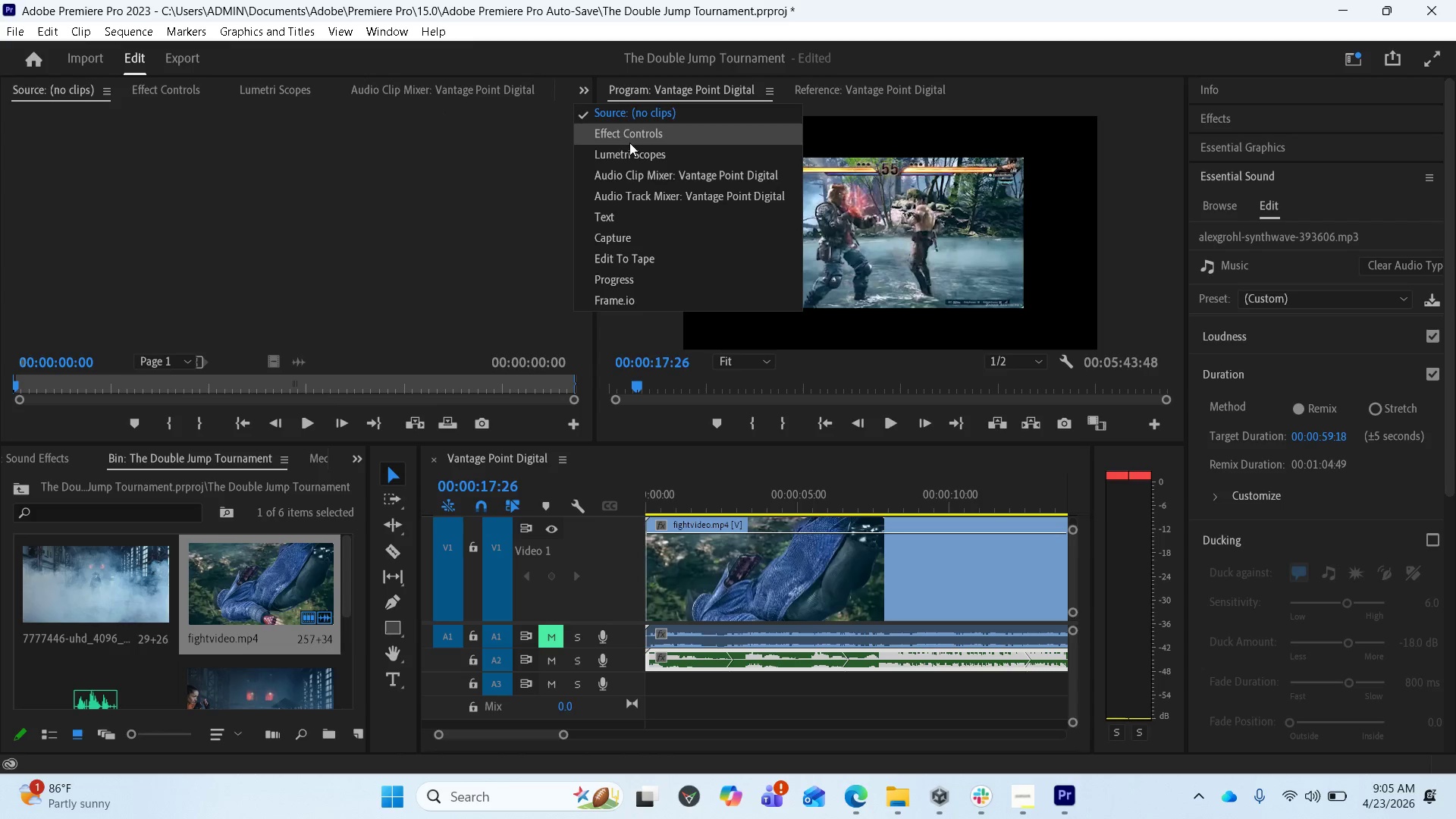 
left_click([629, 139])
 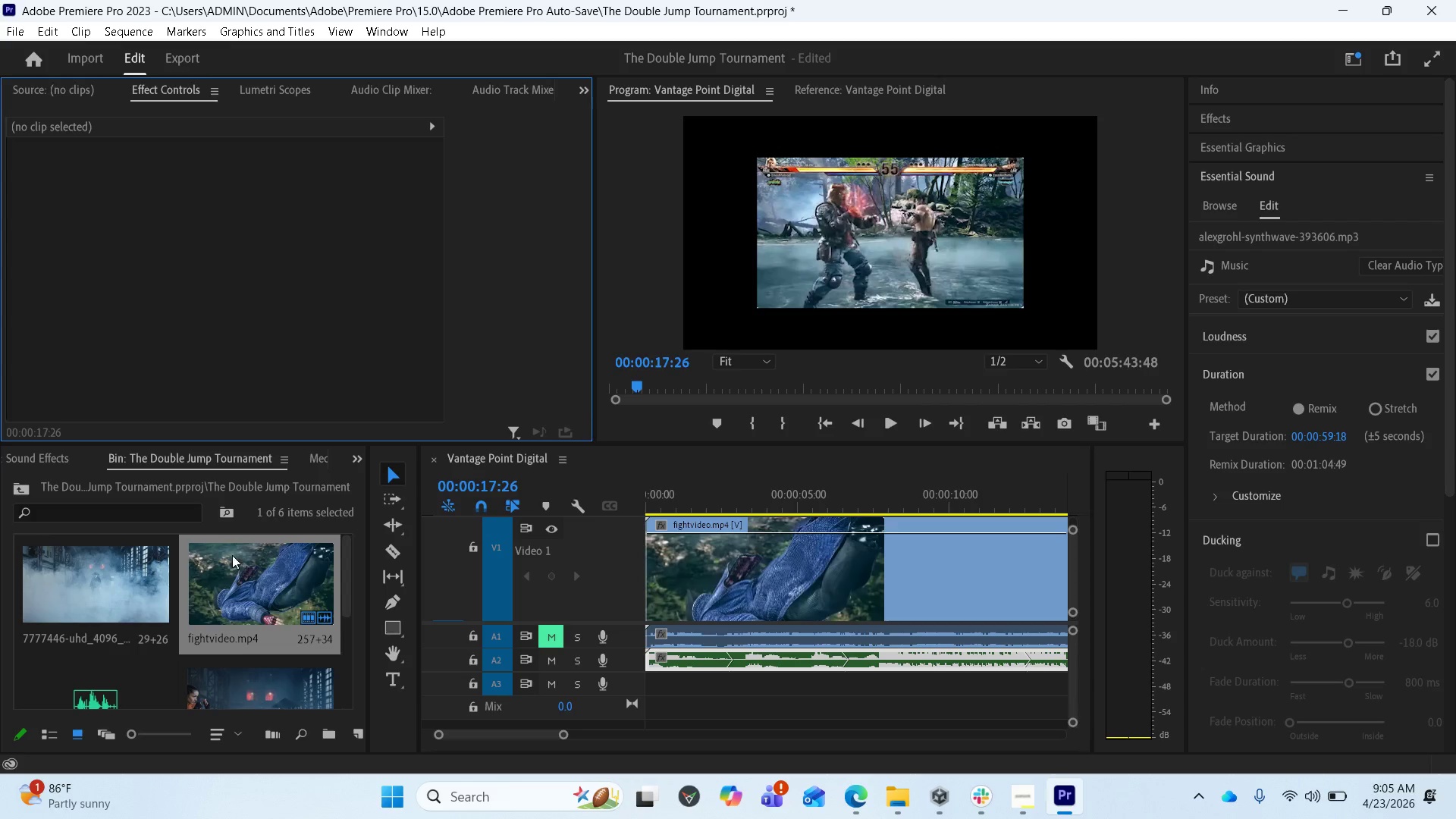 
wait(10.48)
 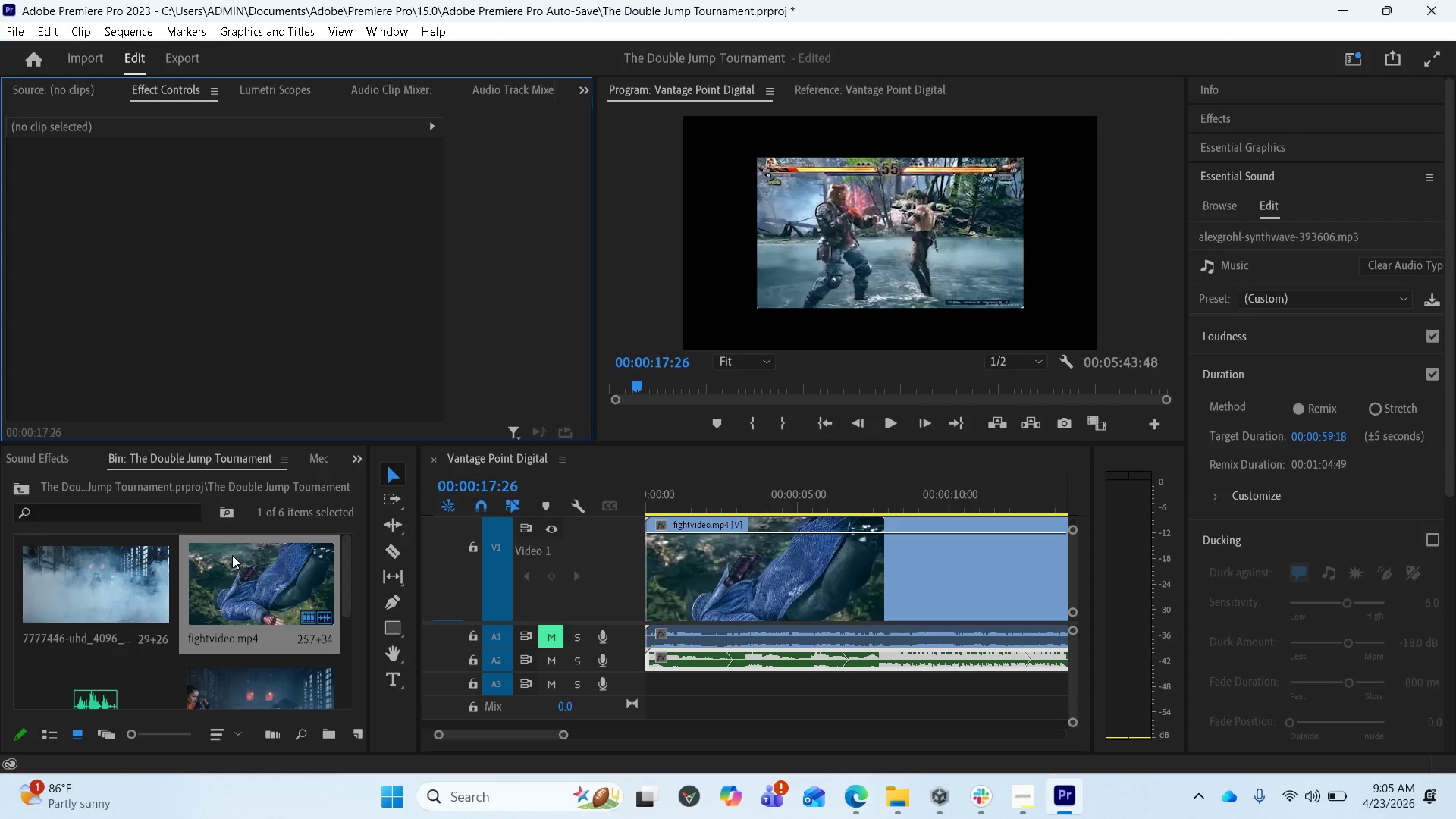 
scroll: coordinate [240, 573], scroll_direction: up, amount: 2.0
 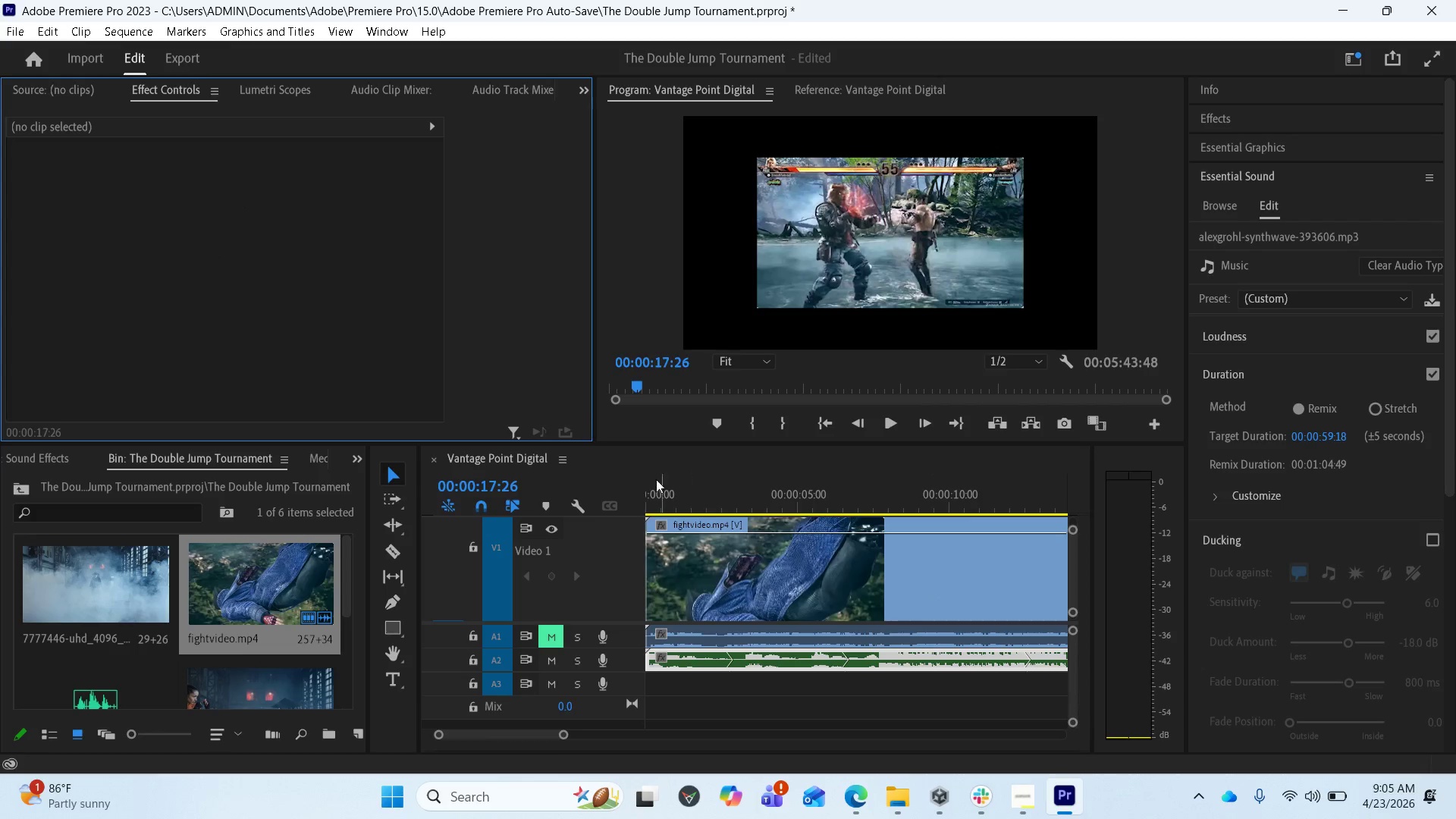 
left_click_drag(start_coordinate=[571, 516], to_coordinate=[560, 584])
 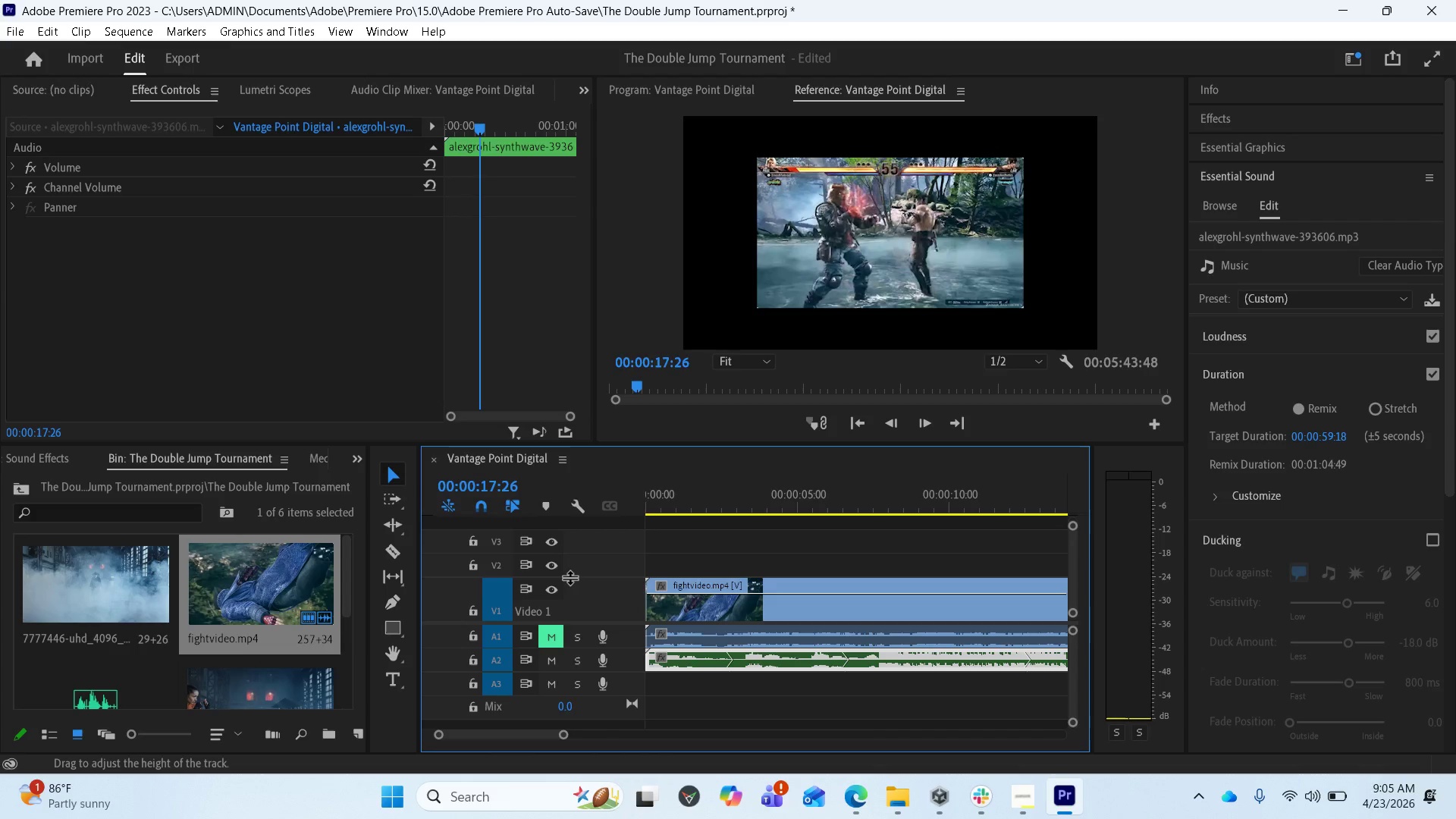 
left_click_drag(start_coordinate=[570, 577], to_coordinate=[570, 601])
 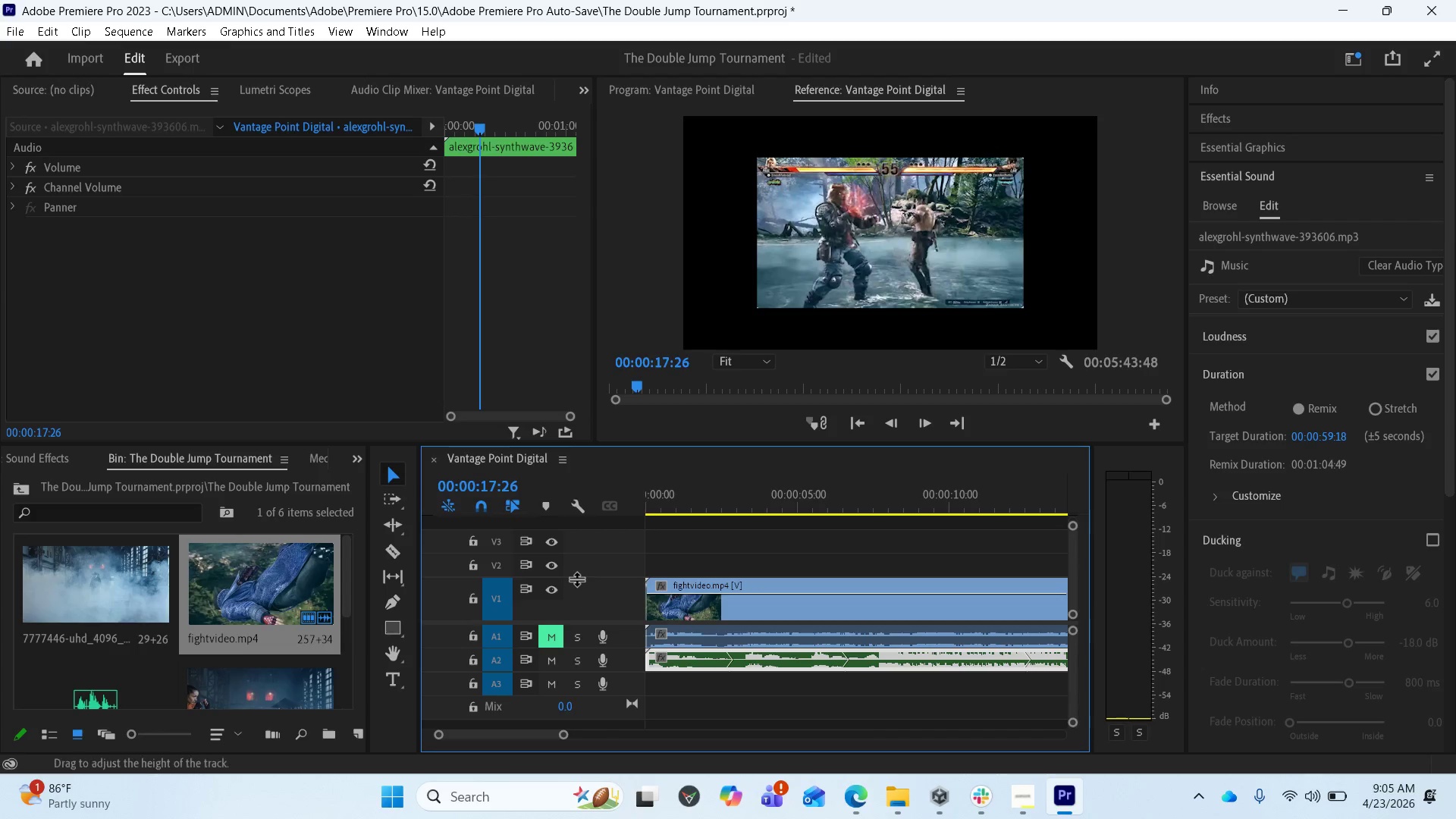 
left_click_drag(start_coordinate=[576, 577], to_coordinate=[575, 603])
 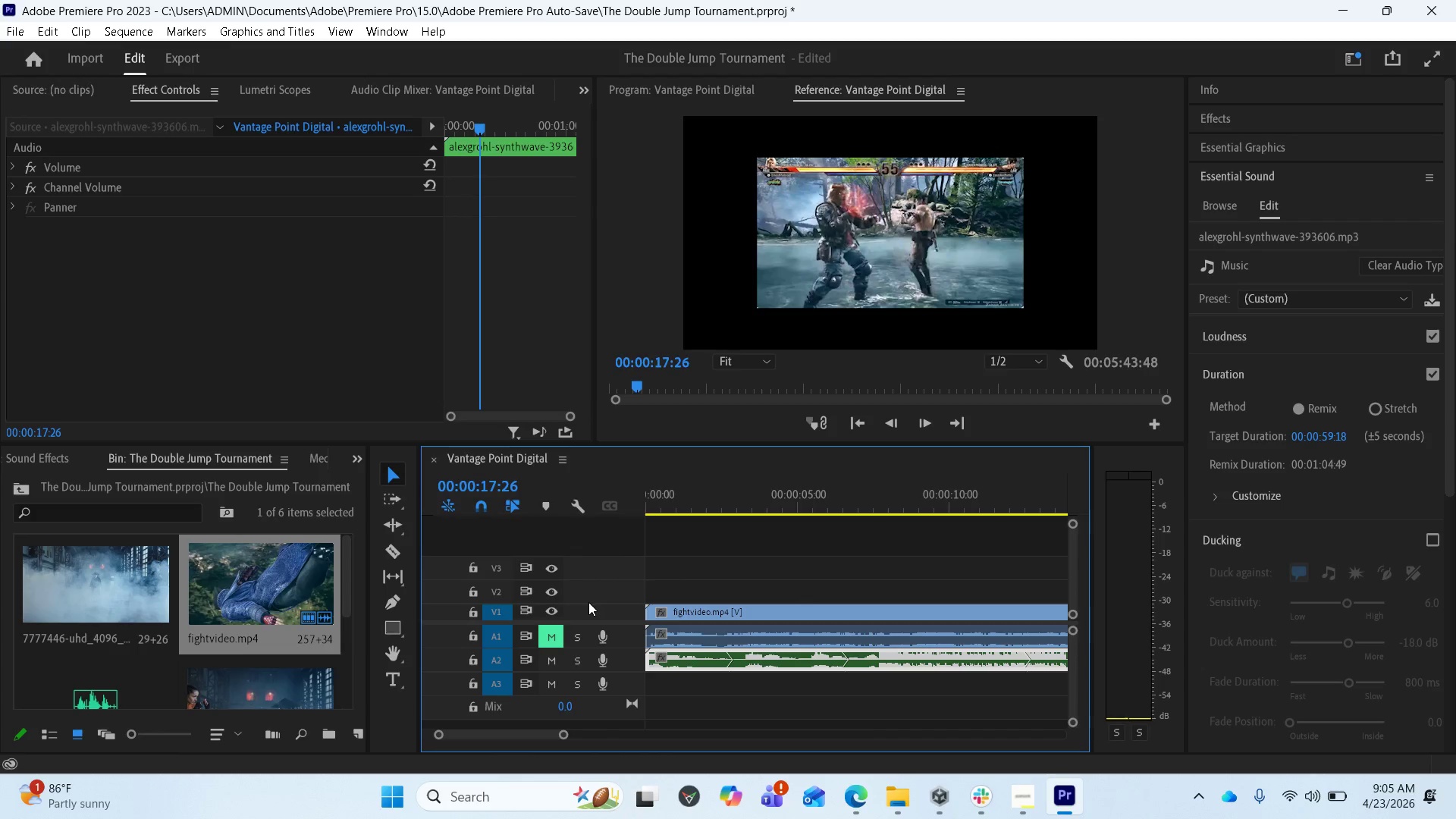 
left_click_drag(start_coordinate=[587, 604], to_coordinate=[587, 599])
 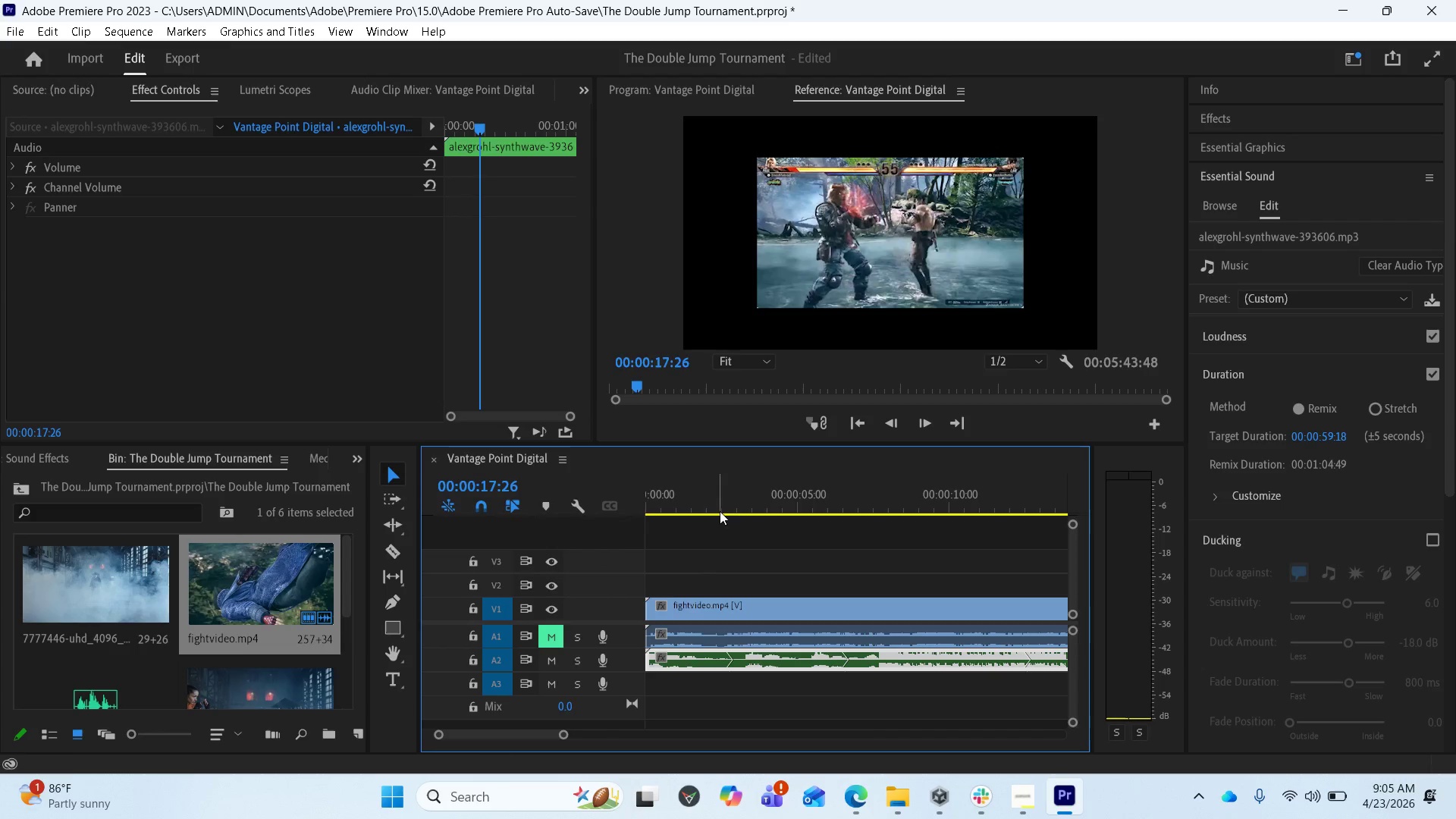 
left_click([696, 604])
 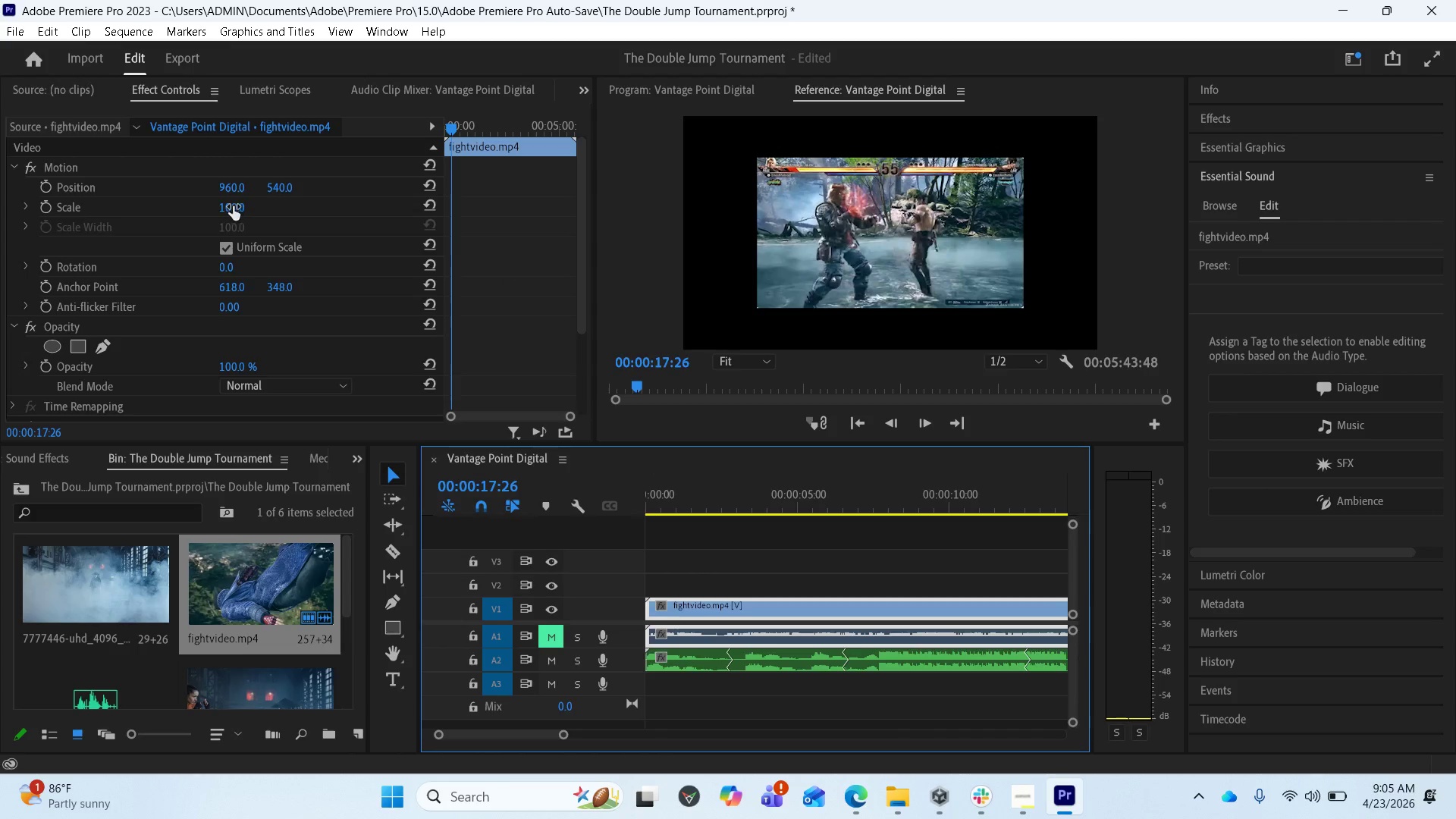 
left_click_drag(start_coordinate=[228, 206], to_coordinate=[302, 212])
 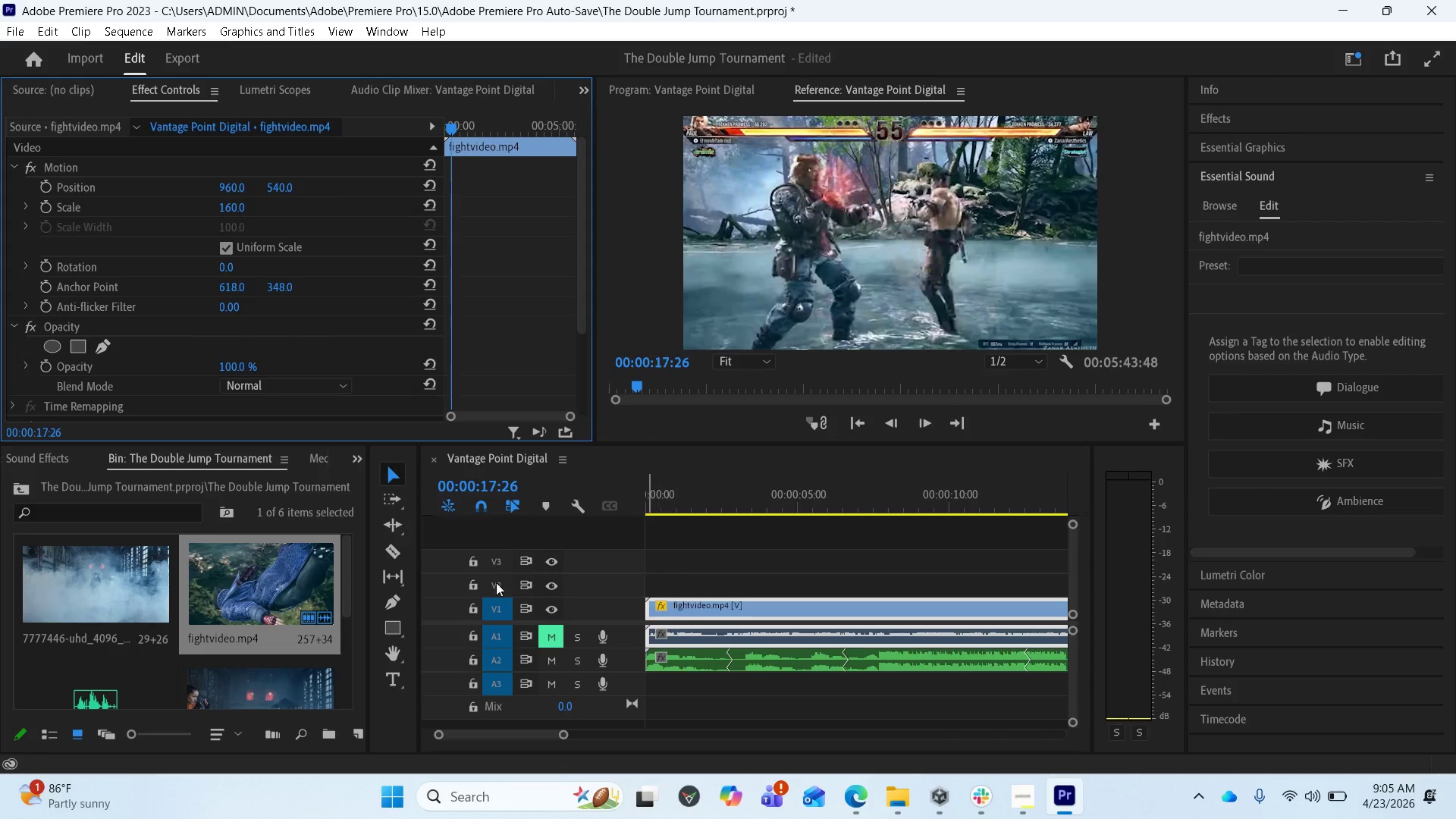 
scroll: coordinate [179, 621], scroll_direction: down, amount: 2.0
 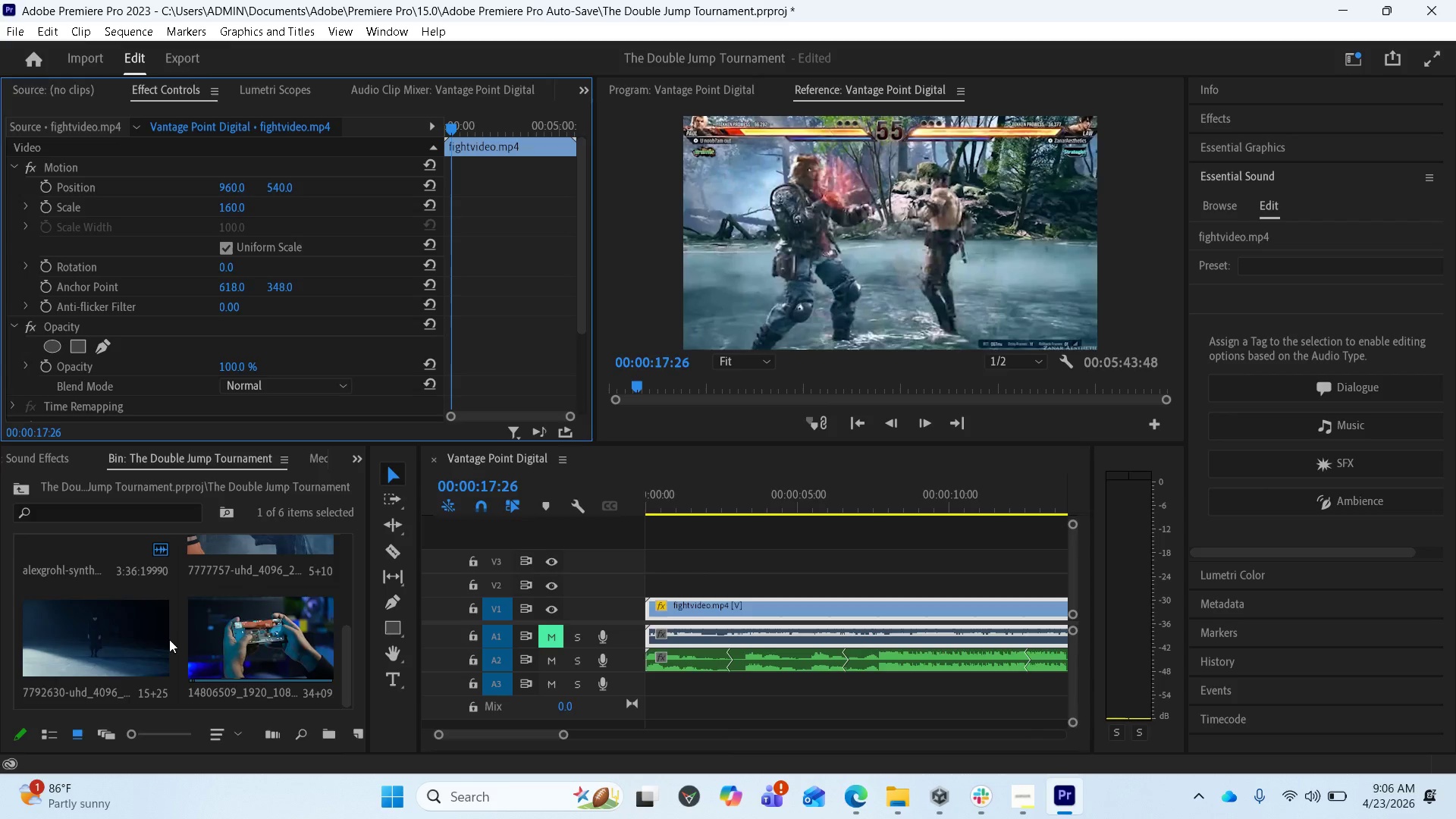 
left_click_drag(start_coordinate=[120, 632], to_coordinate=[642, 560])
 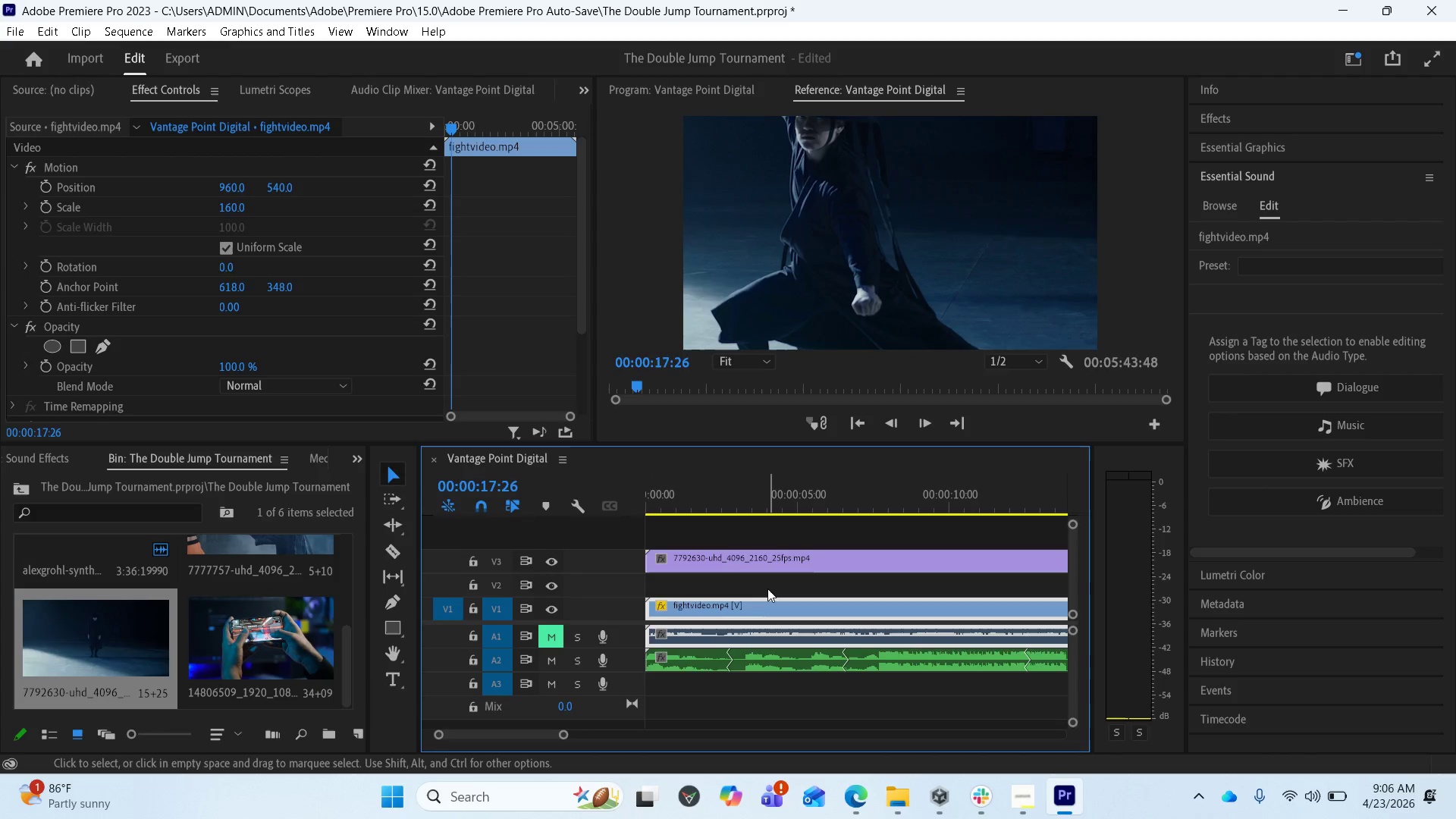 
scroll: coordinate [765, 585], scroll_direction: down, amount: 6.0
 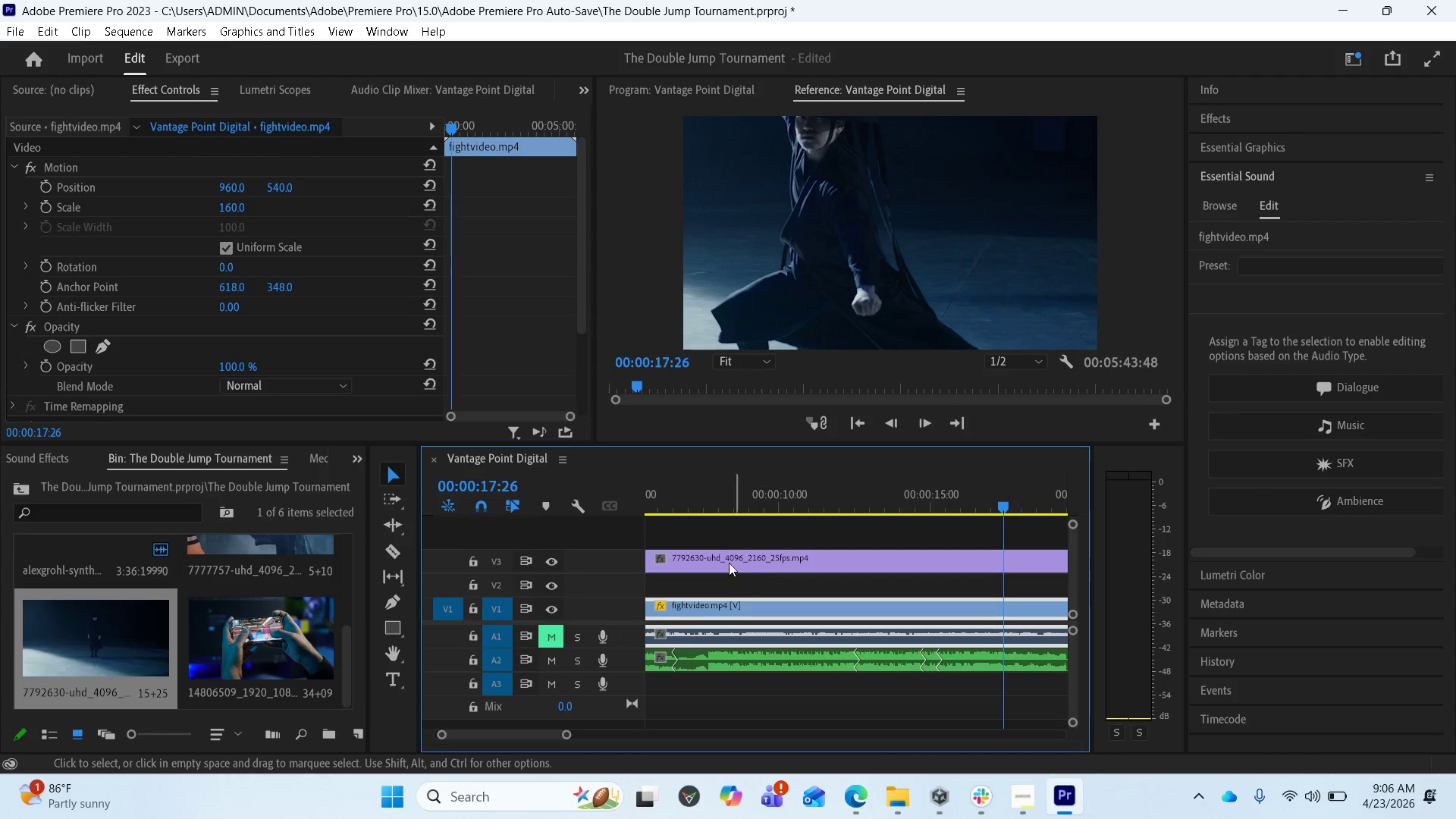 
left_click([720, 558])
 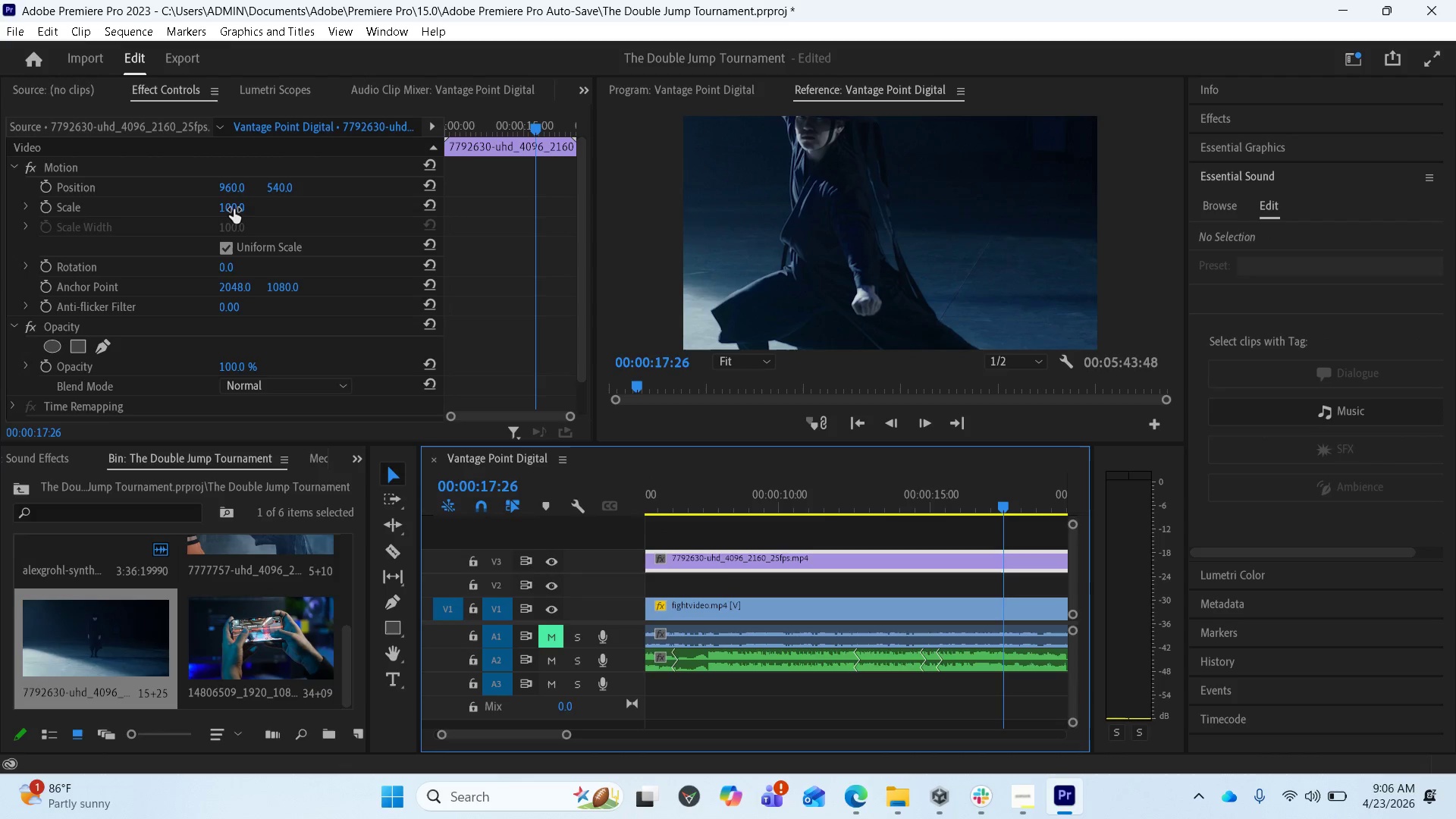 
left_click_drag(start_coordinate=[232, 205], to_coordinate=[161, 200])
 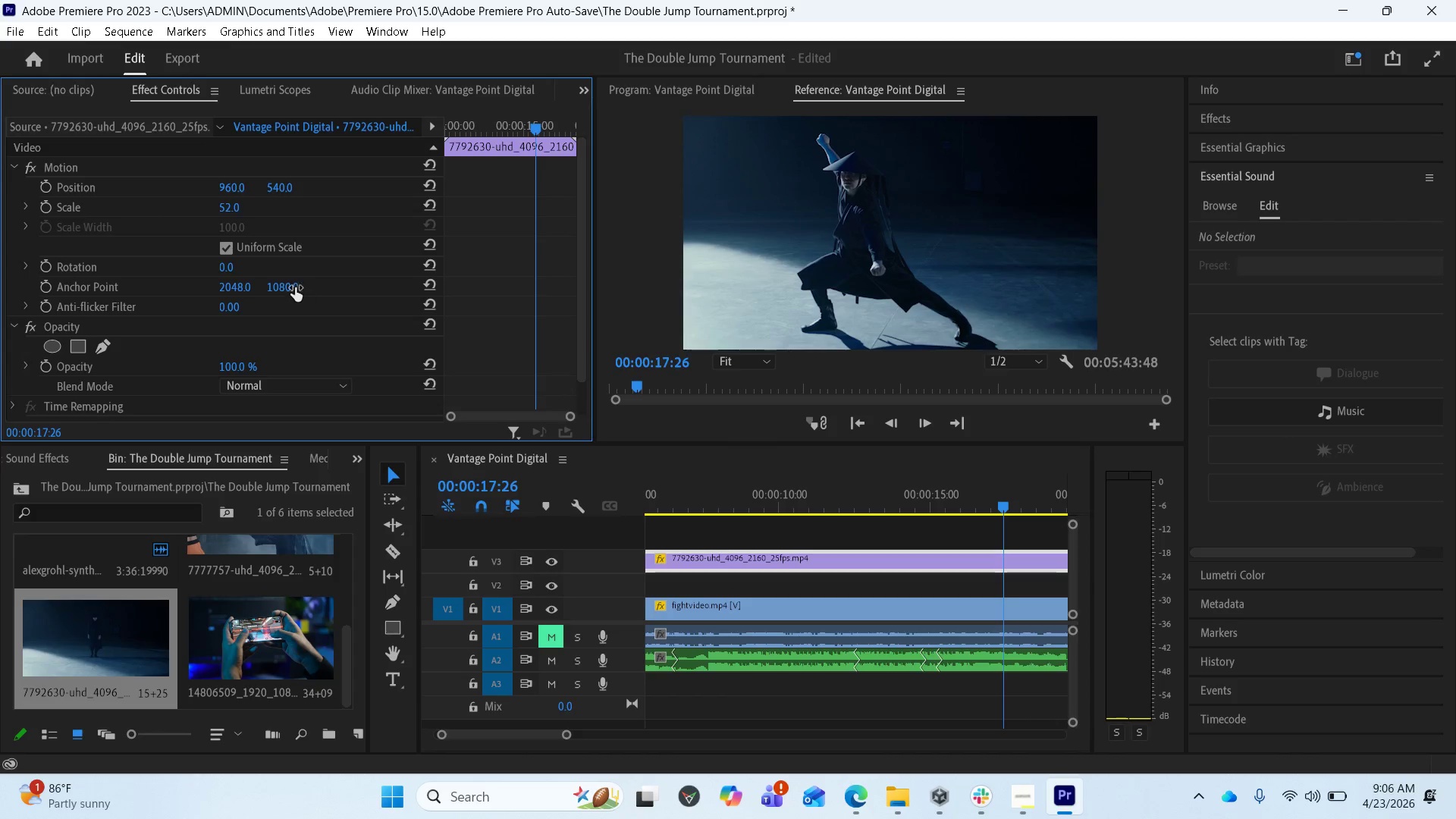 
left_click([232, 206])
 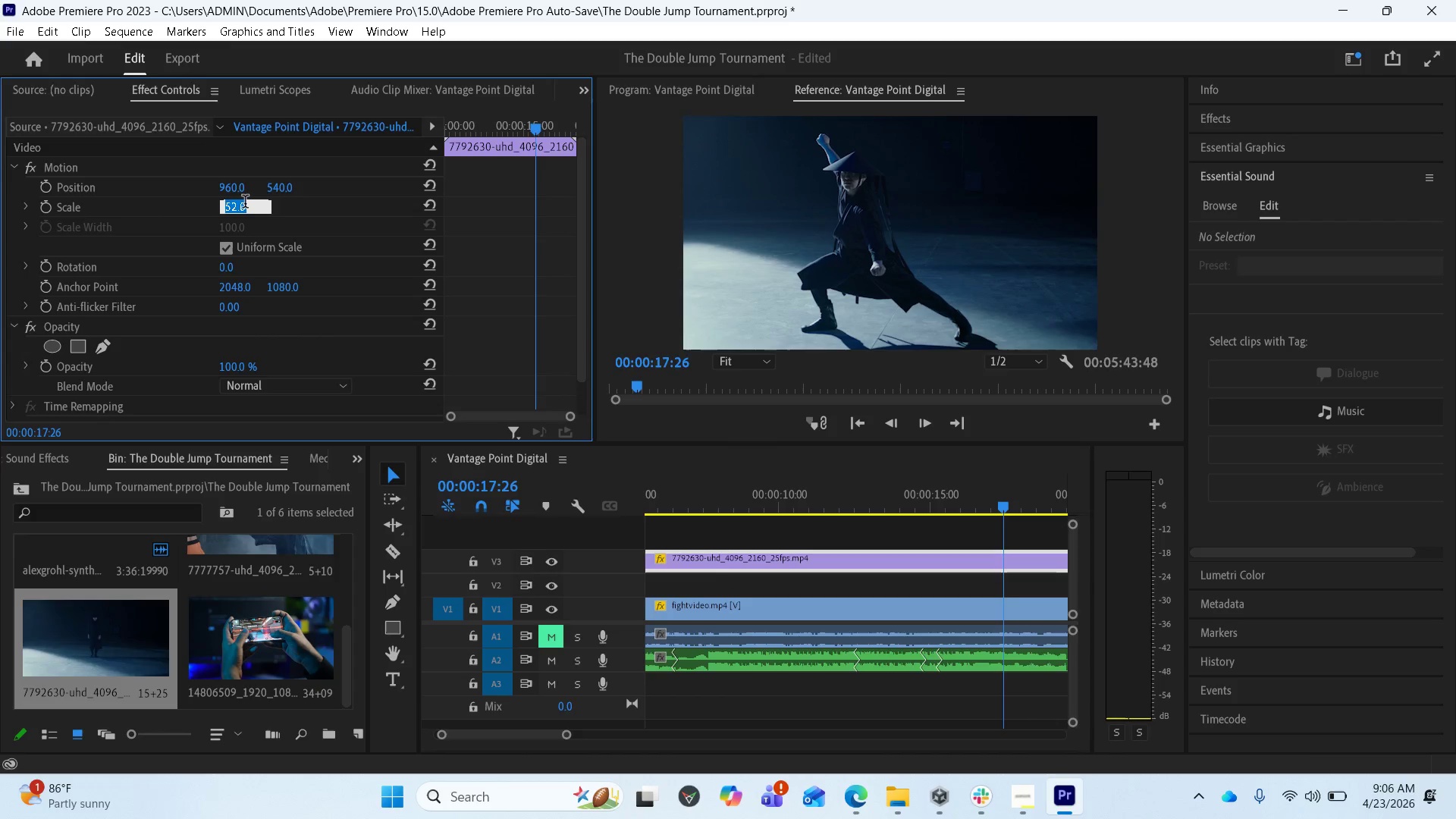 
type(53)
 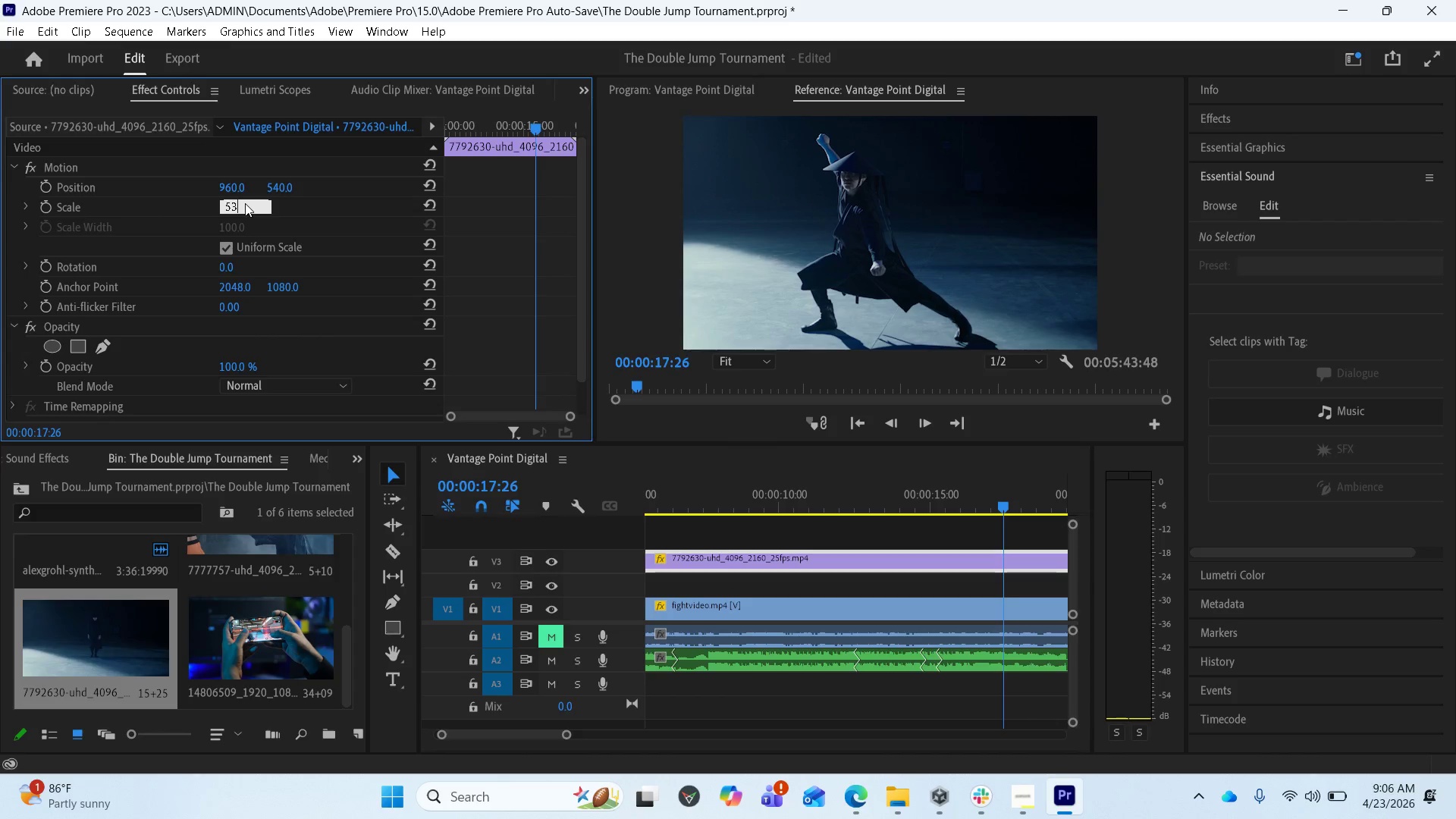 
key(Enter)
 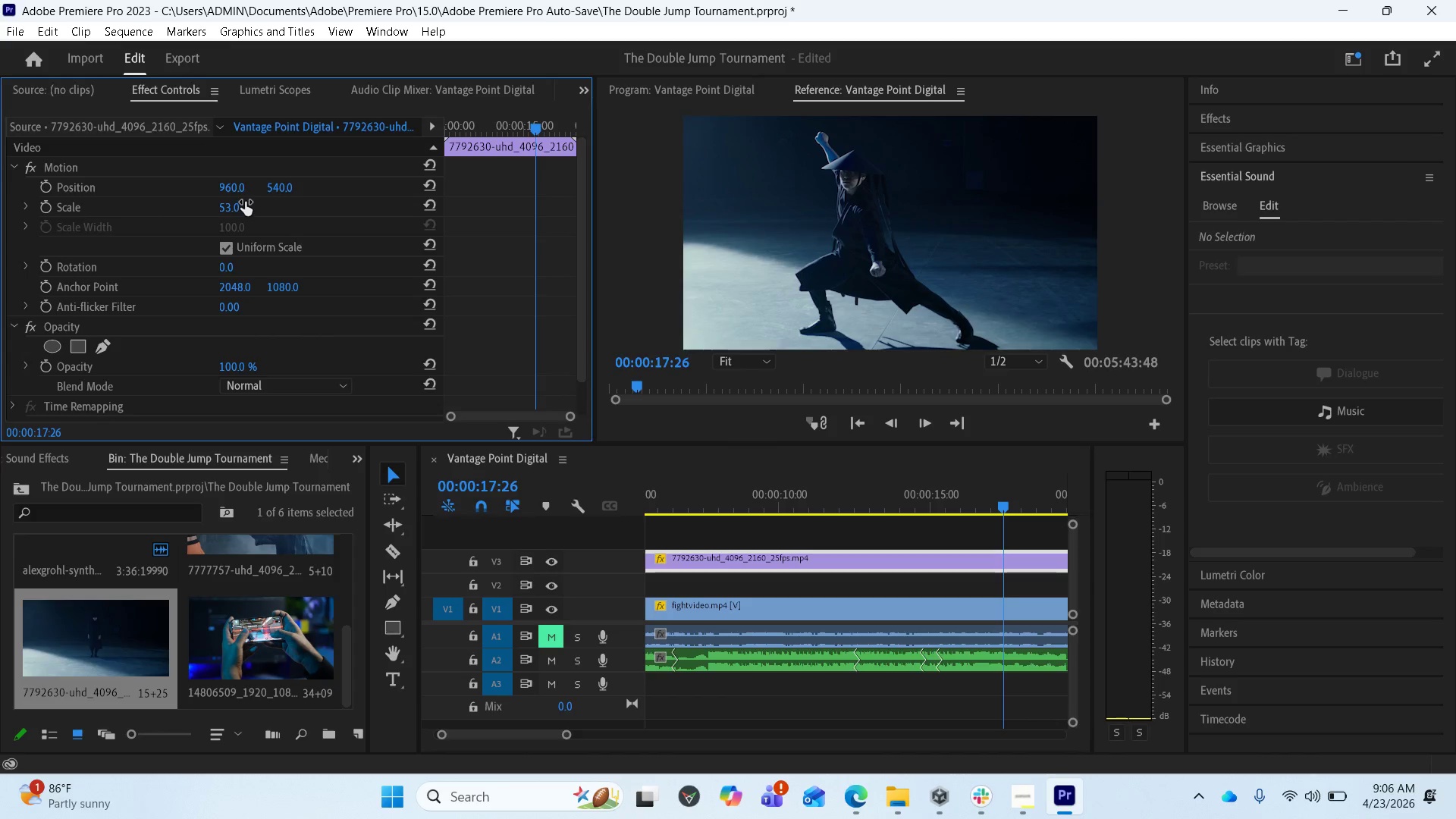 
left_click([233, 206])
 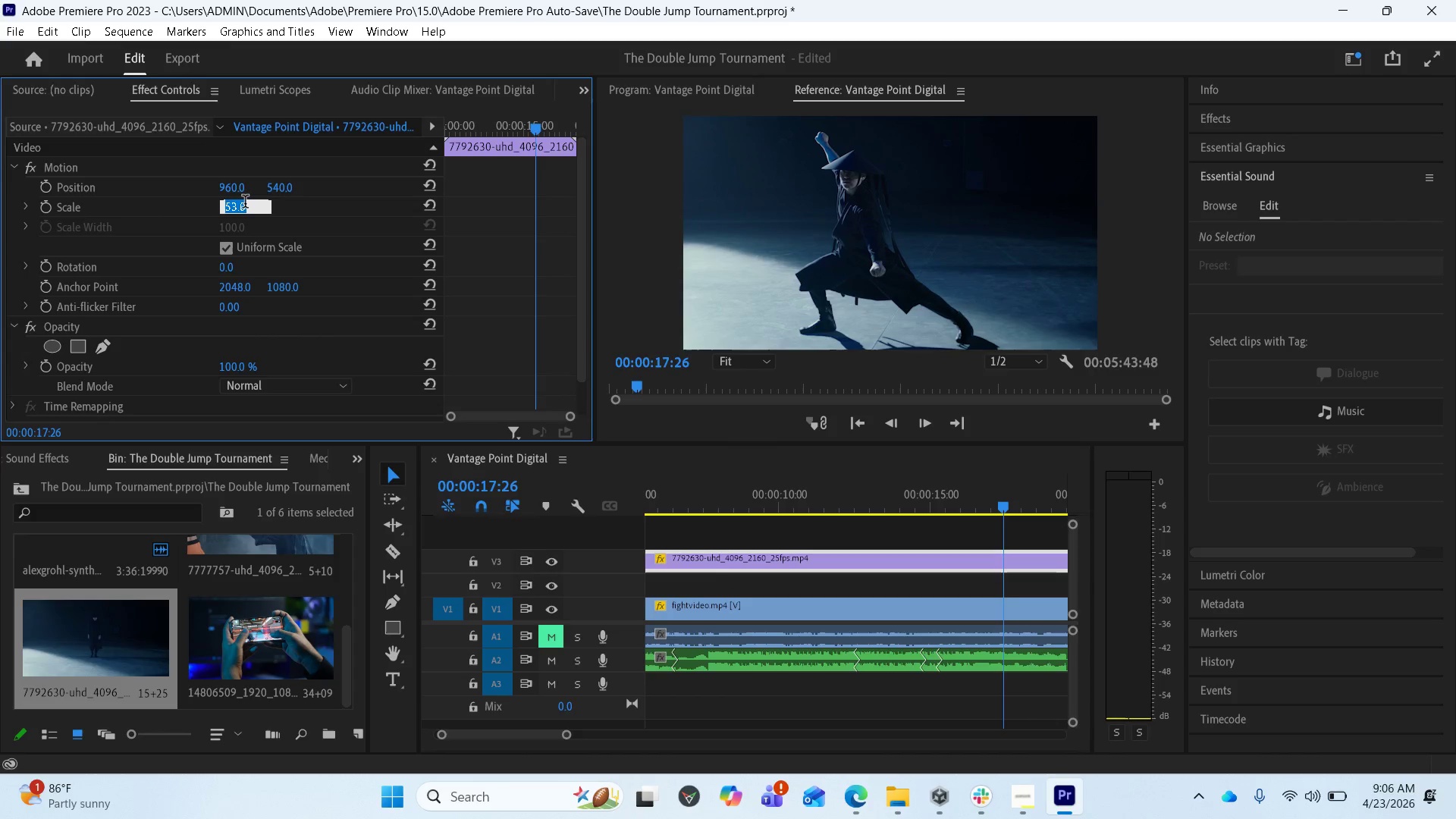 
type(50)
 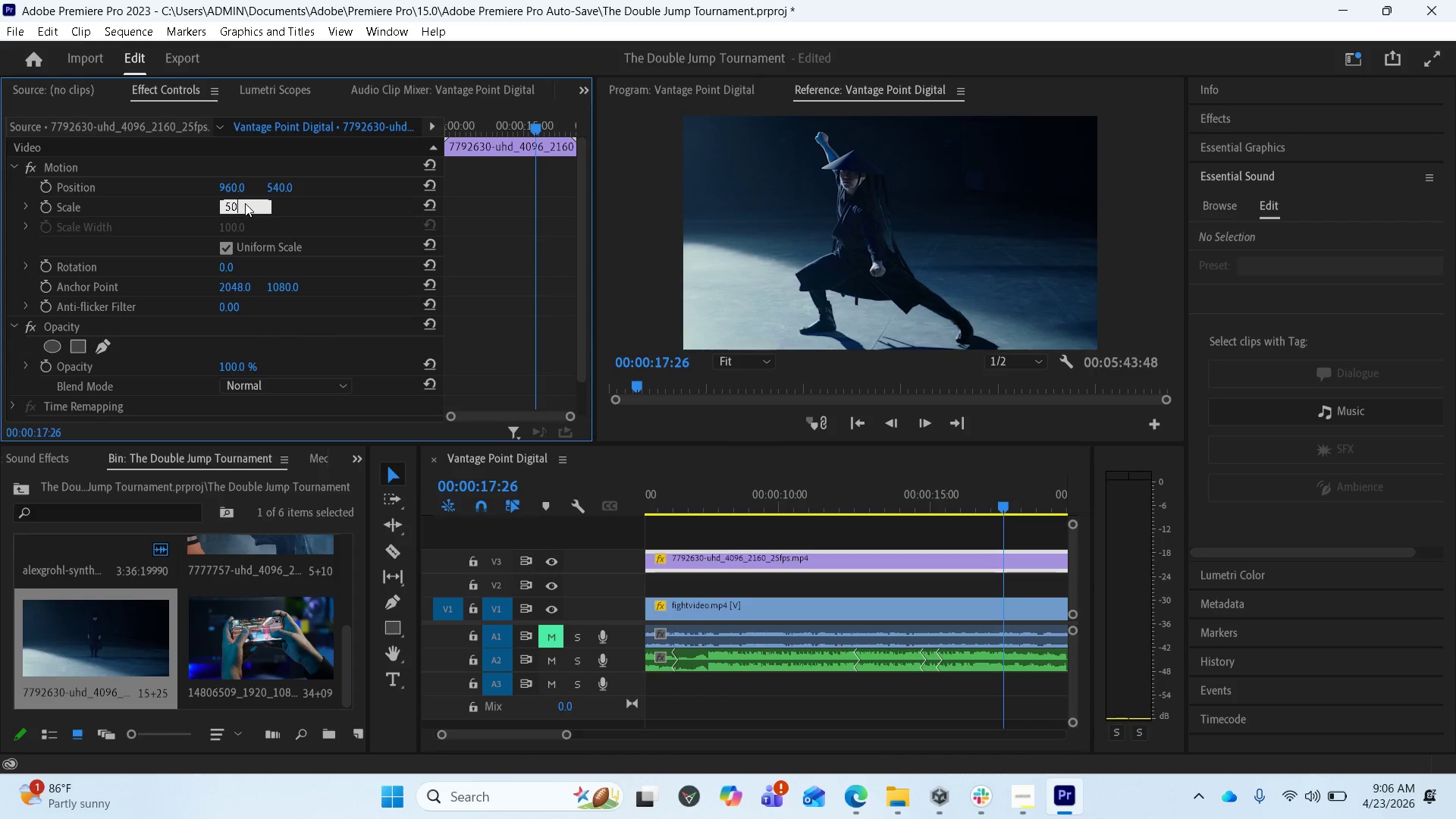 
key(Enter)
 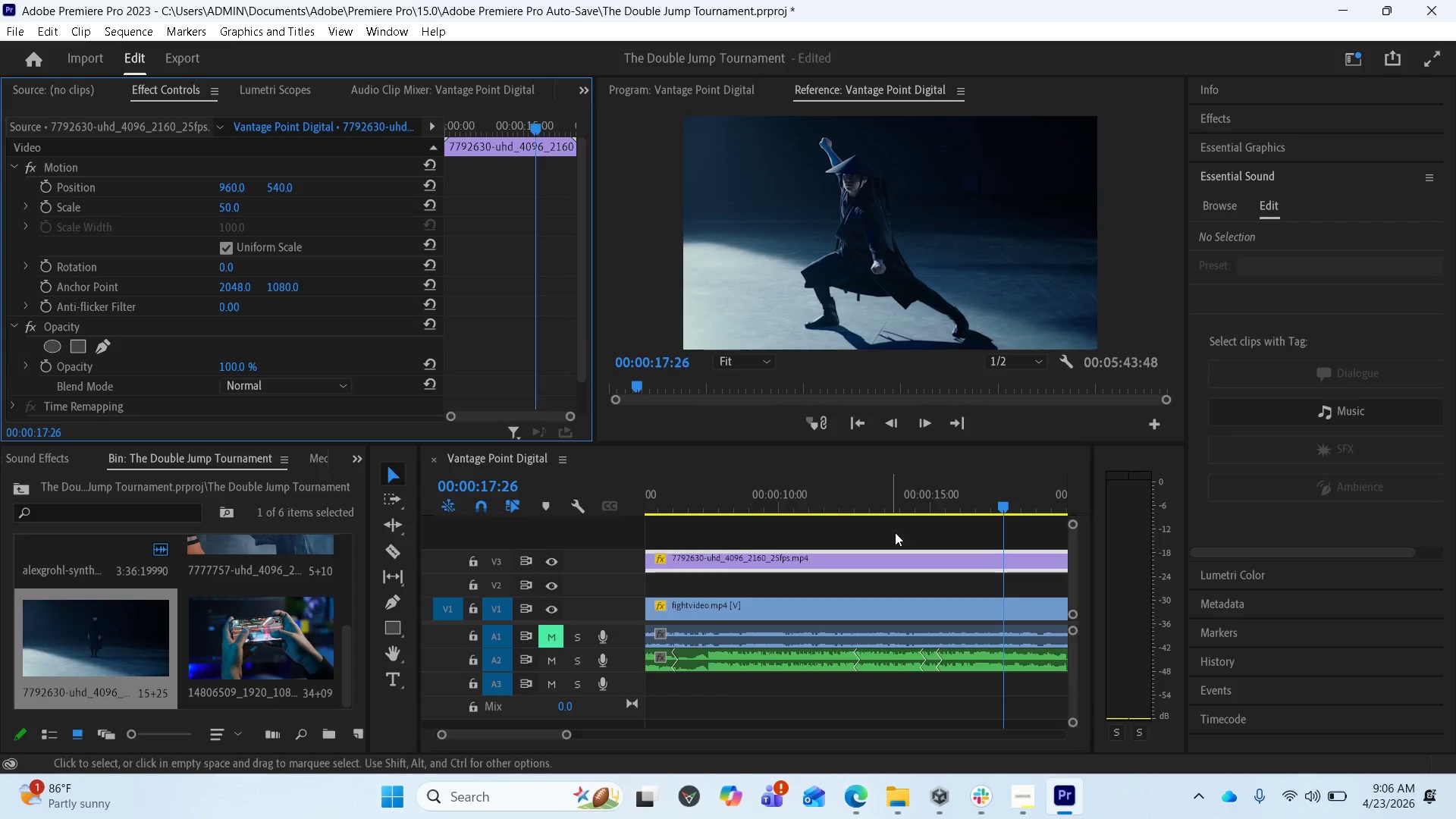 
scroll: coordinate [853, 560], scroll_direction: down, amount: 20.0
 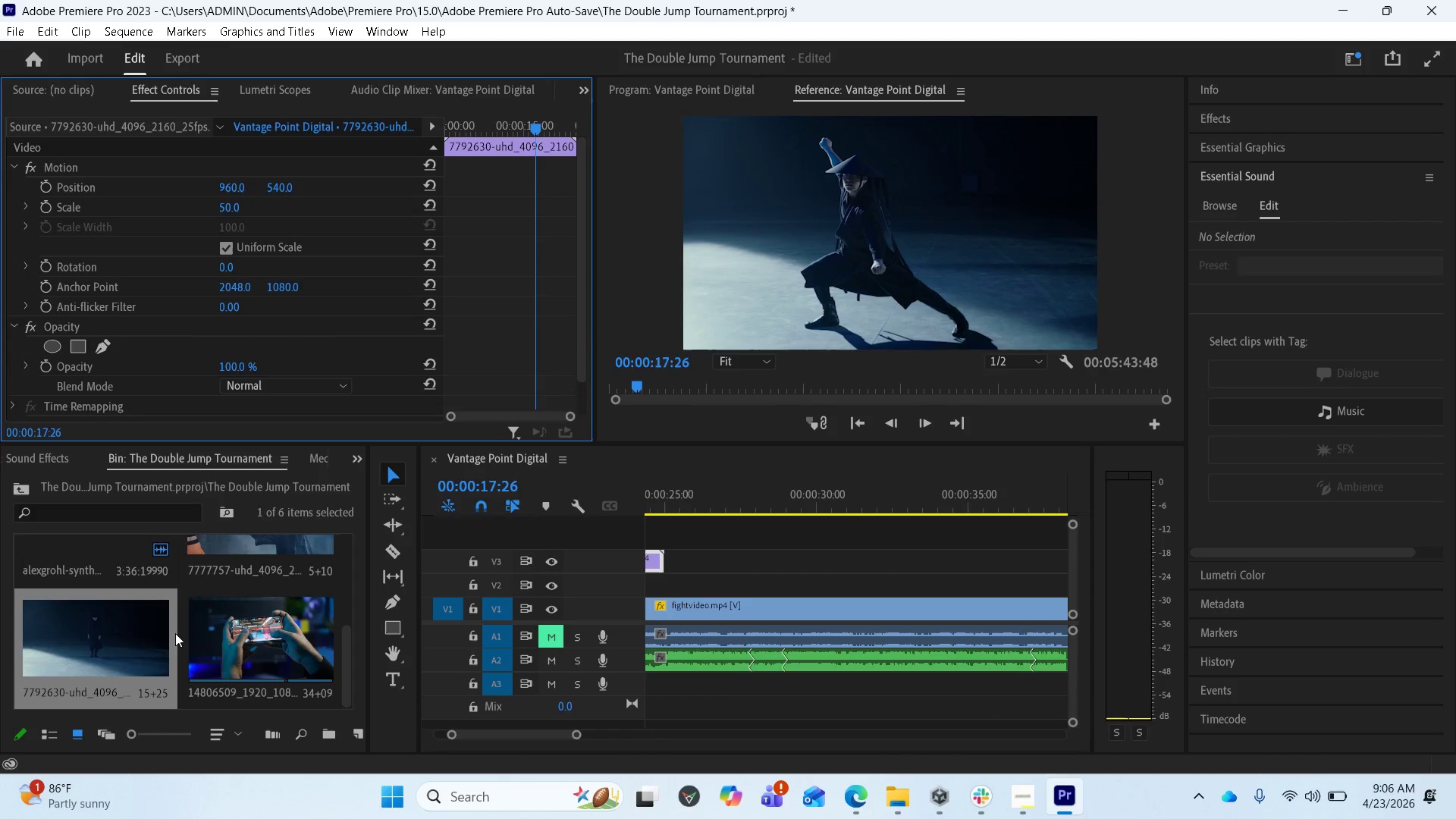 
scroll: coordinate [209, 621], scroll_direction: up, amount: 2.0
 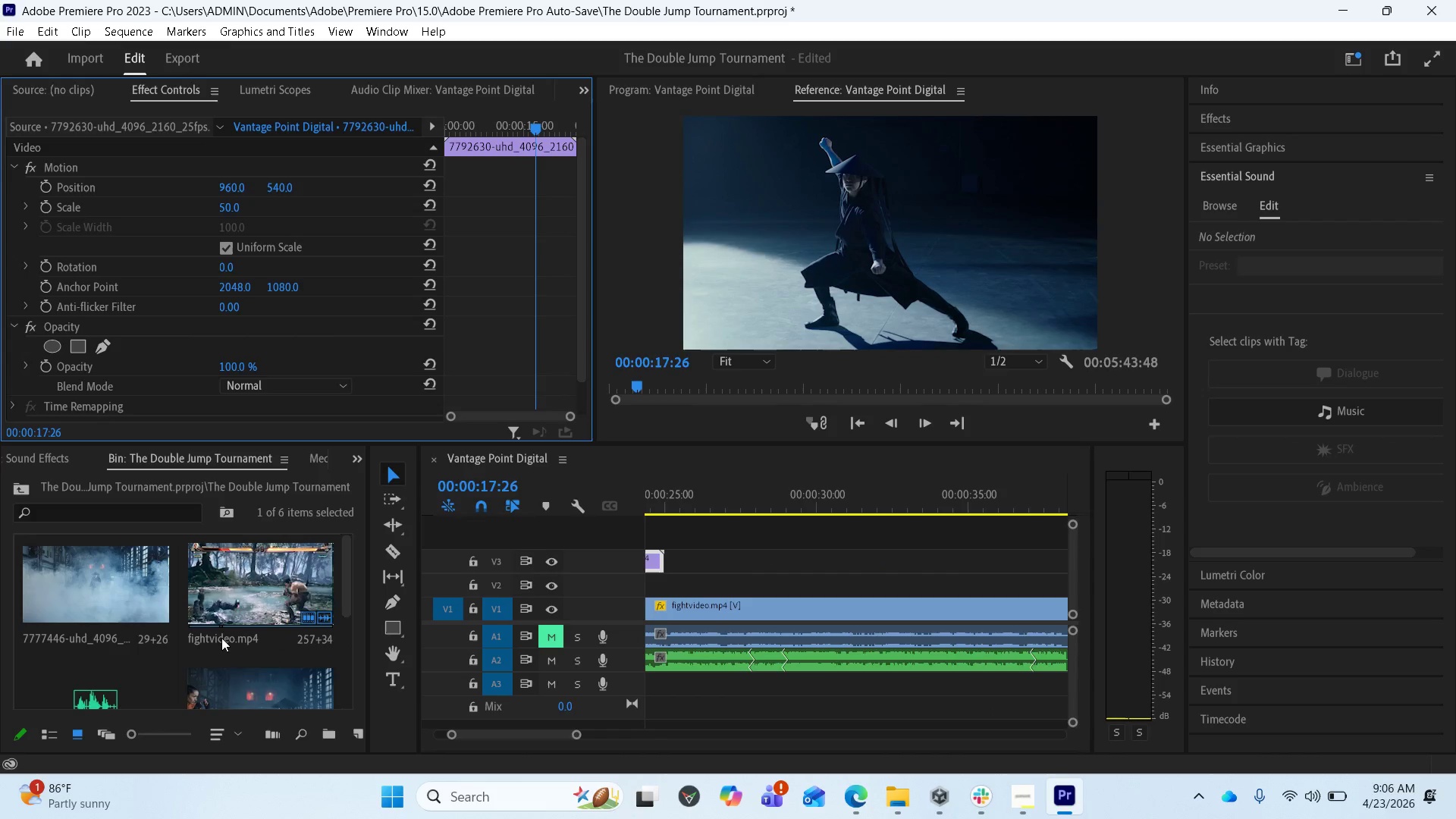 
scroll: coordinate [226, 655], scroll_direction: down, amount: 1.0
 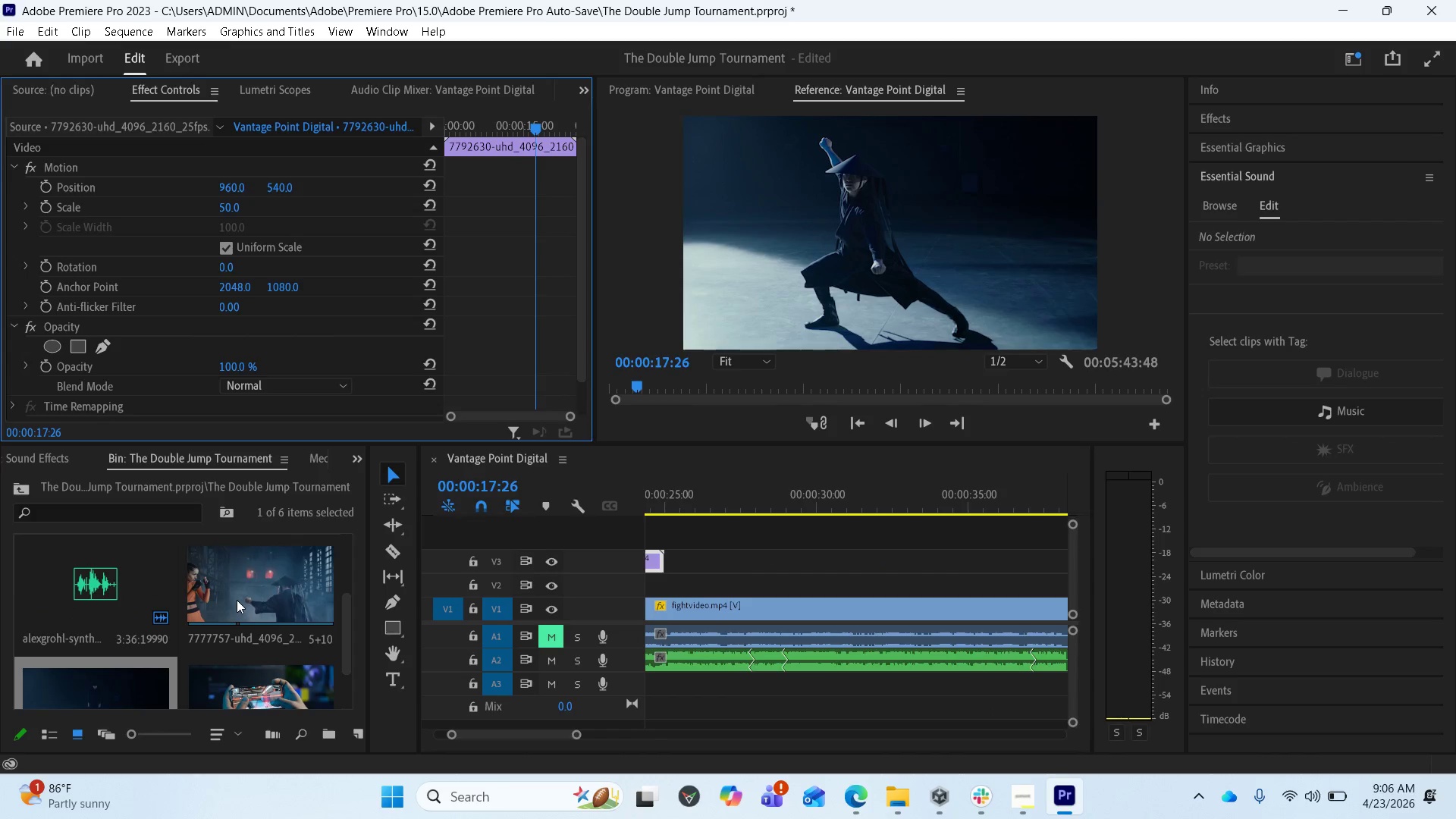 
left_click_drag(start_coordinate=[237, 600], to_coordinate=[672, 564])
 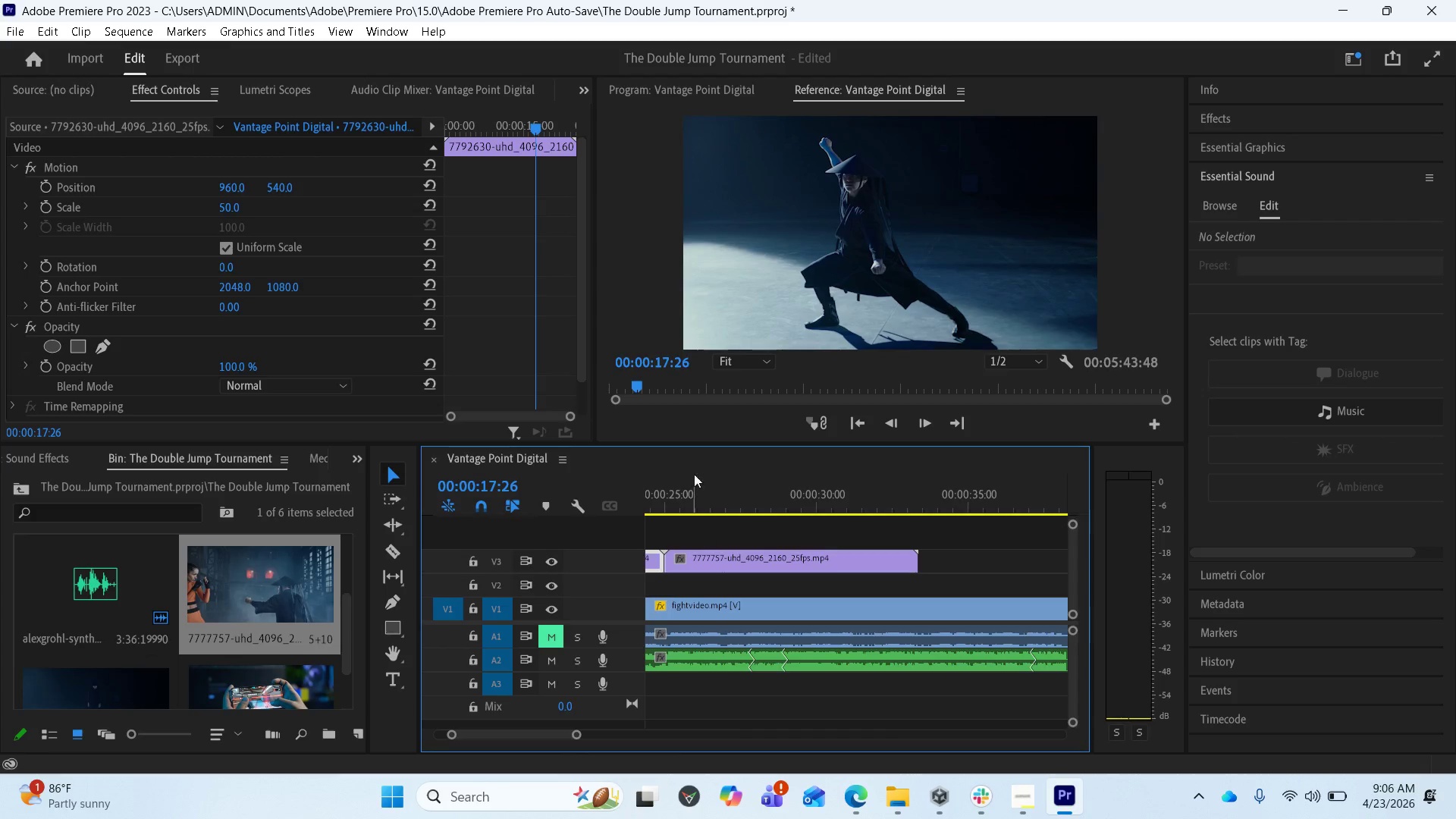 
left_click([704, 435])
 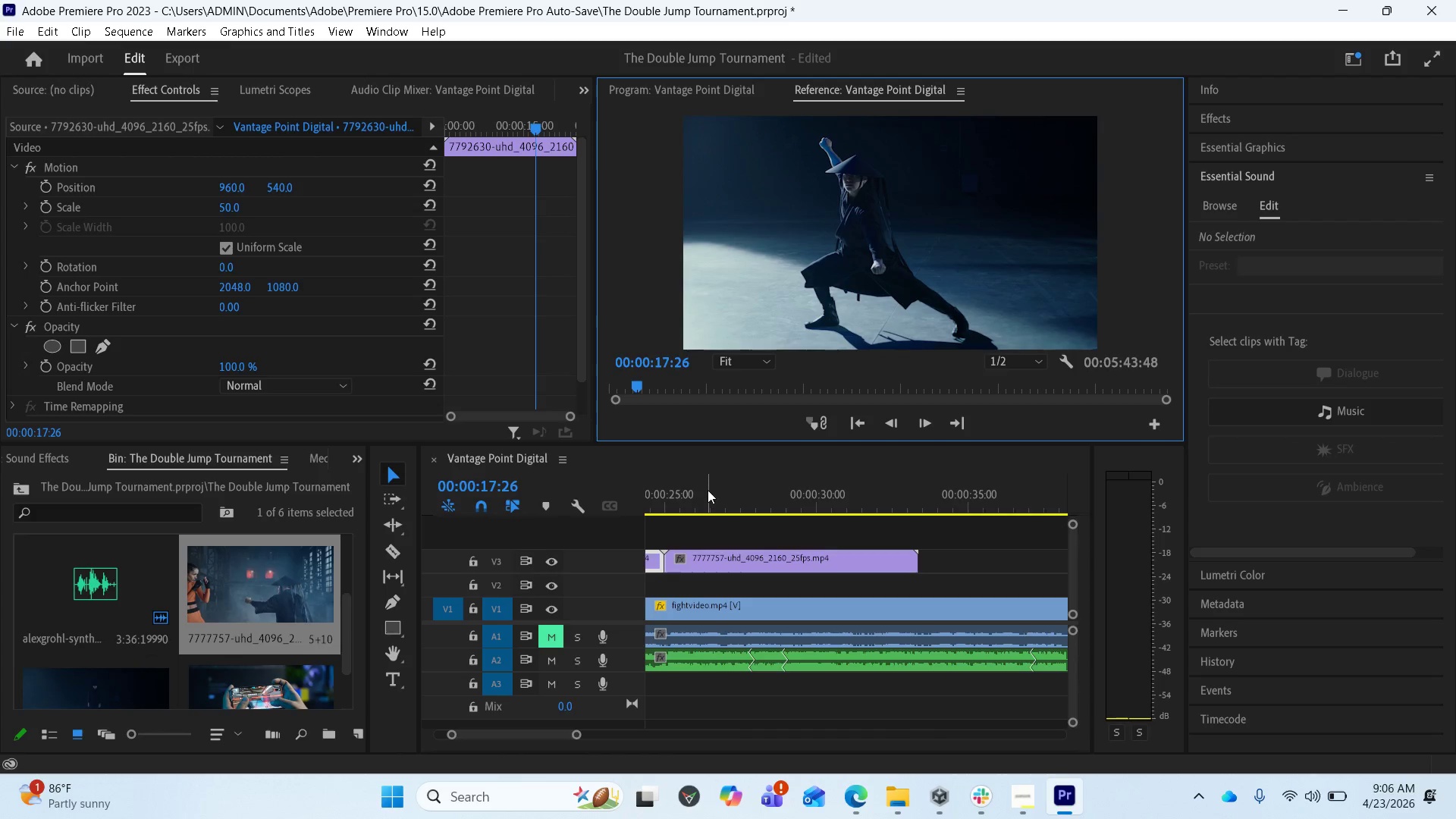 
left_click([708, 494])
 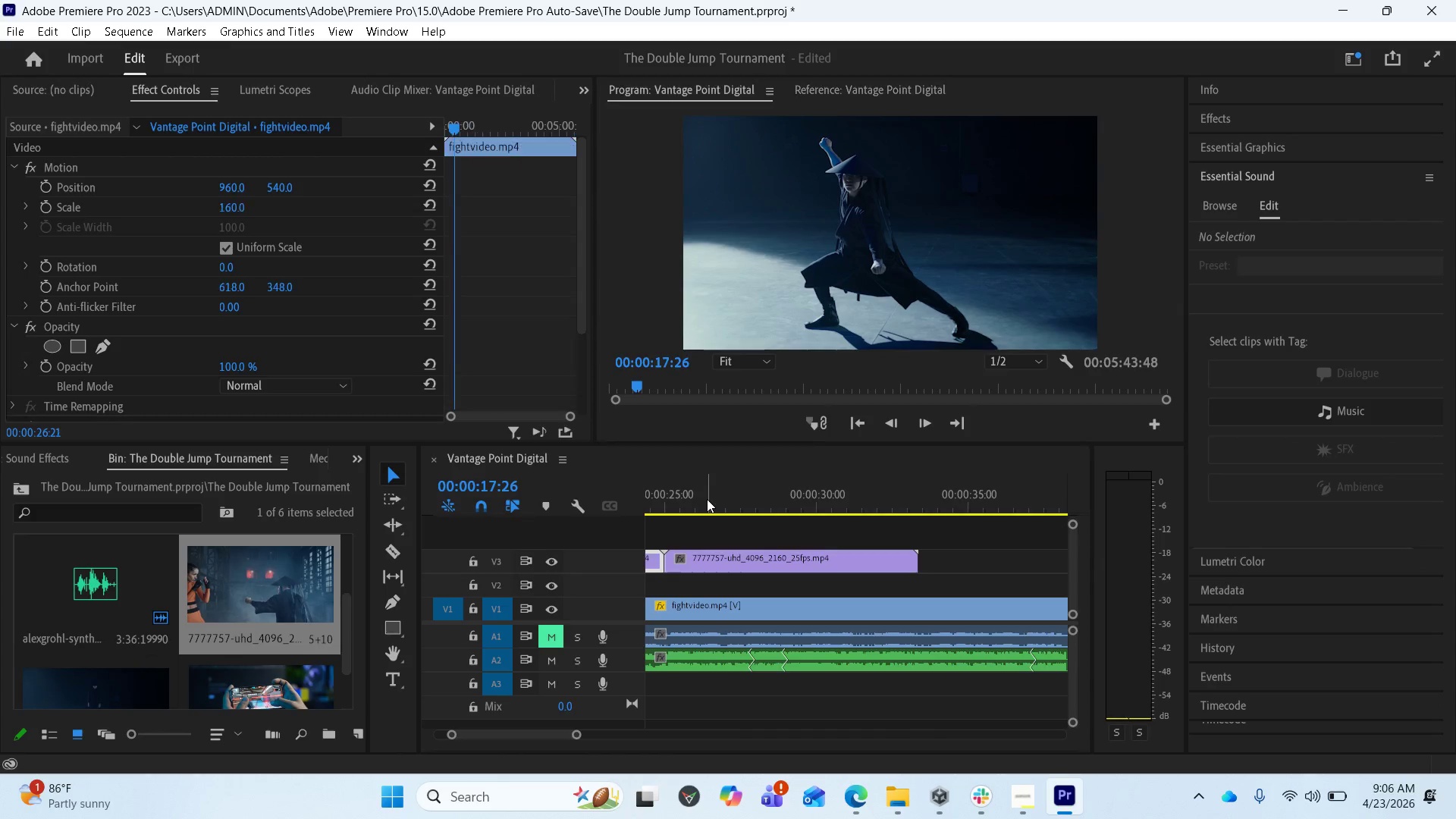 
left_click([707, 499])
 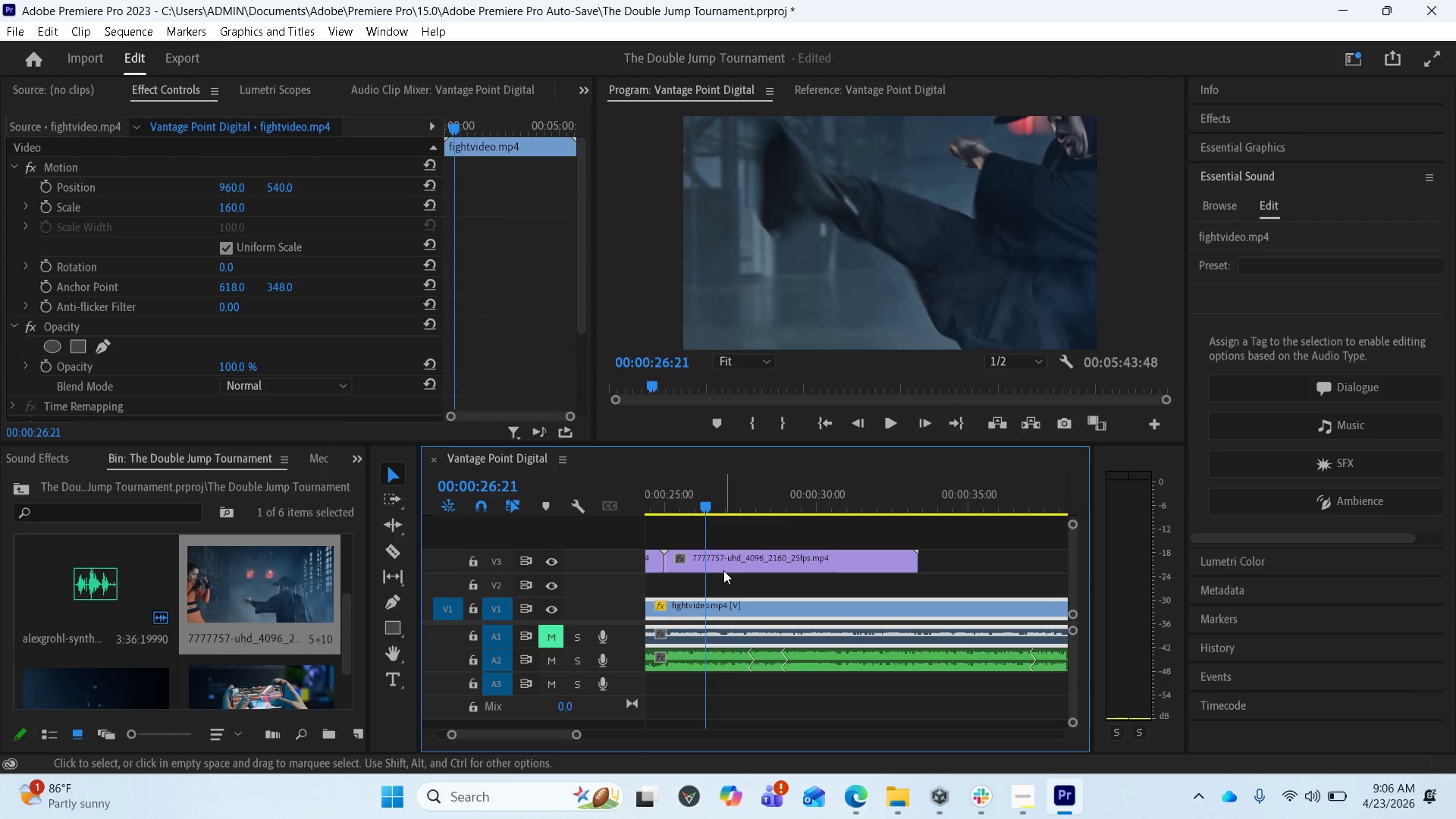 
left_click([723, 564])
 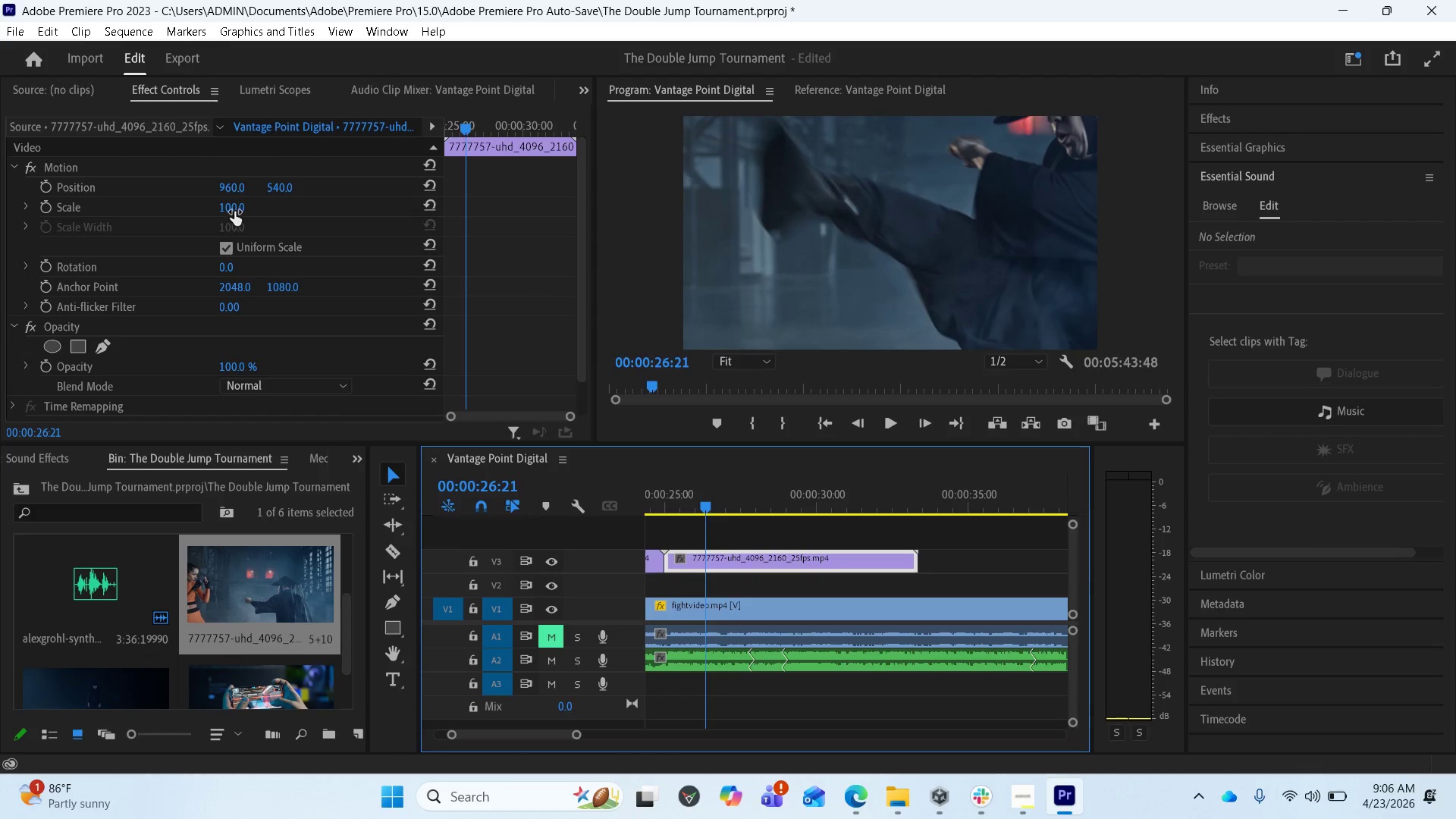 
left_click([234, 212])
 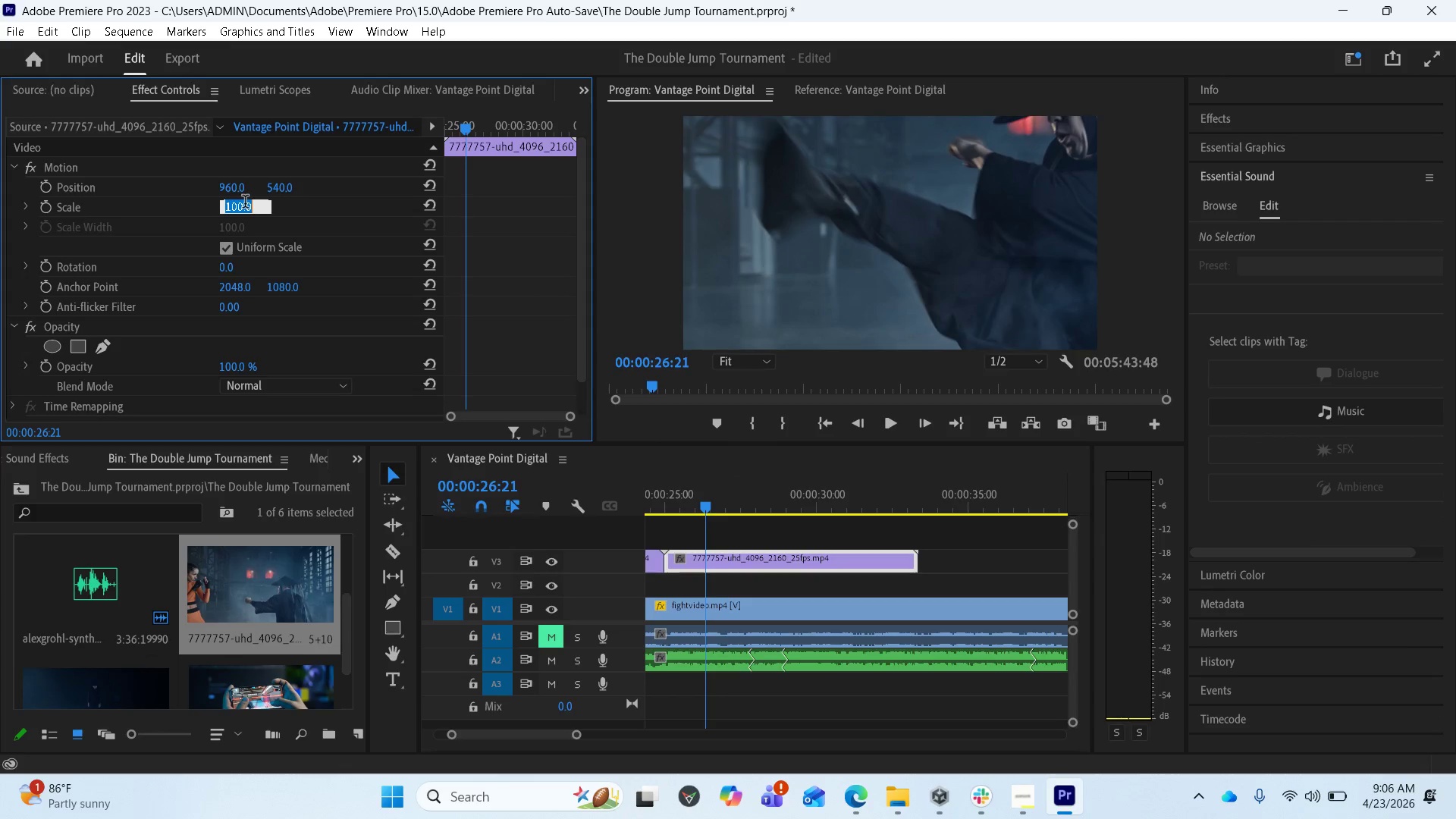 
type(50)
 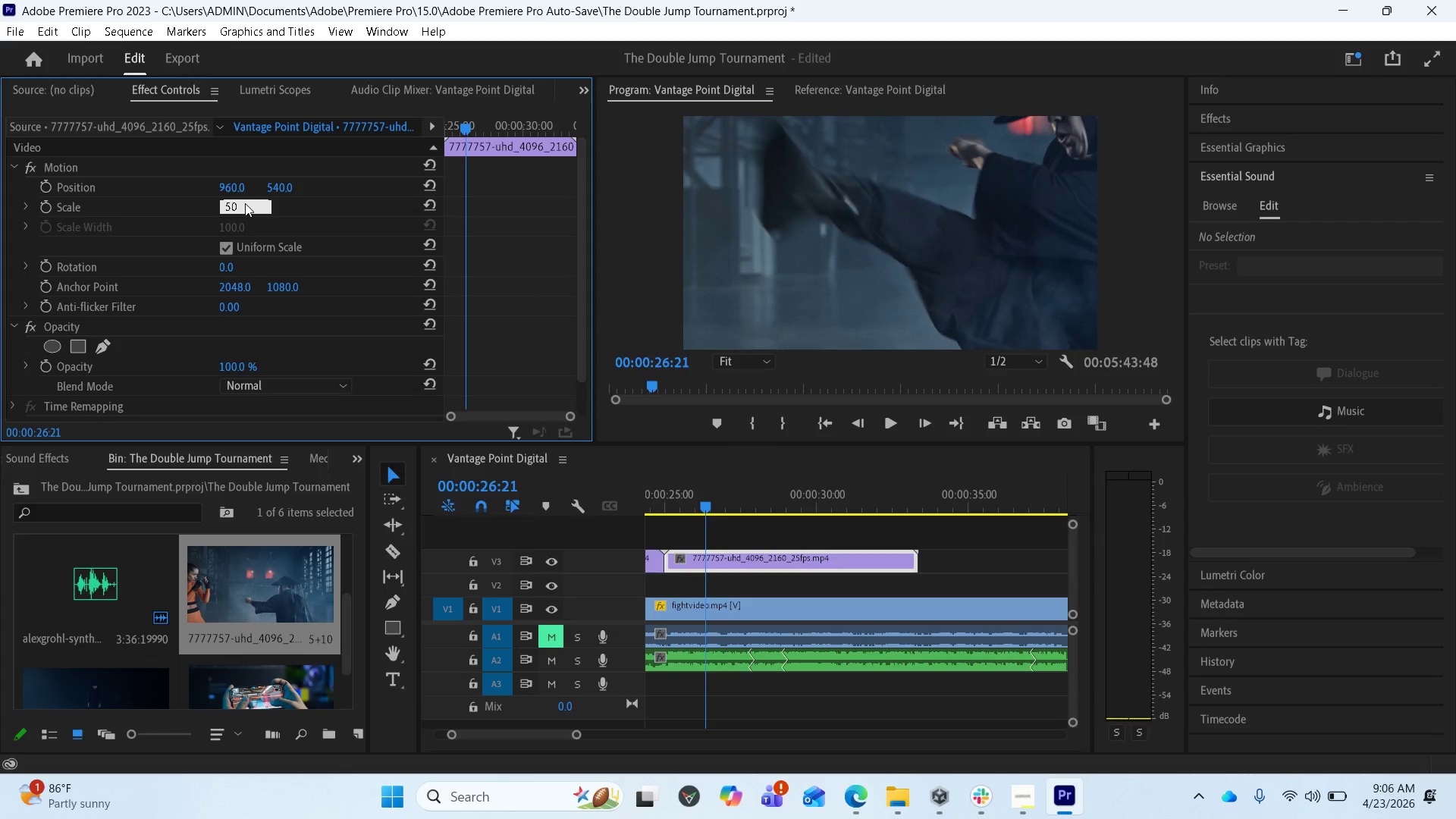 
key(Enter)
 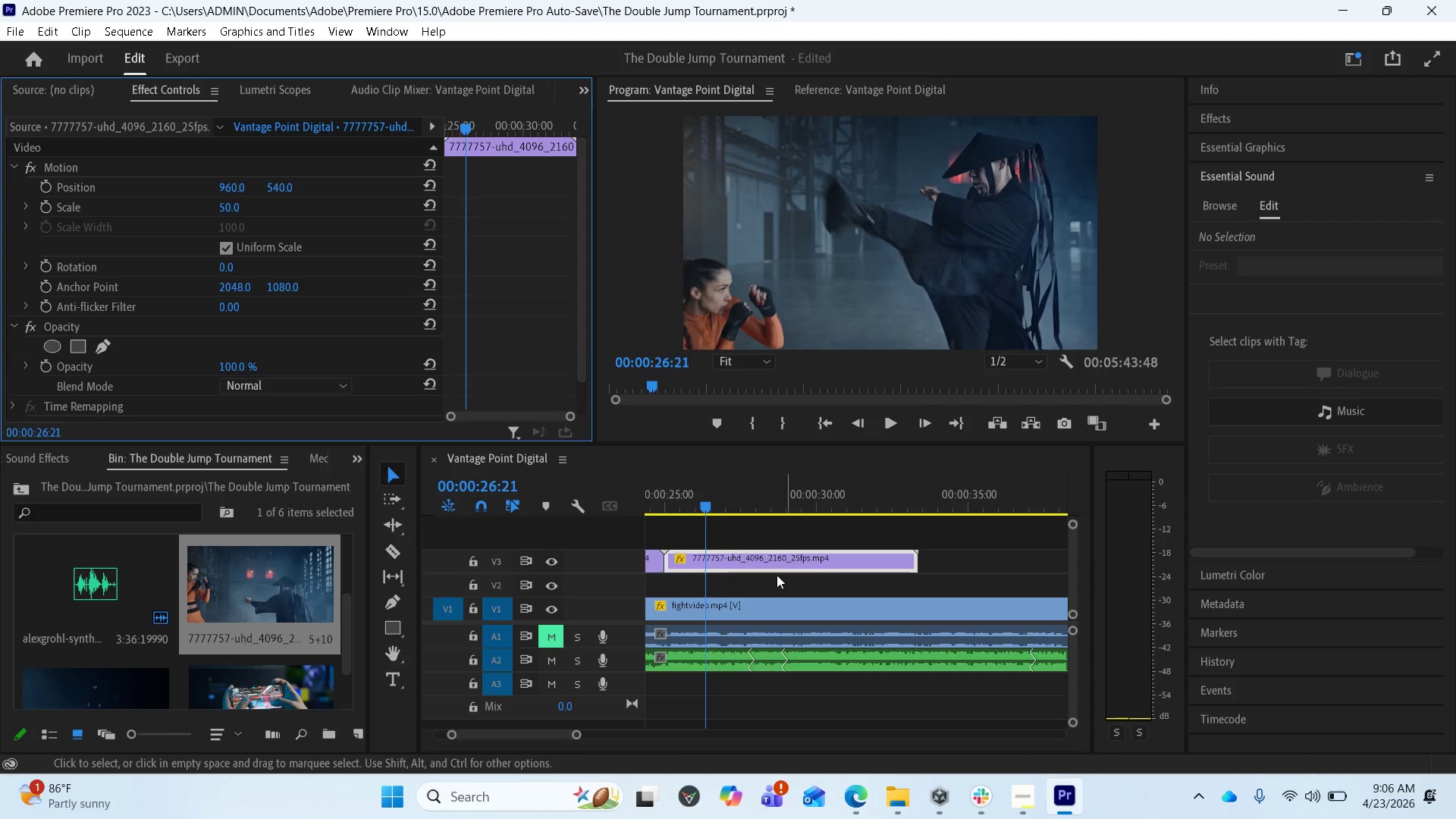 
scroll: coordinate [256, 641], scroll_direction: down, amount: 1.0
 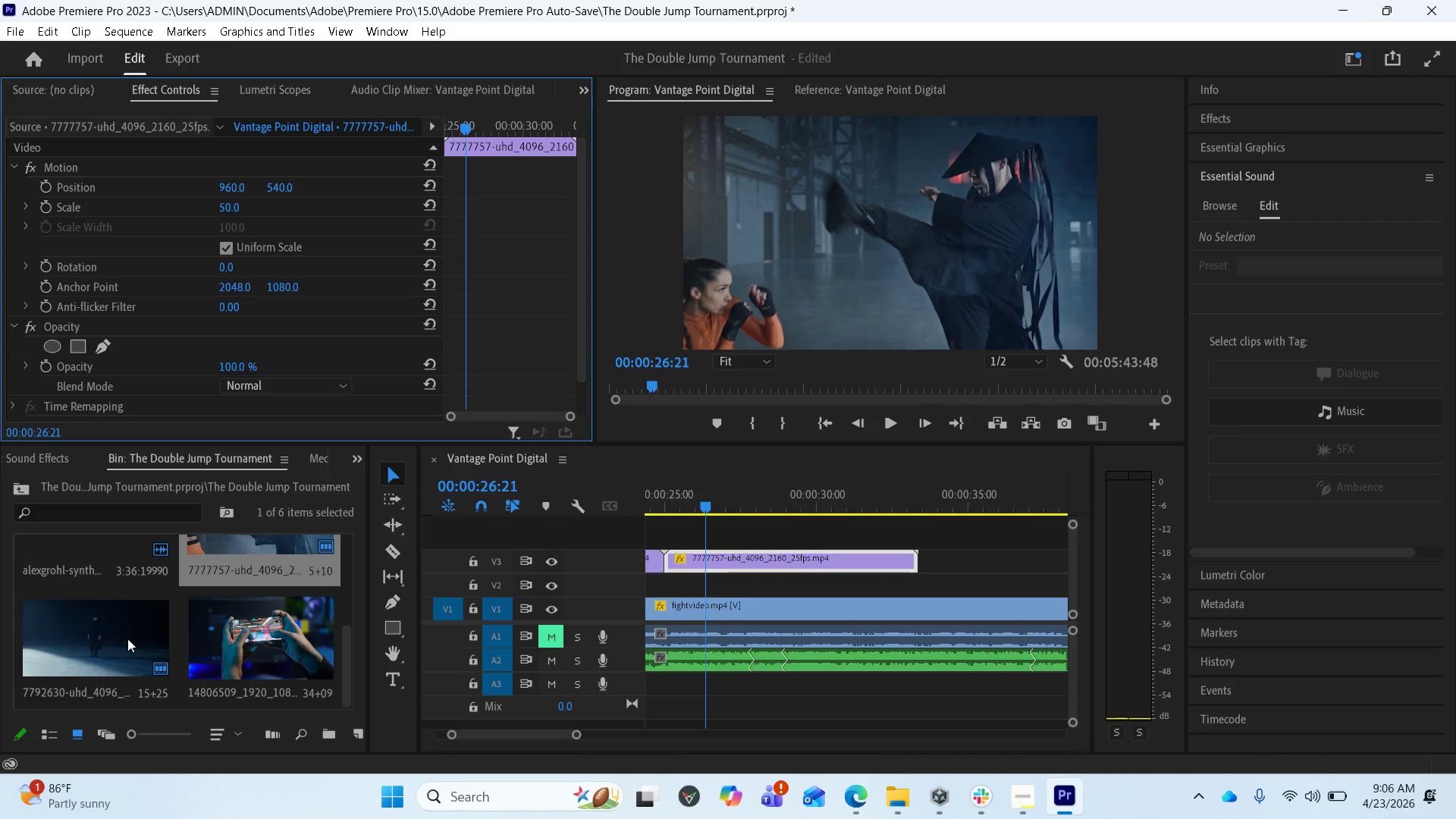 
scroll: coordinate [222, 605], scroll_direction: up, amount: 6.0
 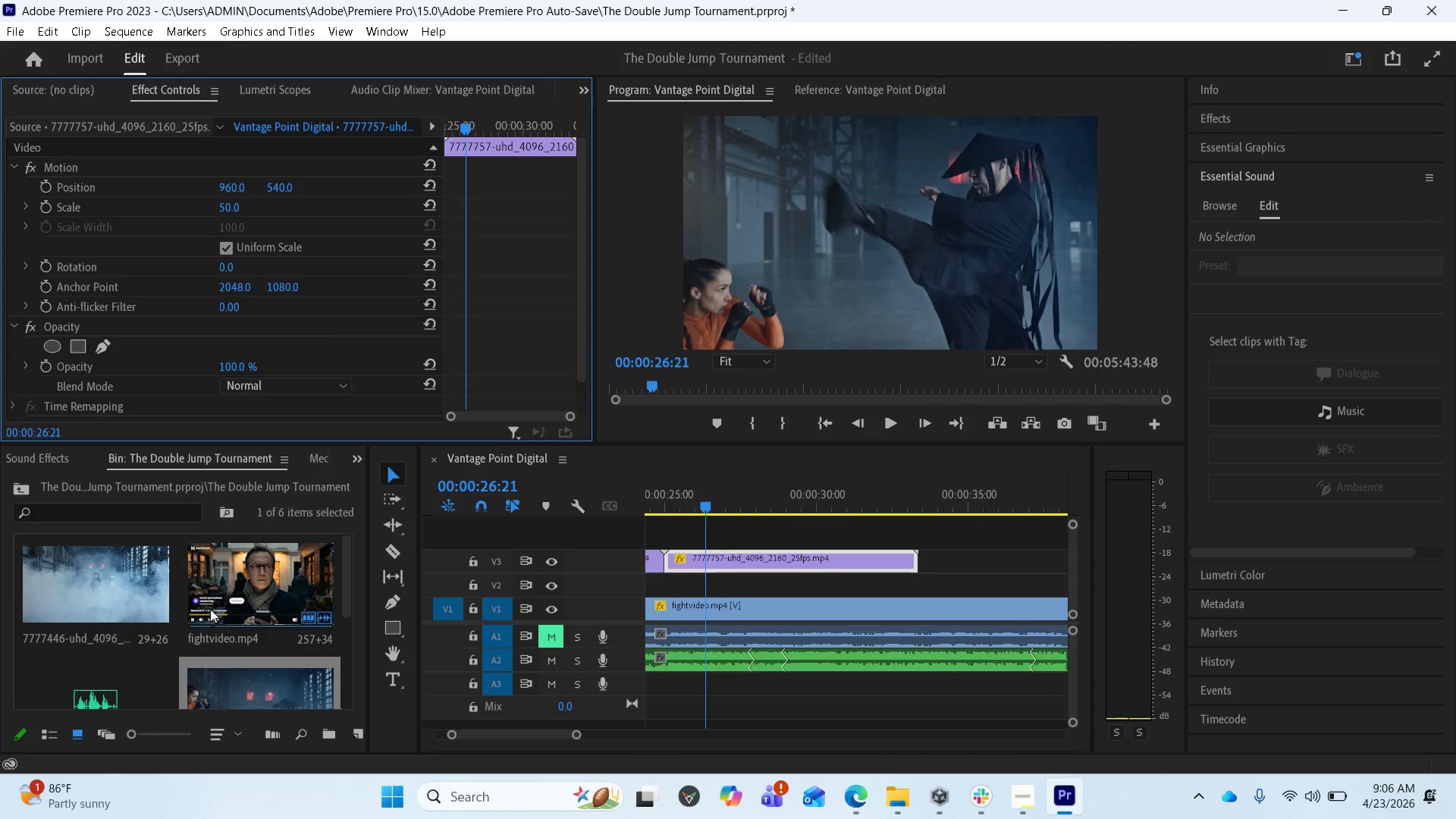 
scroll: coordinate [207, 622], scroll_direction: down, amount: 2.0
 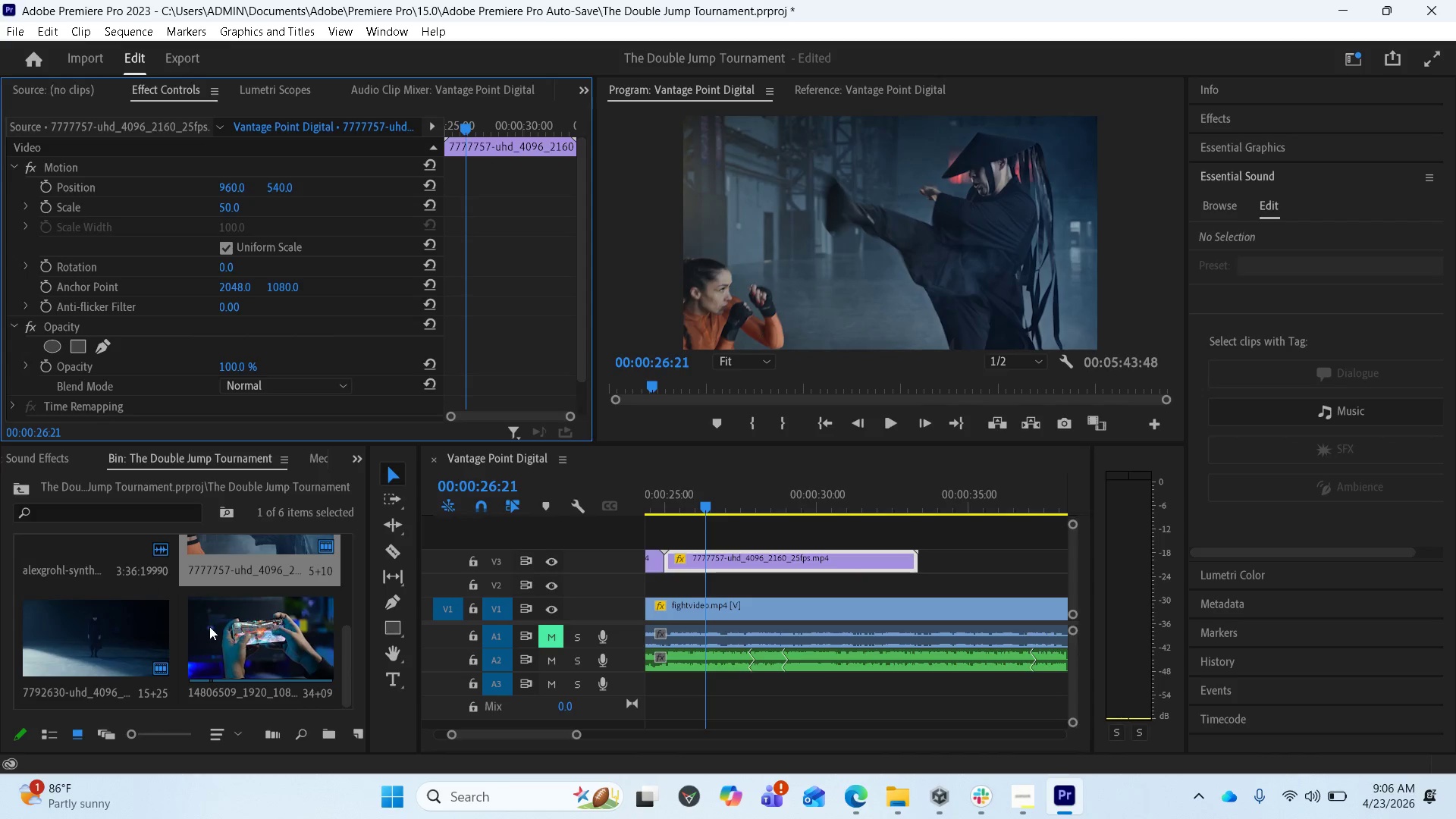 
scroll: coordinate [212, 629], scroll_direction: up, amount: 3.0
 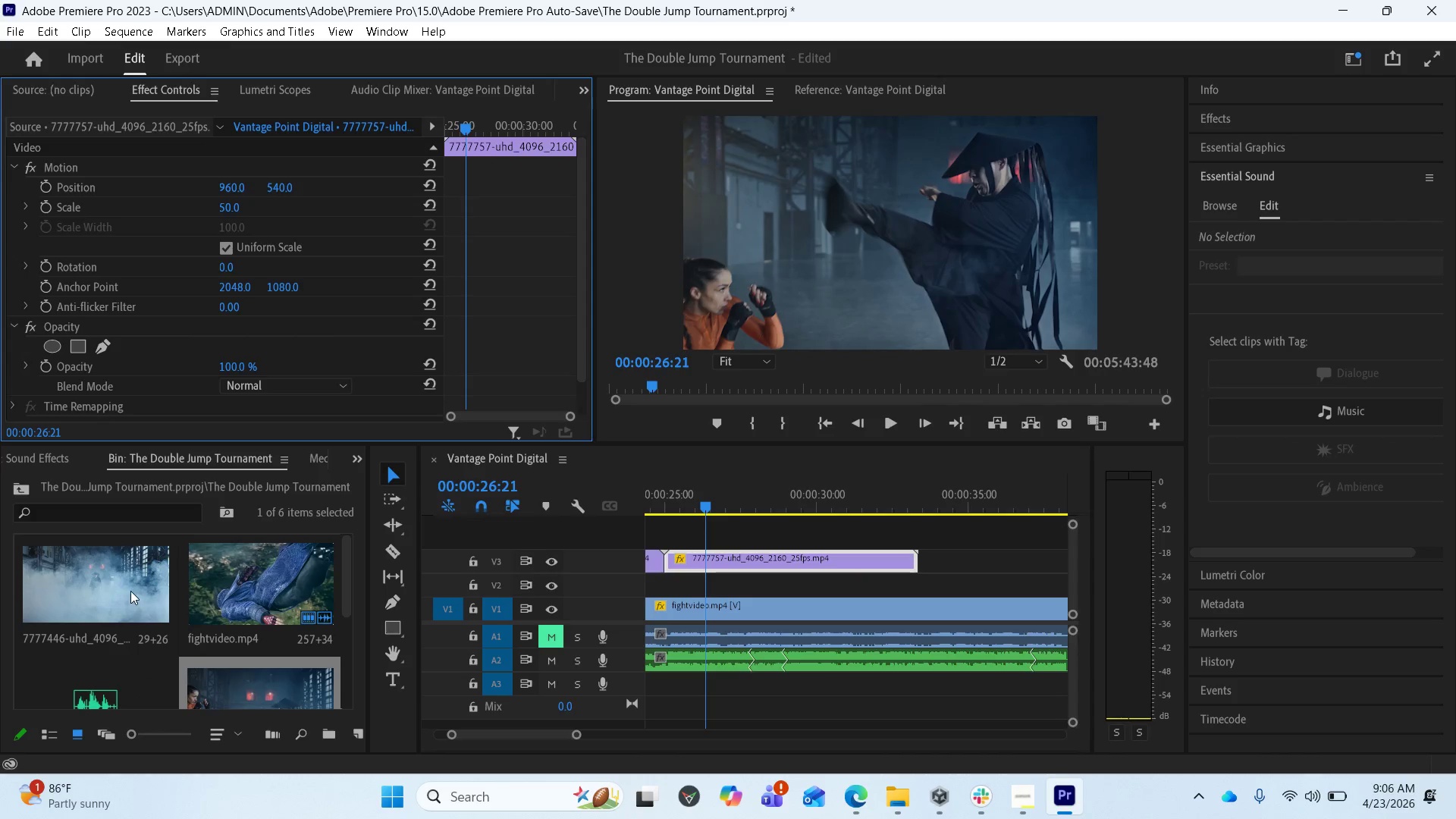 
left_click_drag(start_coordinate=[121, 581], to_coordinate=[920, 559])
 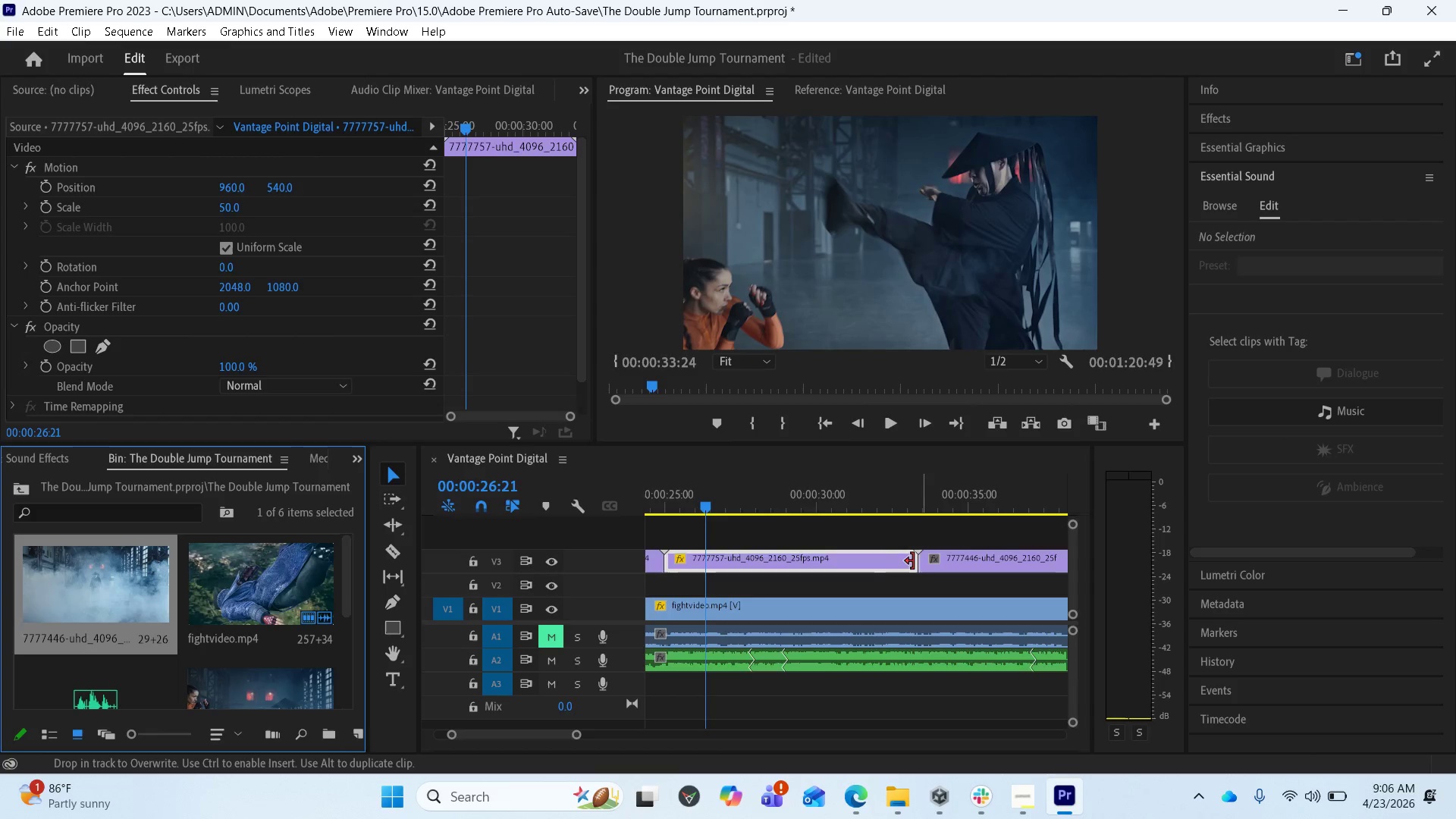 
scroll: coordinate [855, 583], scroll_direction: down, amount: 11.0
 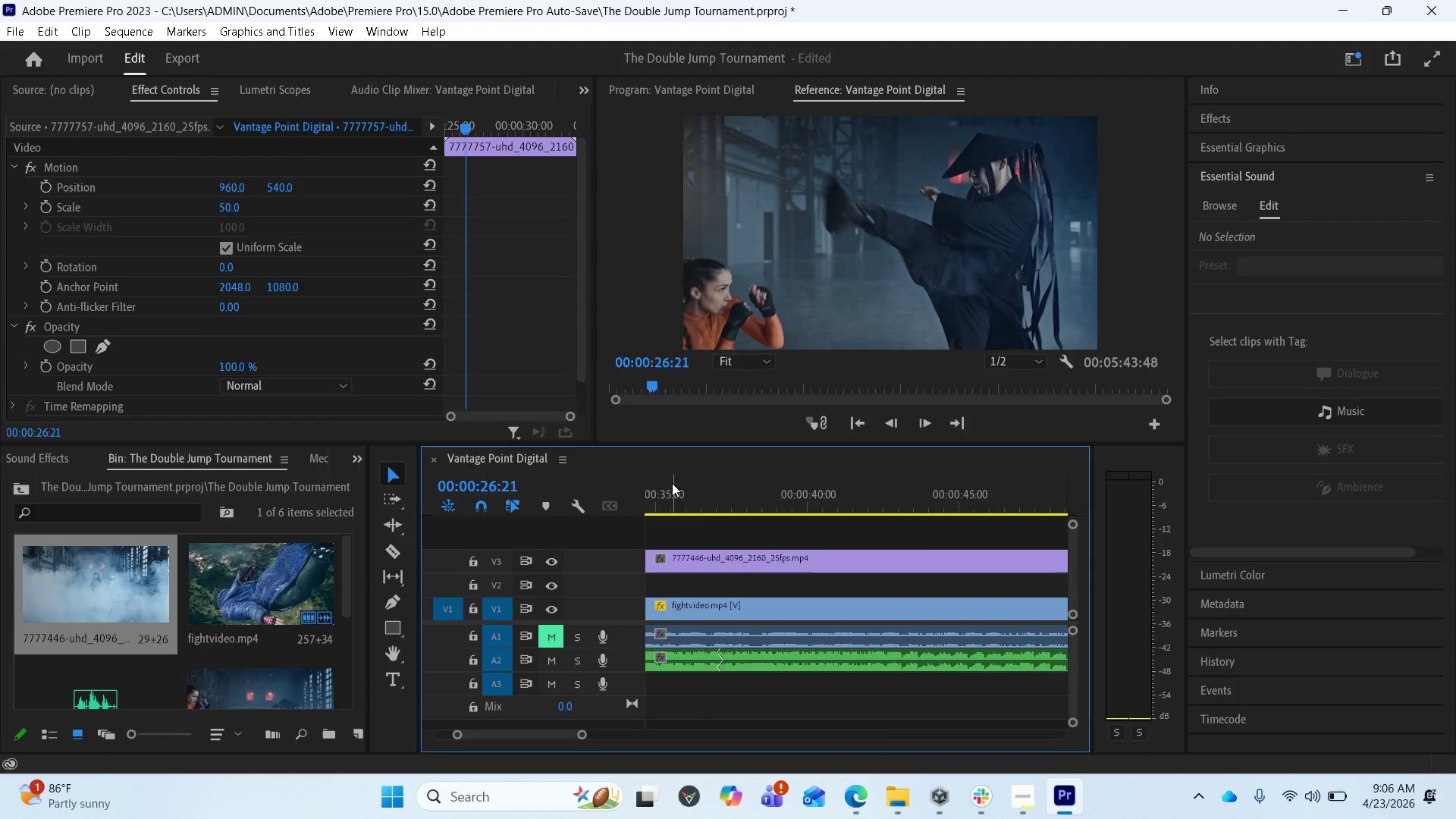 
left_click([674, 497])
 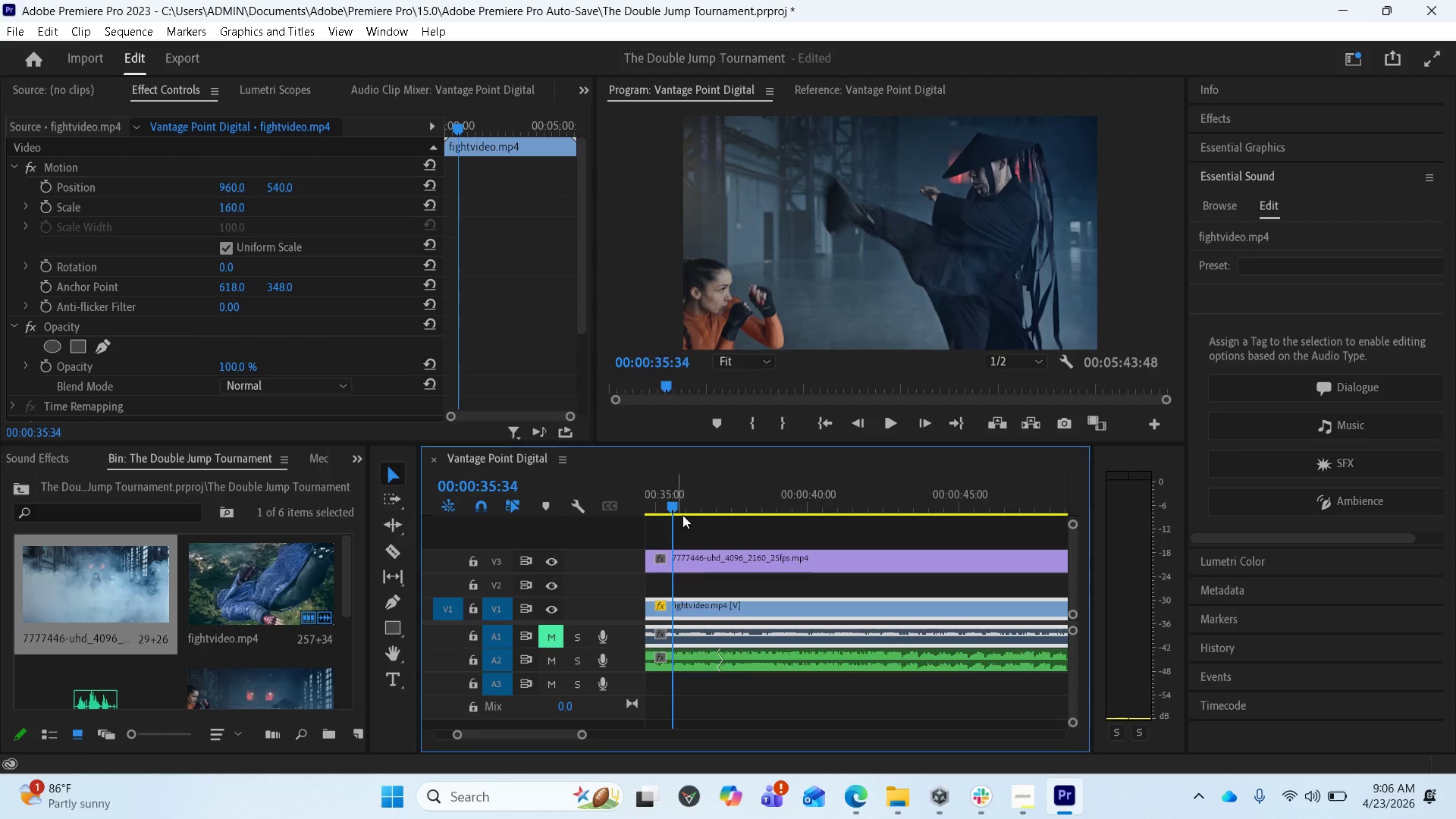 
scroll: coordinate [710, 583], scroll_direction: up, amount: 6.0
 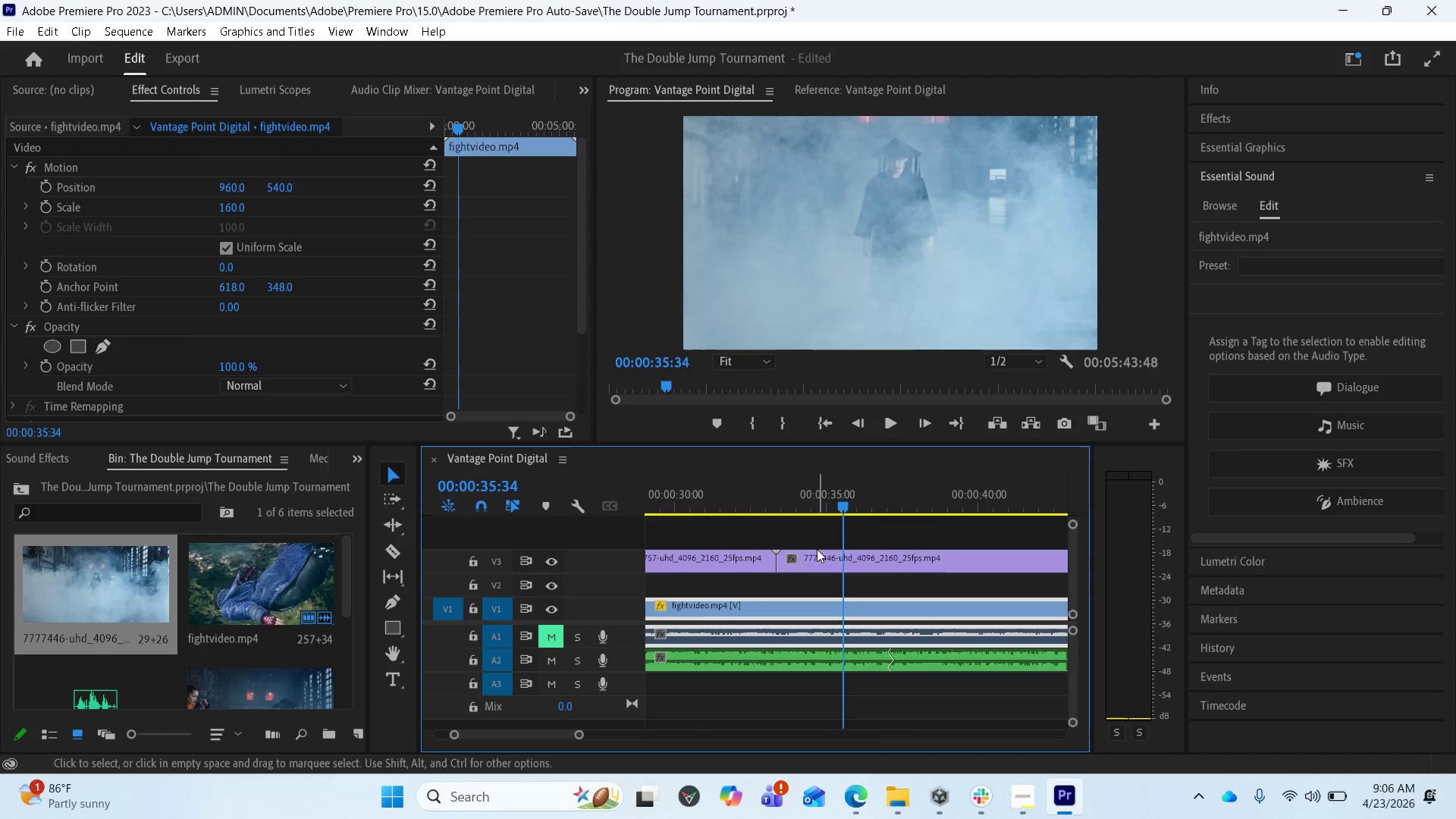 
left_click([817, 552])
 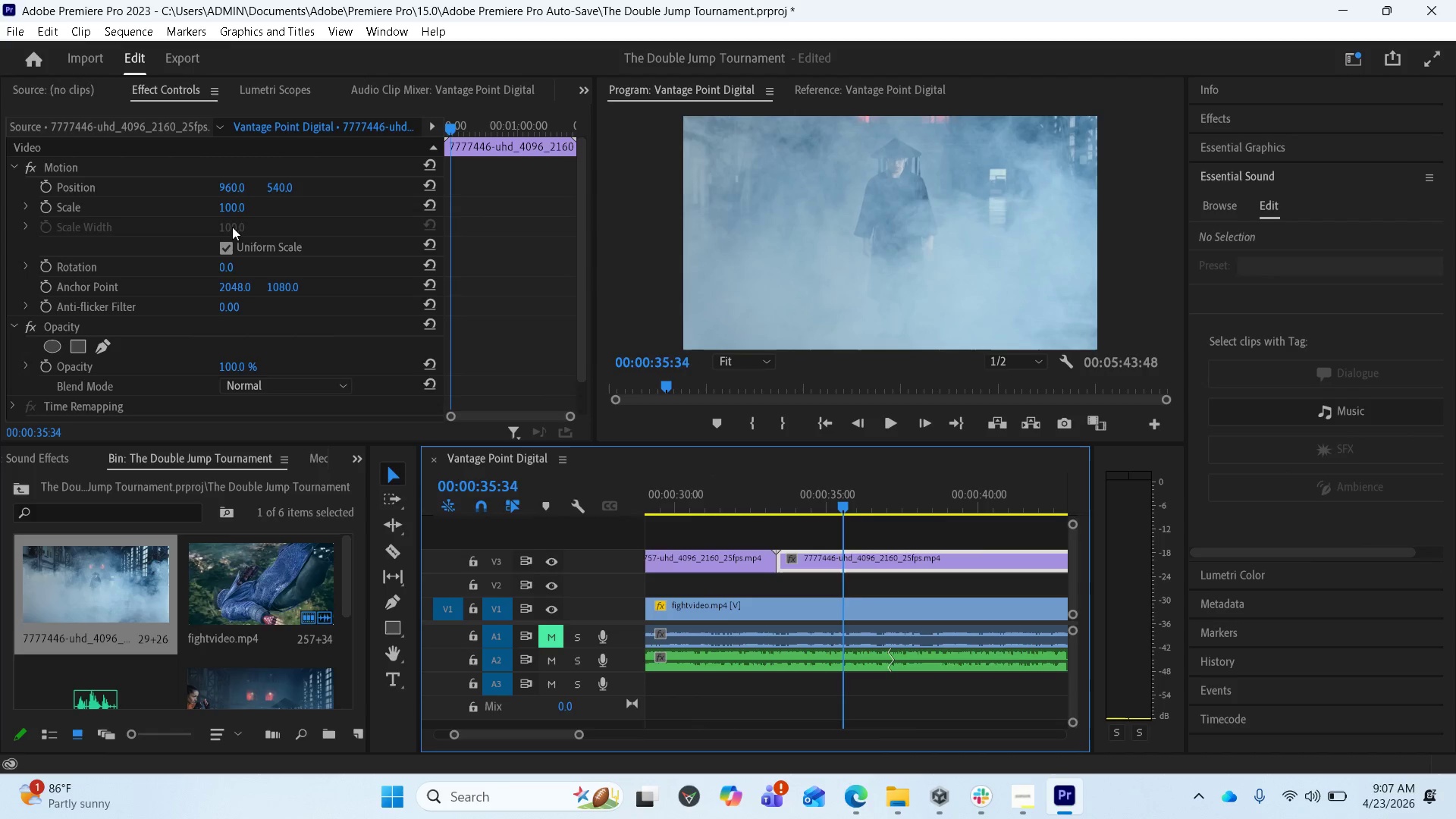 
left_click([238, 212])
 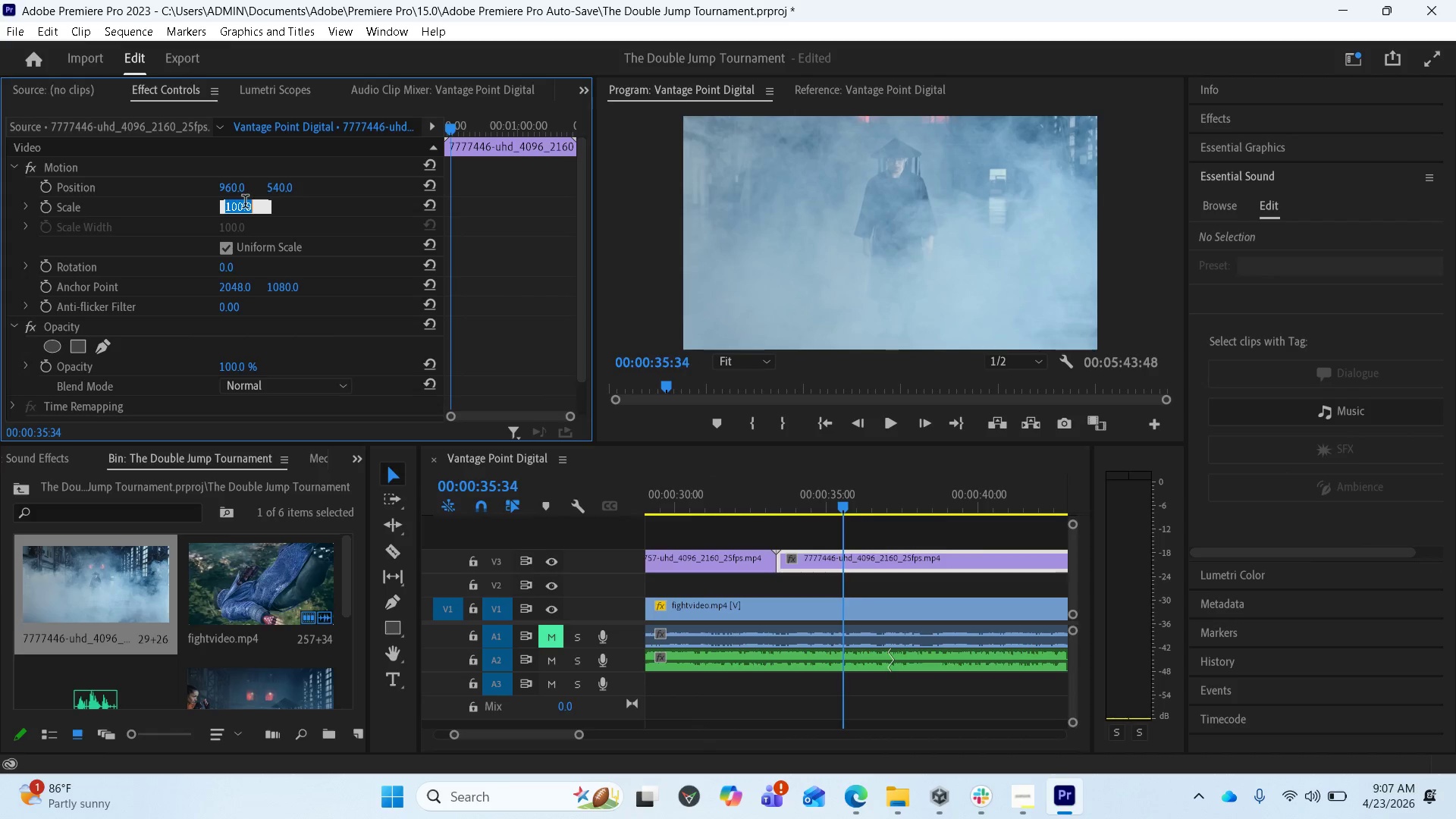 
type(50)
 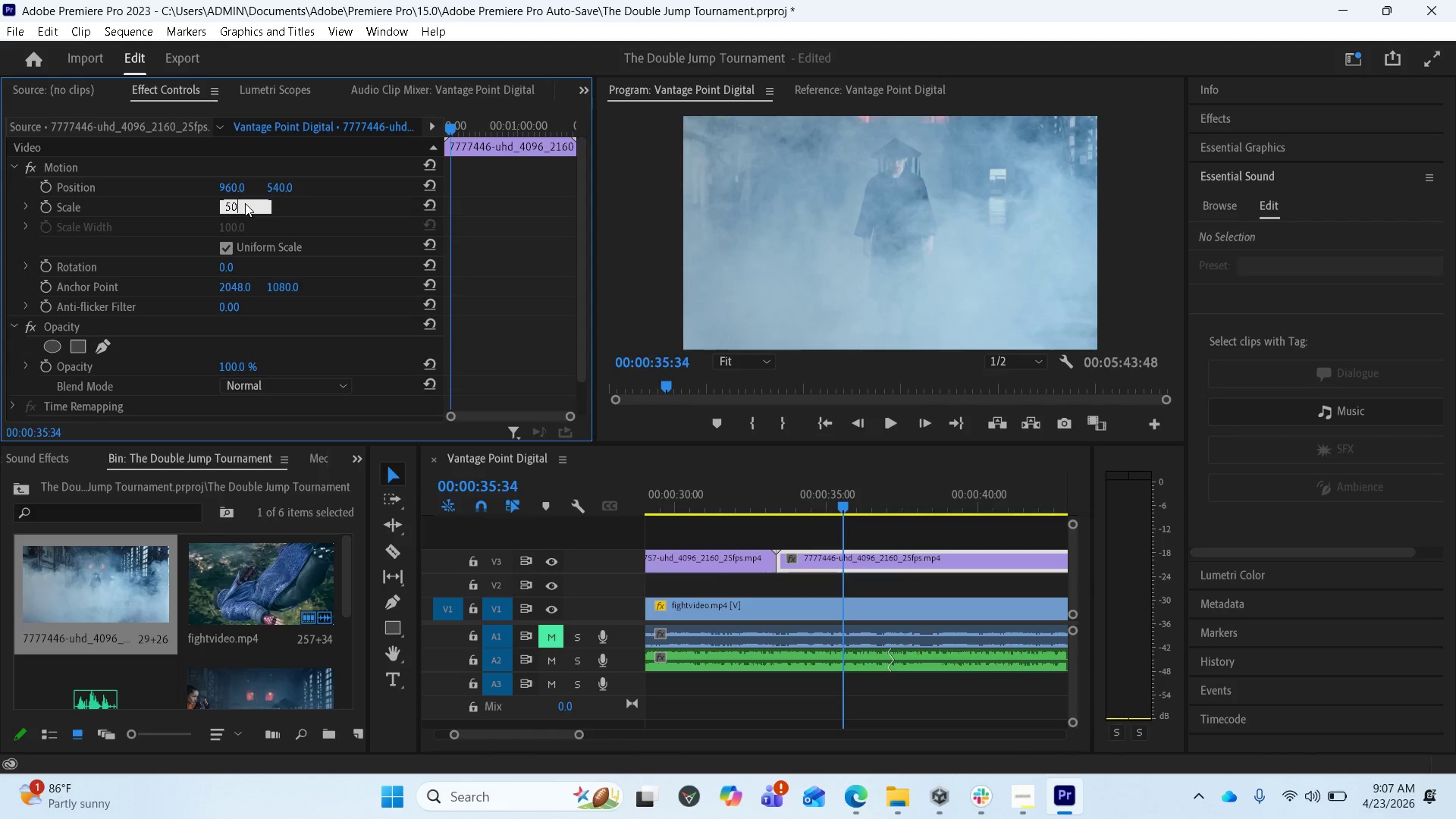 
key(Enter)
 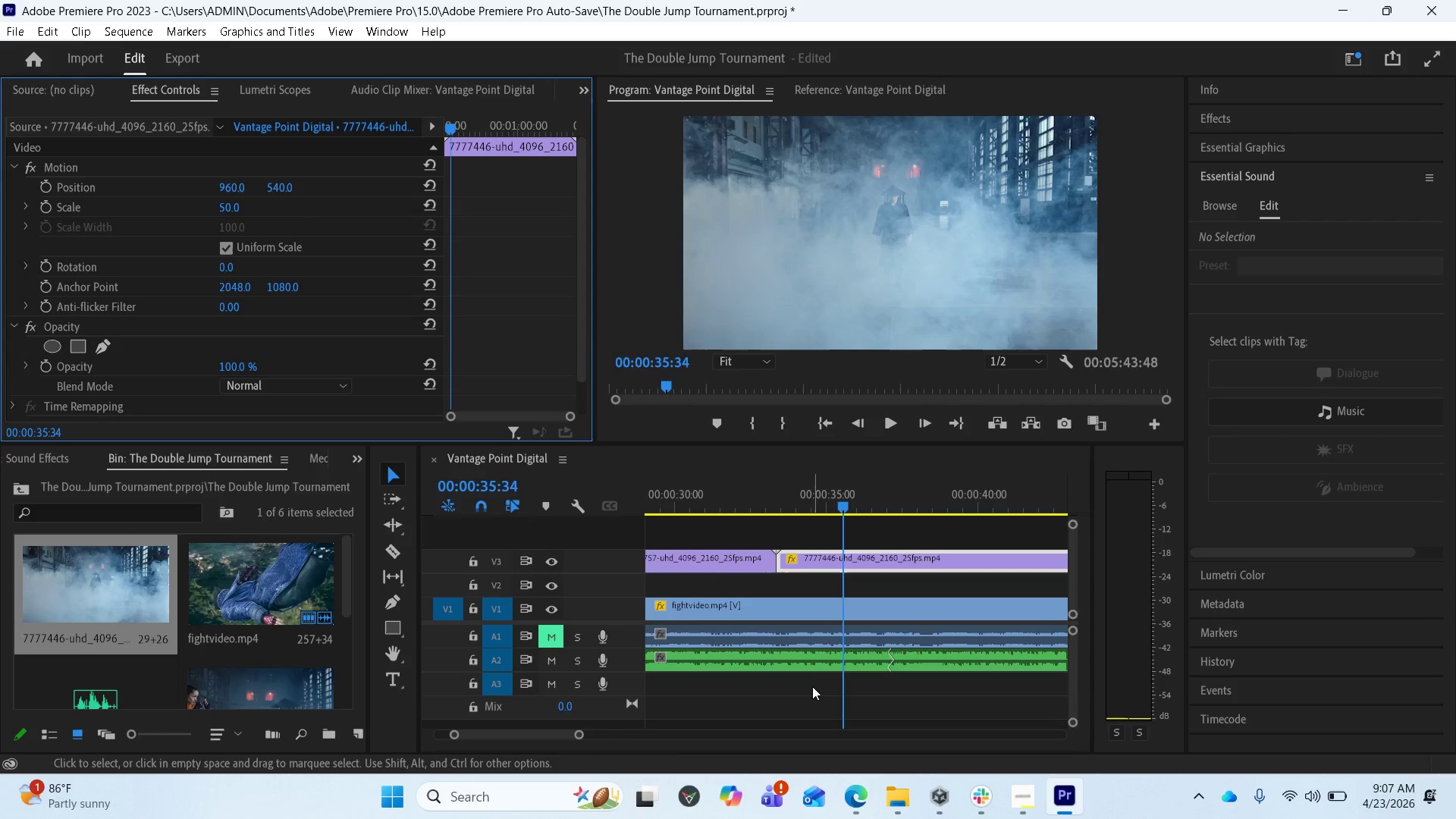 
scroll: coordinate [804, 611], scroll_direction: up, amount: 41.0
 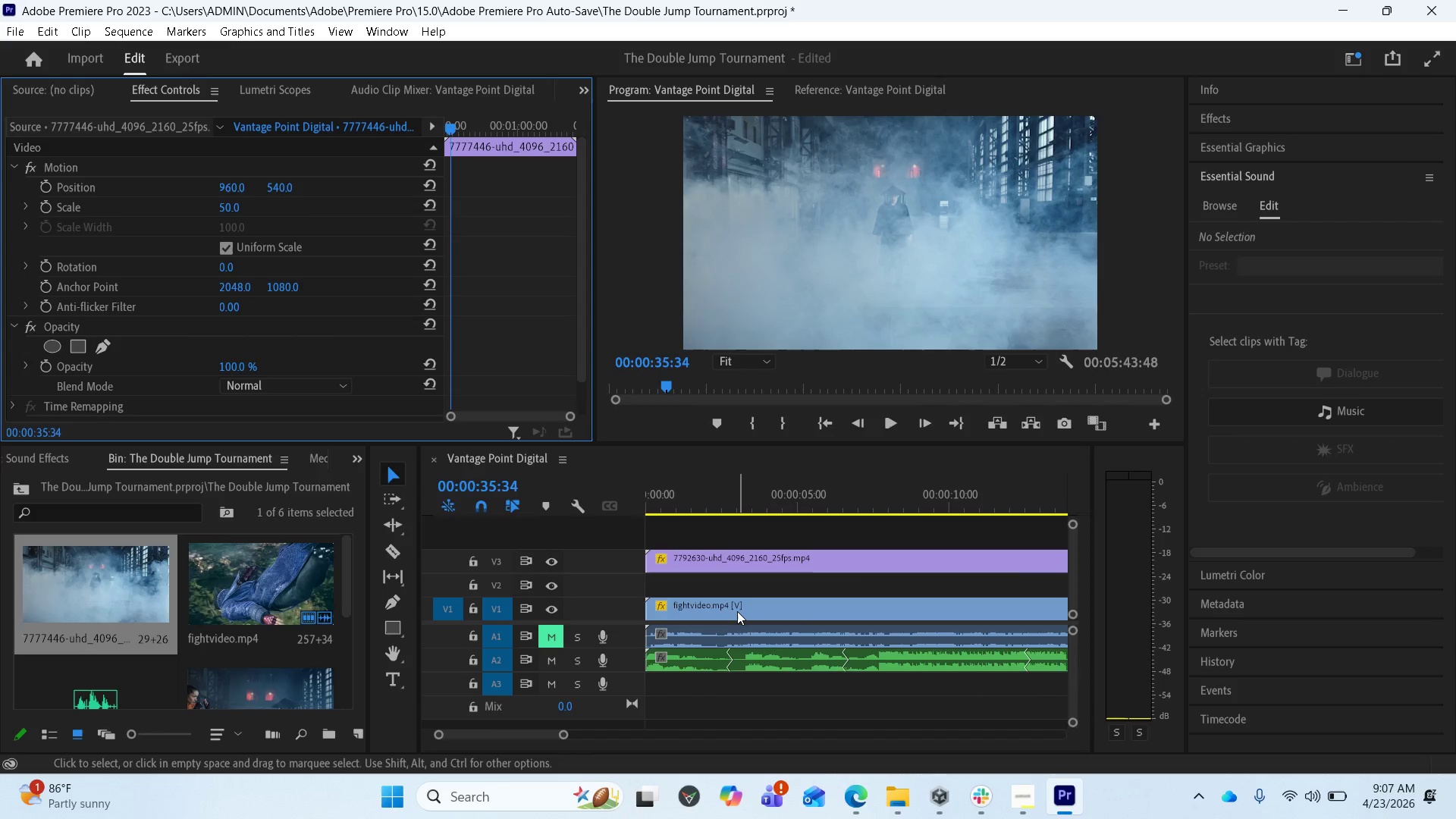 
left_click([737, 611])
 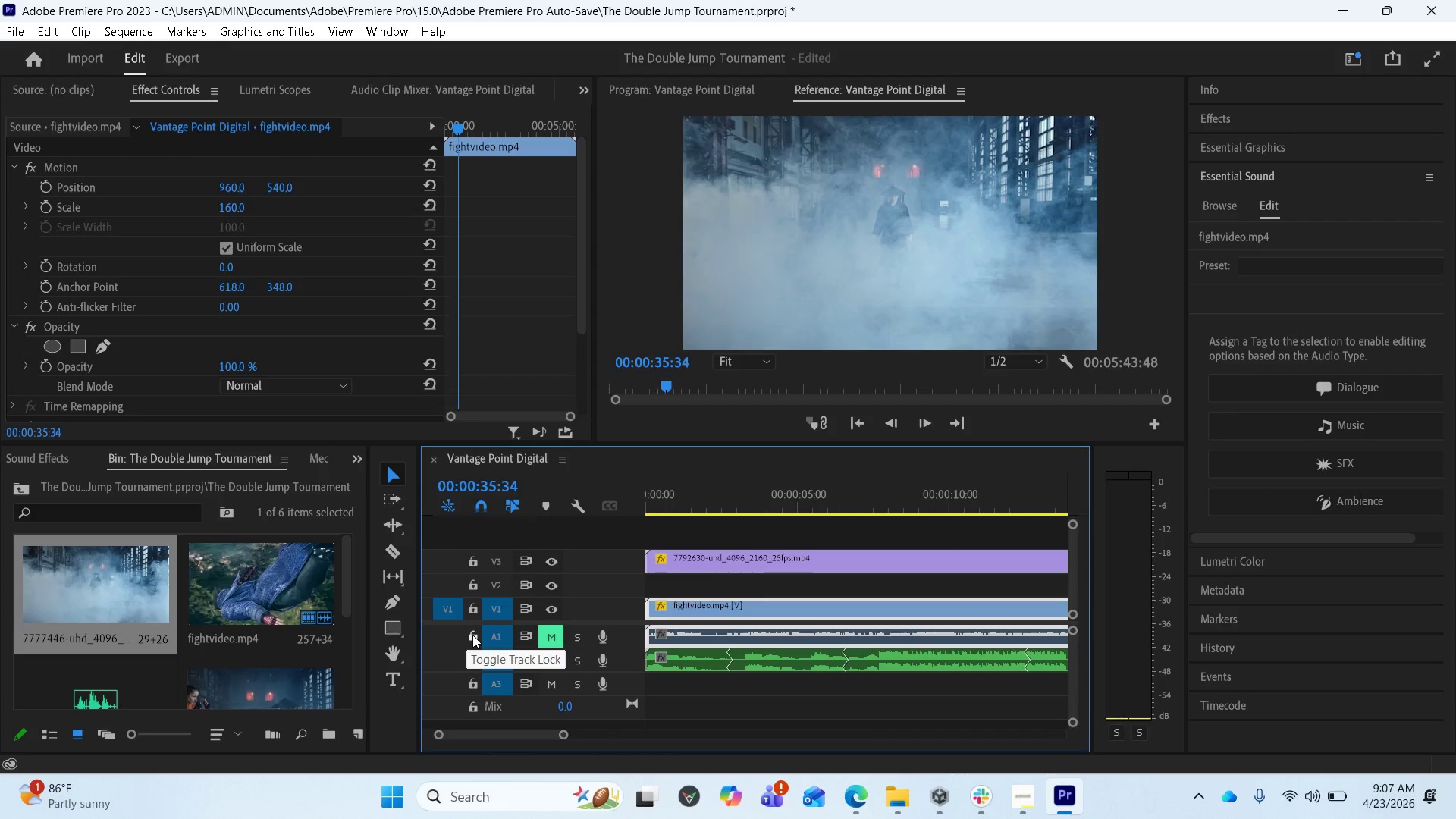 
left_click([472, 635])
 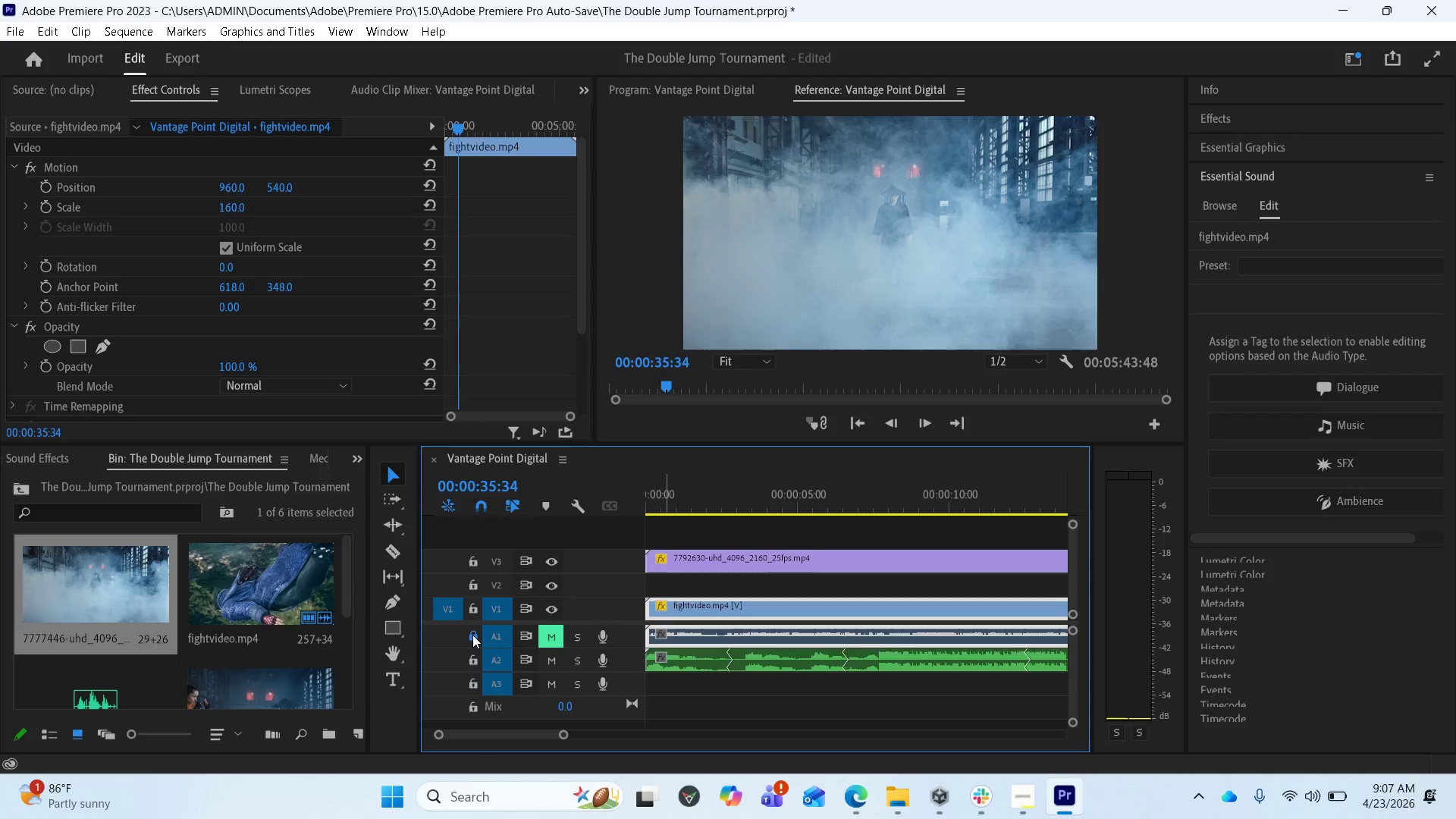 
left_click([472, 635])
 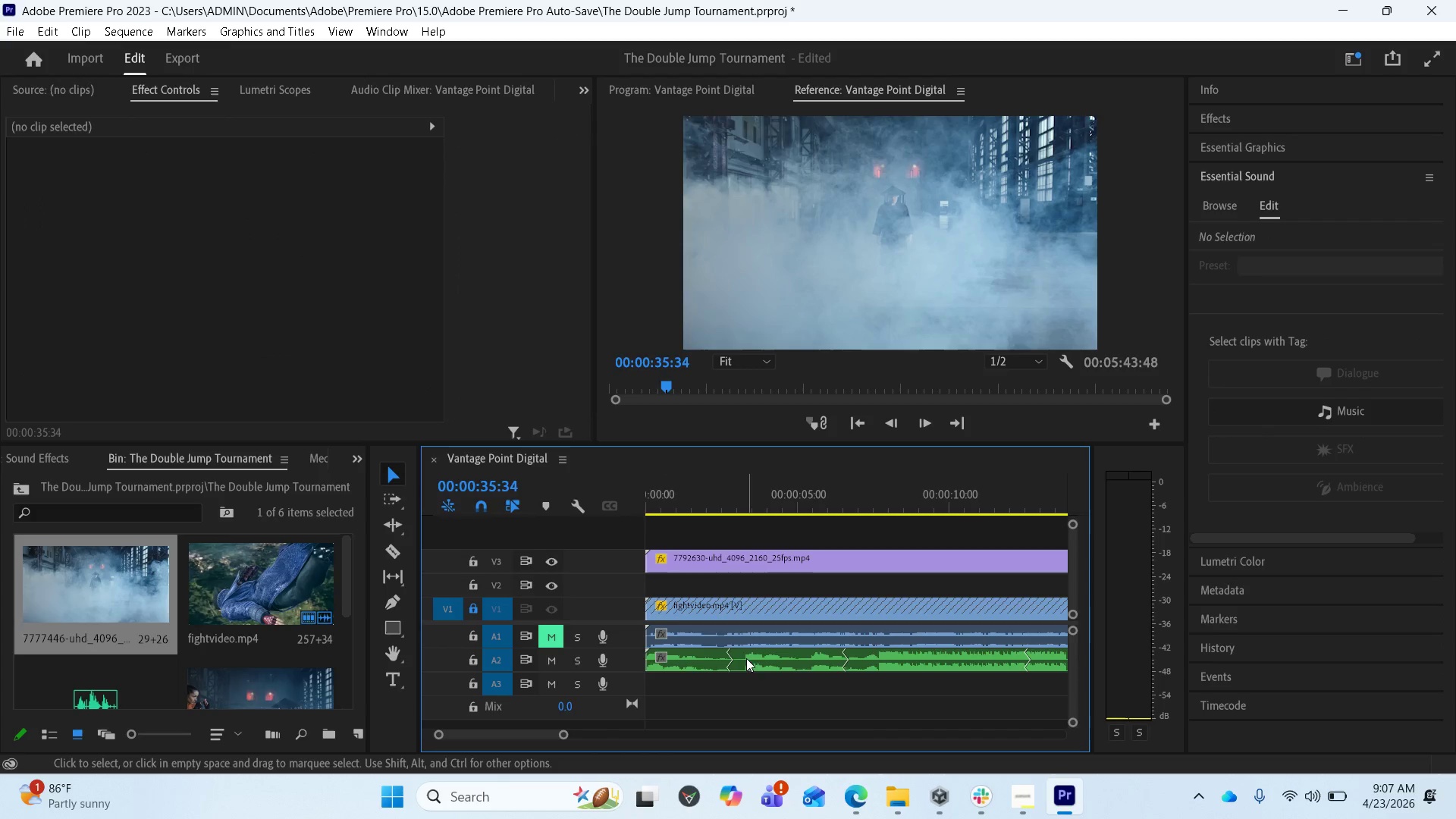 
left_click([728, 632])
 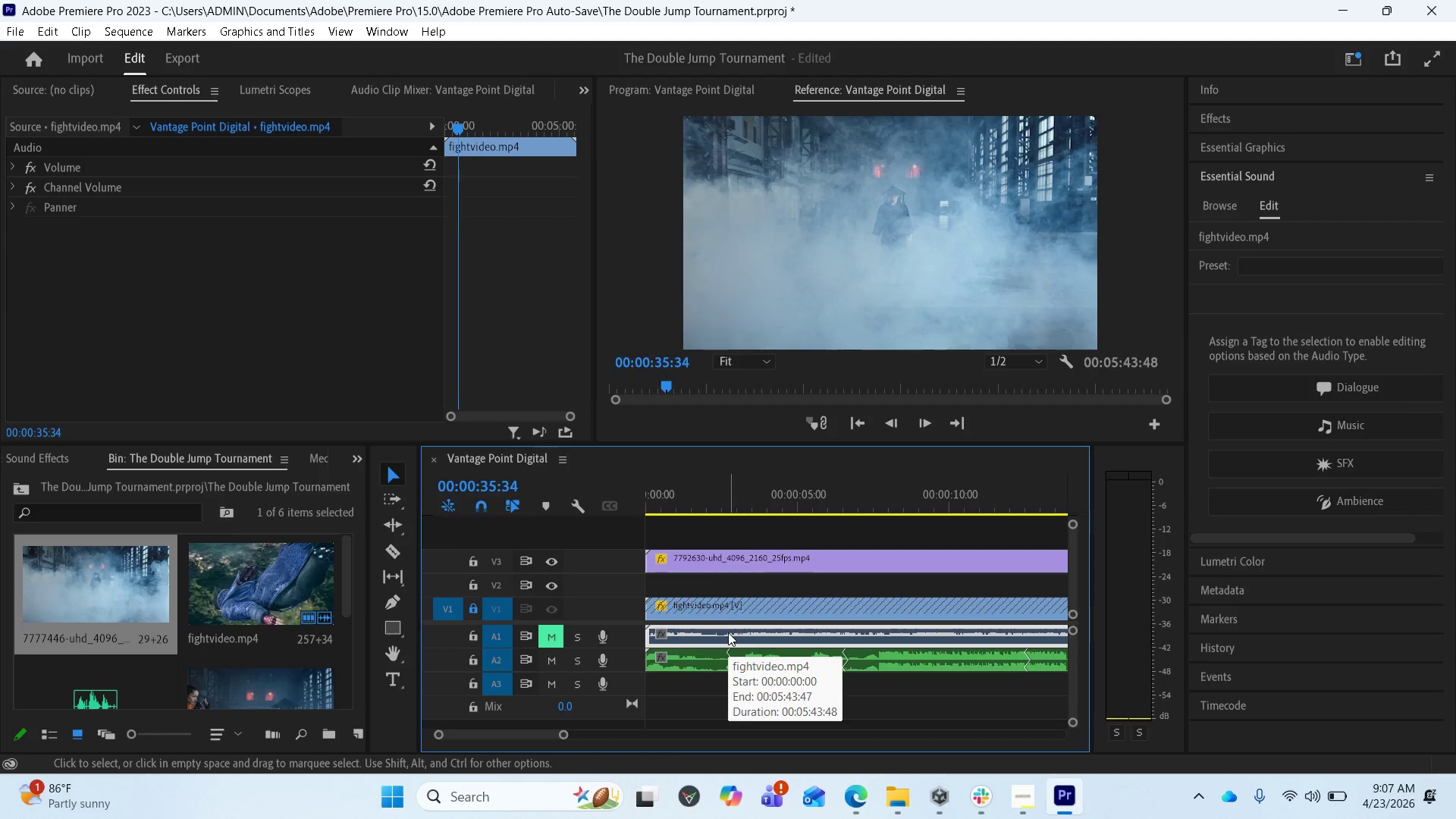 
key(Delete)
 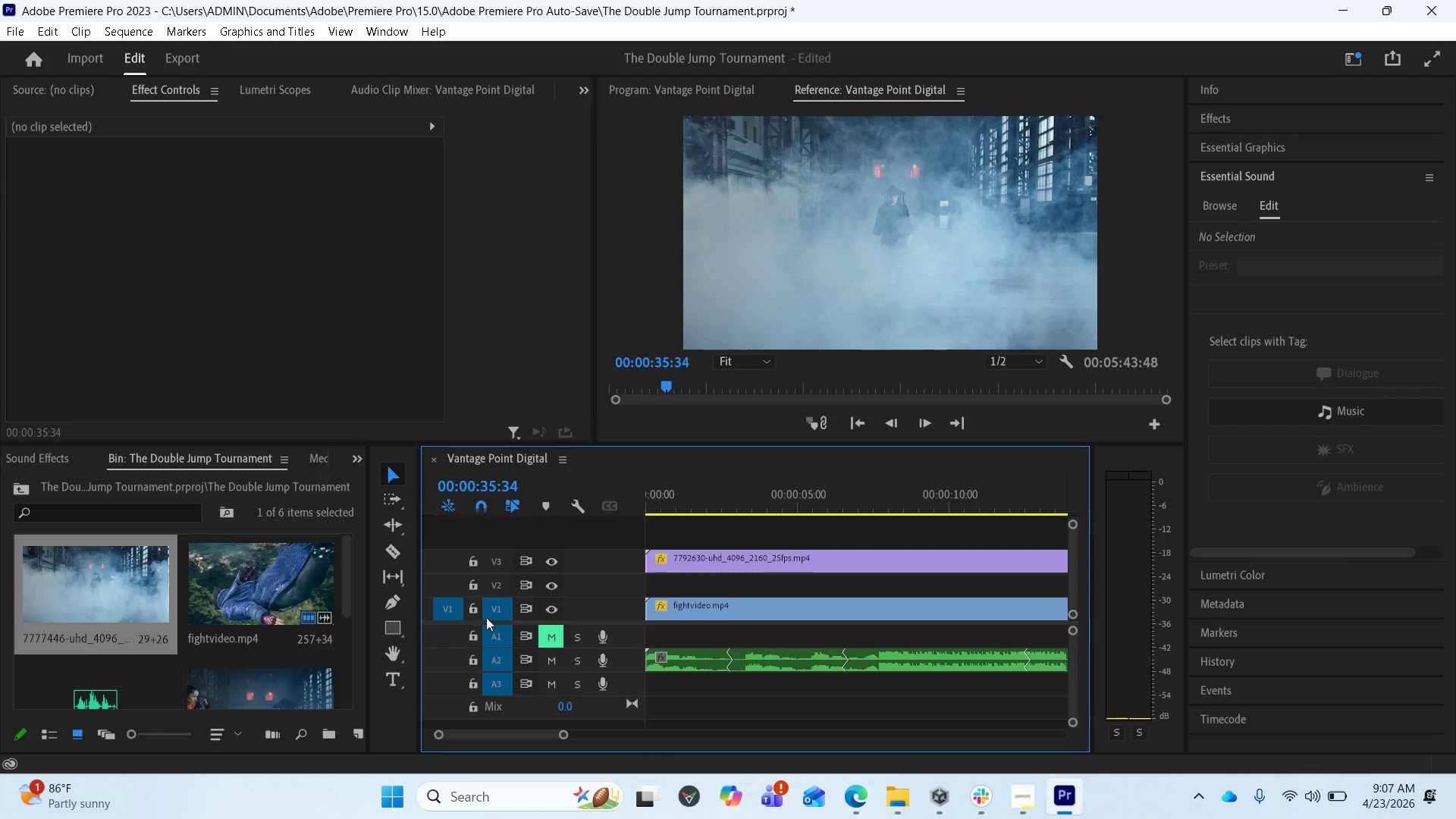 
left_click([550, 639])
 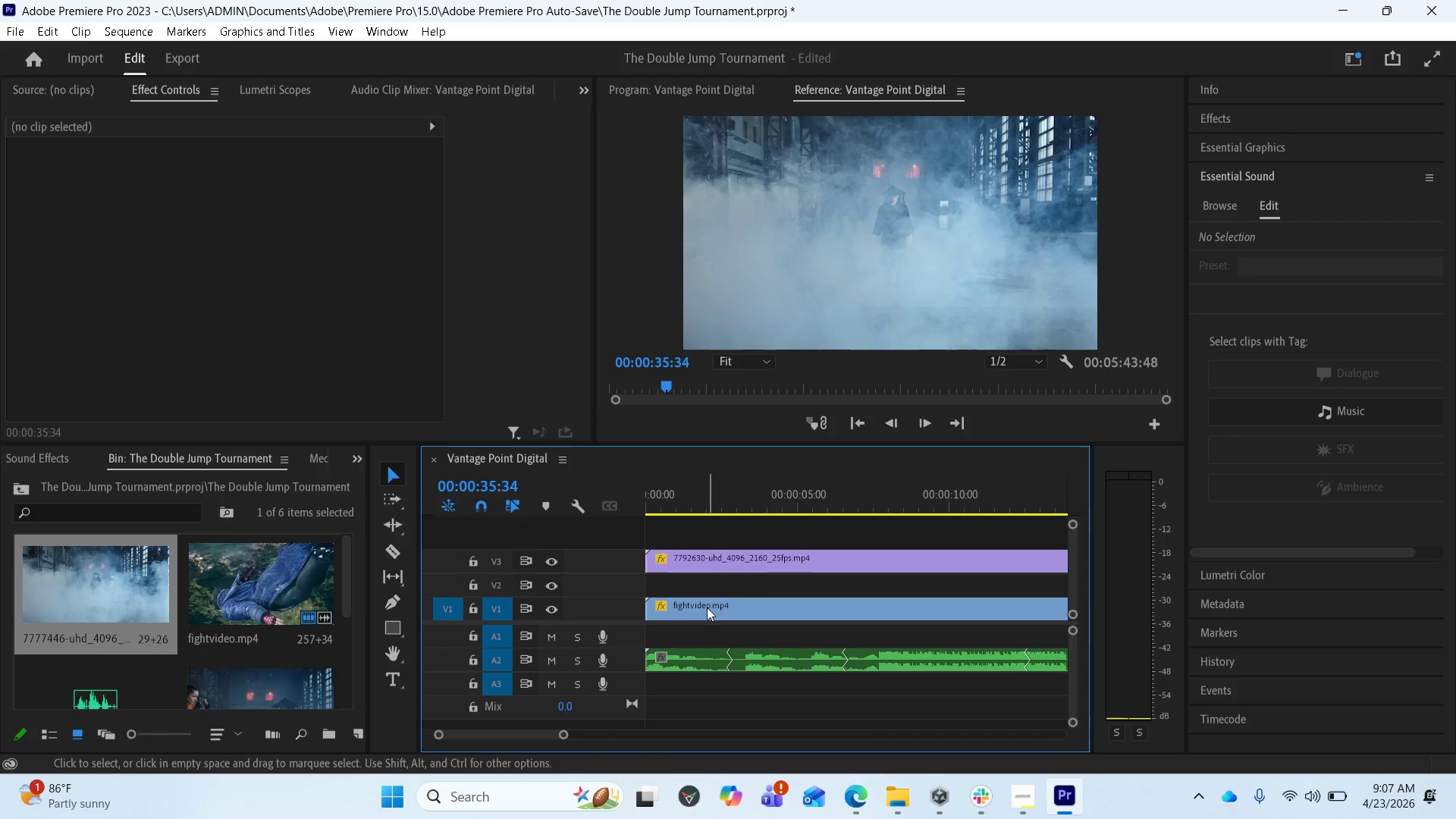 
hold_key(key=AltLeft, duration=1.45)
left_click_drag(start_coordinate=[707, 607], to_coordinate=[707, 584])
 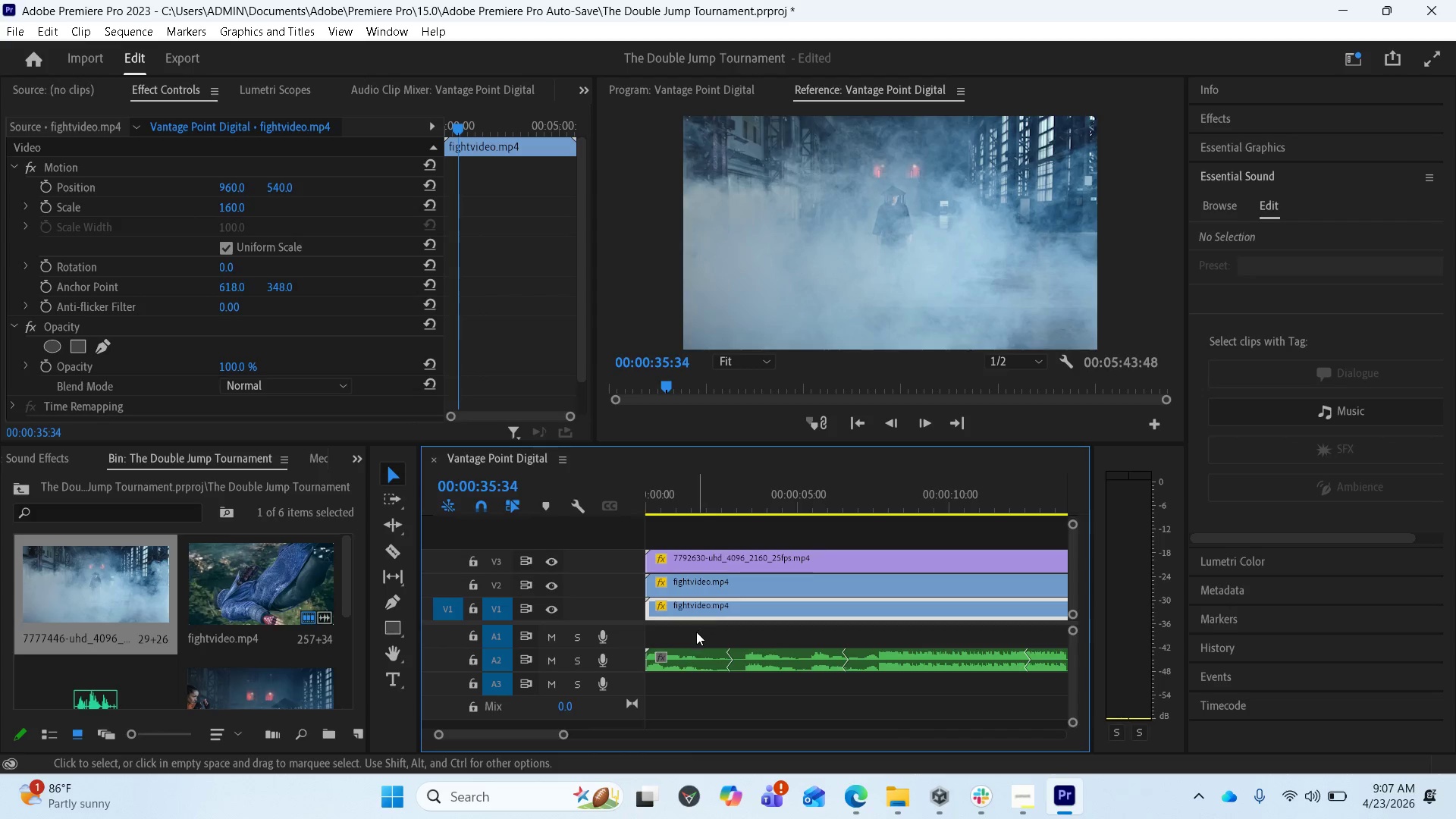 
scroll: coordinate [268, 673], scroll_direction: down, amount: 4.0
 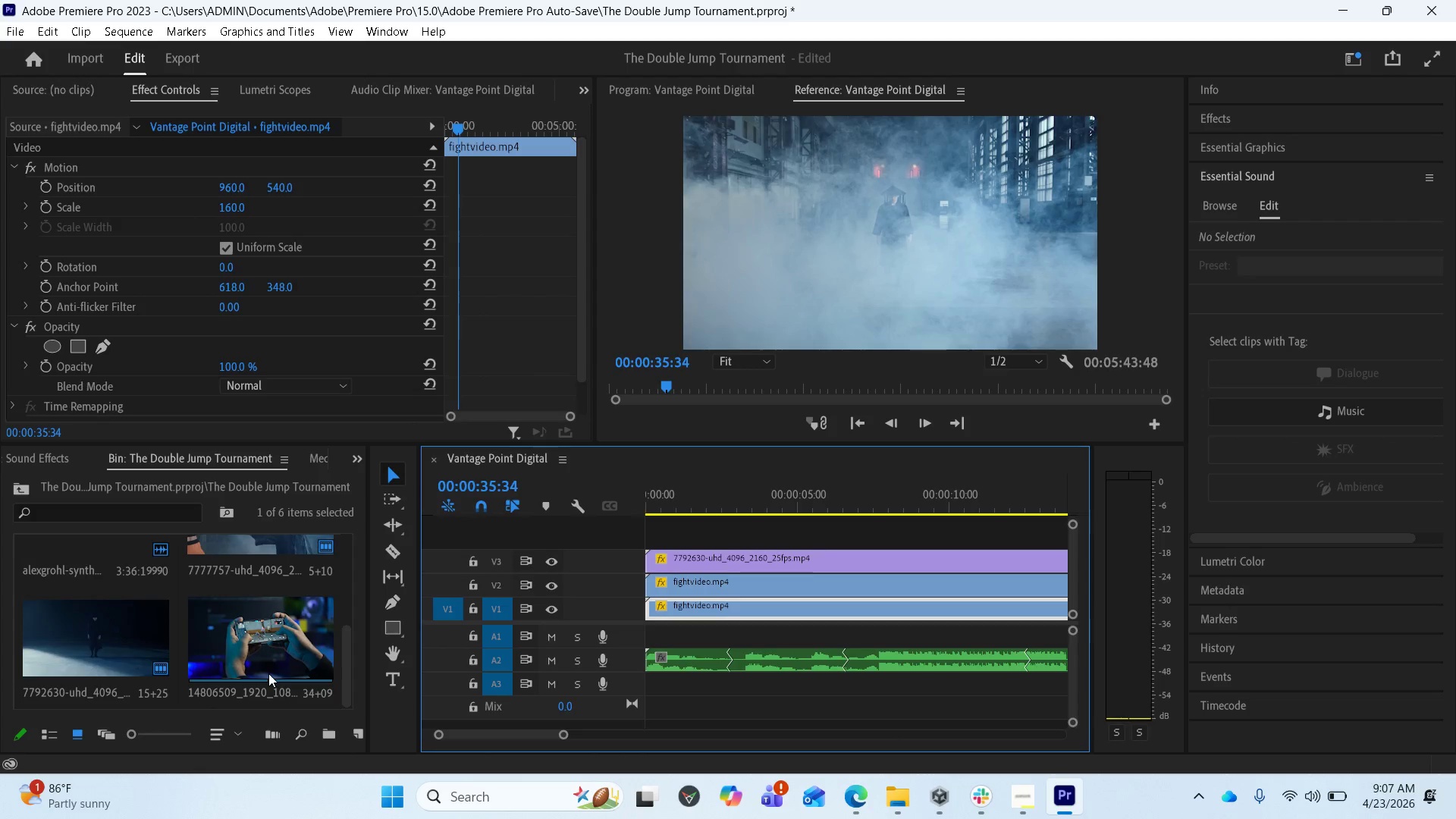 
scroll: coordinate [267, 667], scroll_direction: up, amount: 4.0
 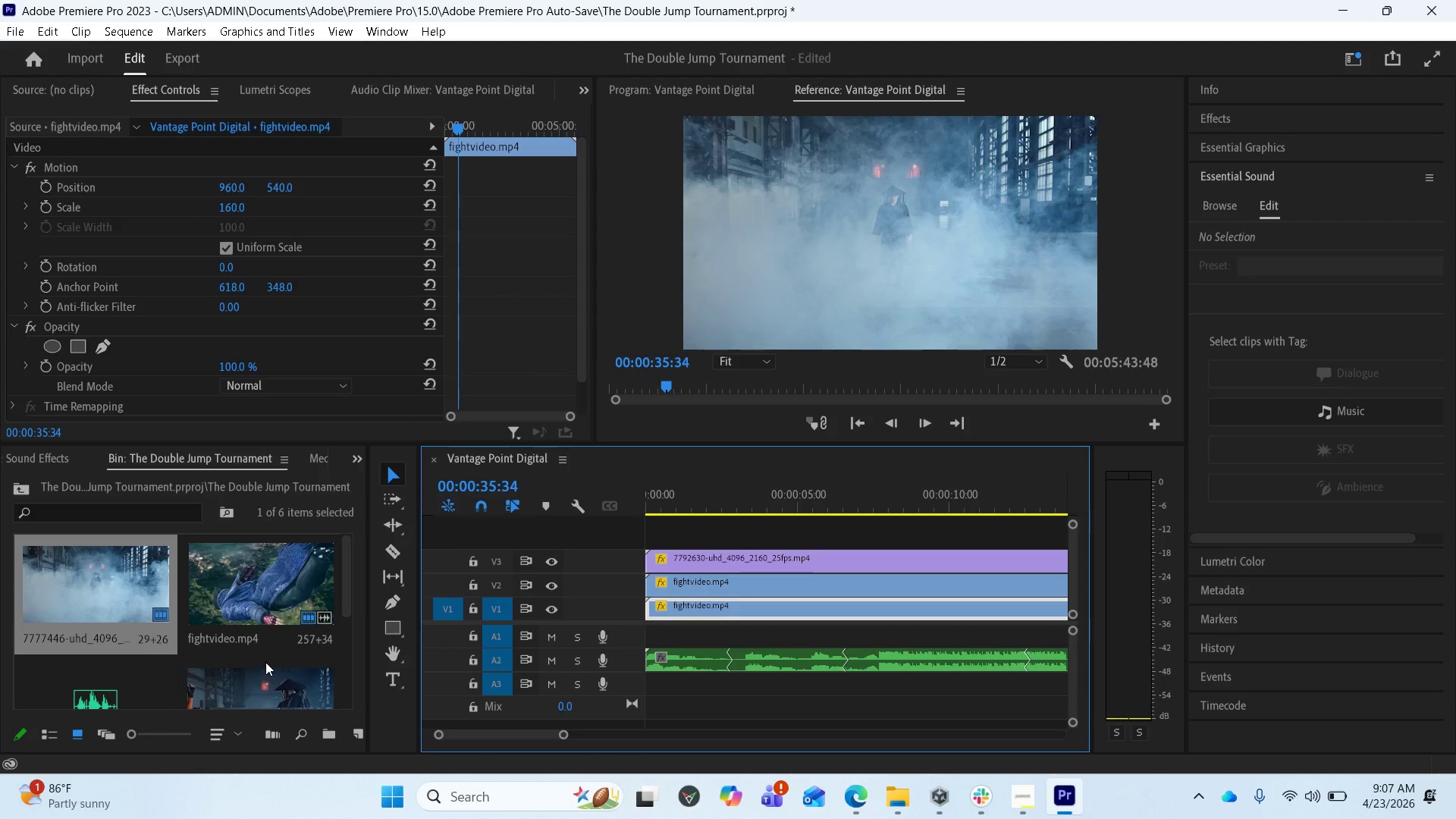 
scroll: coordinate [265, 661], scroll_direction: down, amount: 4.0
 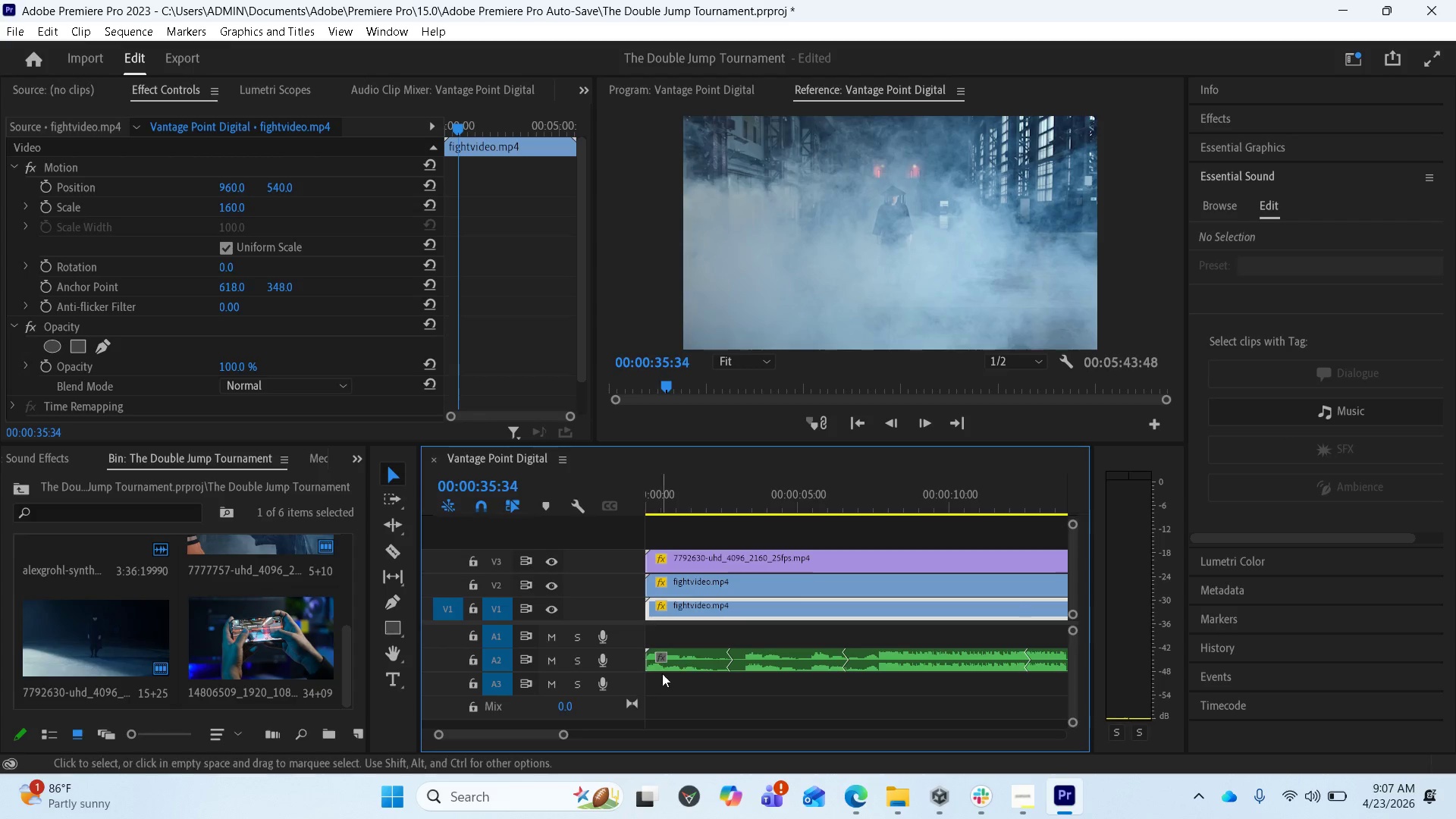 
key(Space)
 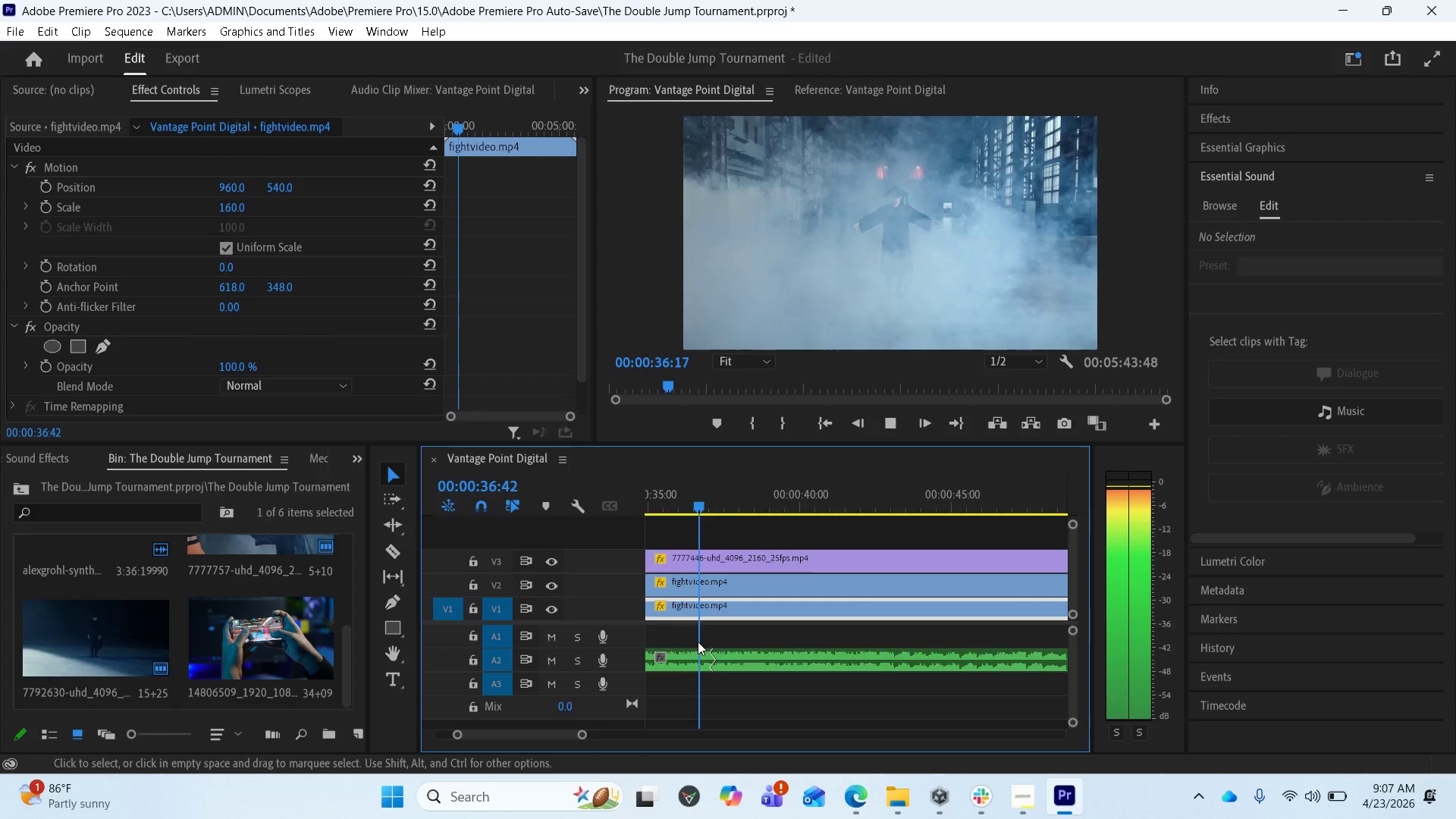 
key(Space)
 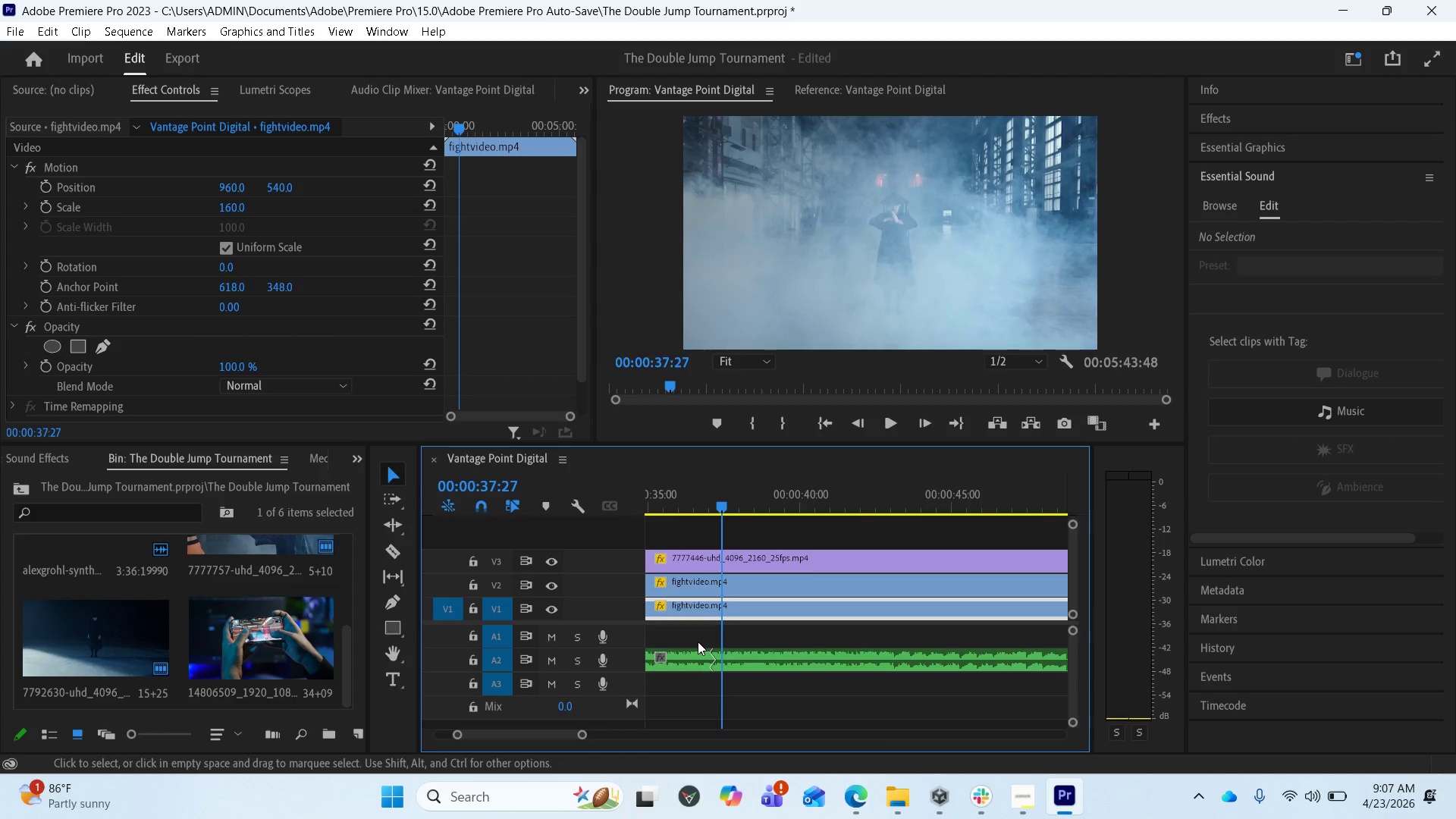 
scroll: coordinate [699, 642], scroll_direction: up, amount: 49.0
 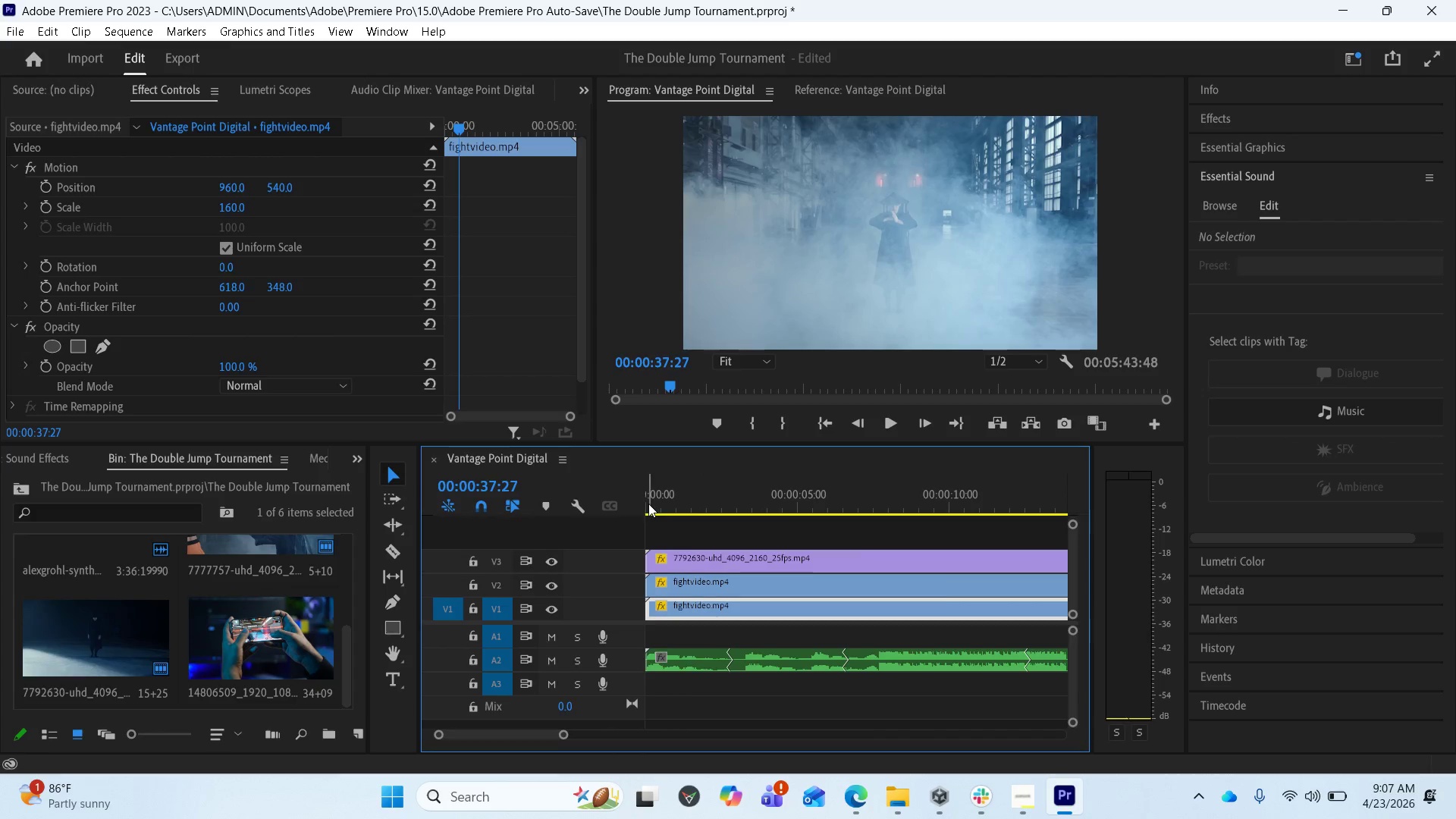 
left_click([648, 503])
 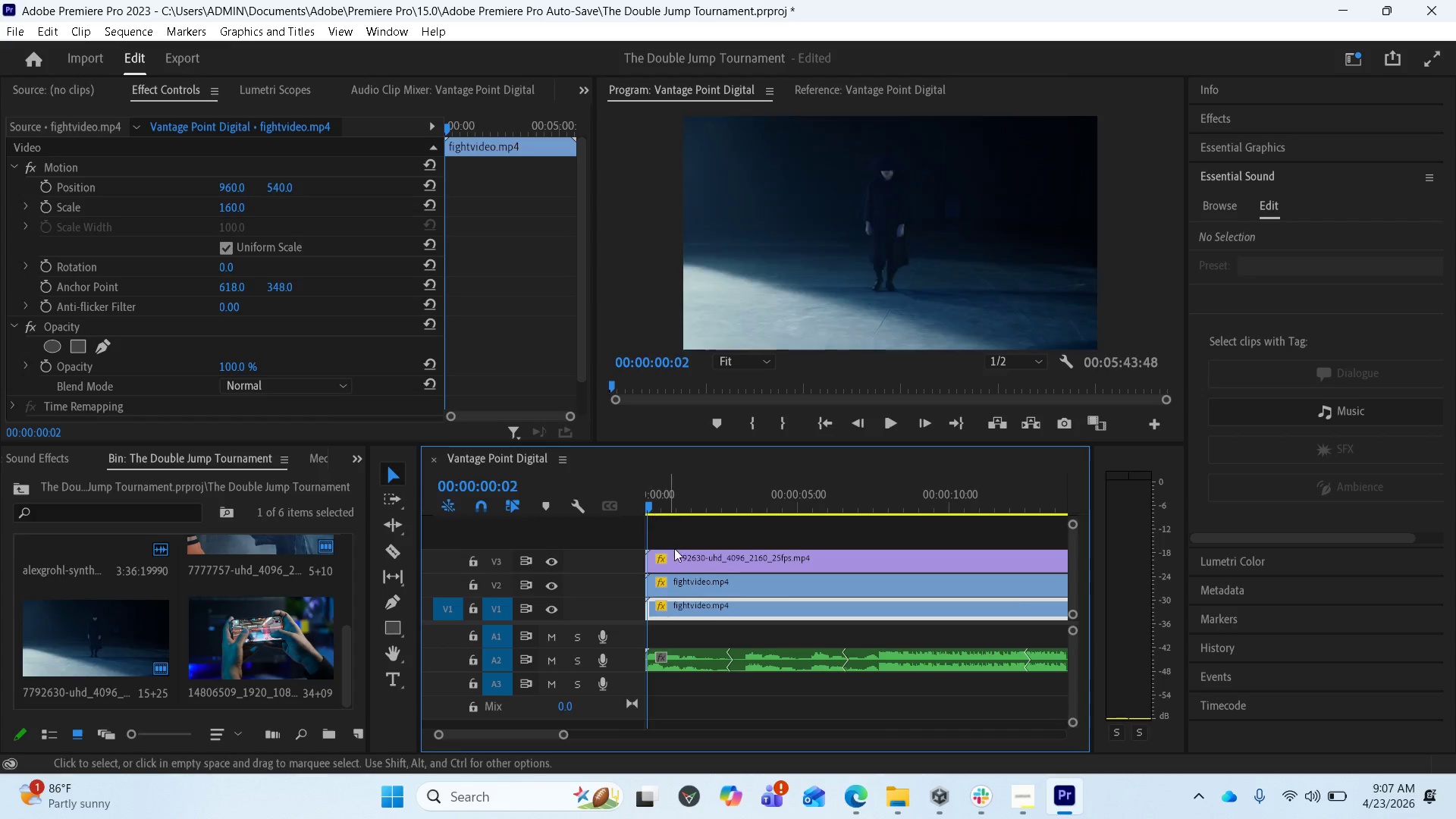 
key(Space)
 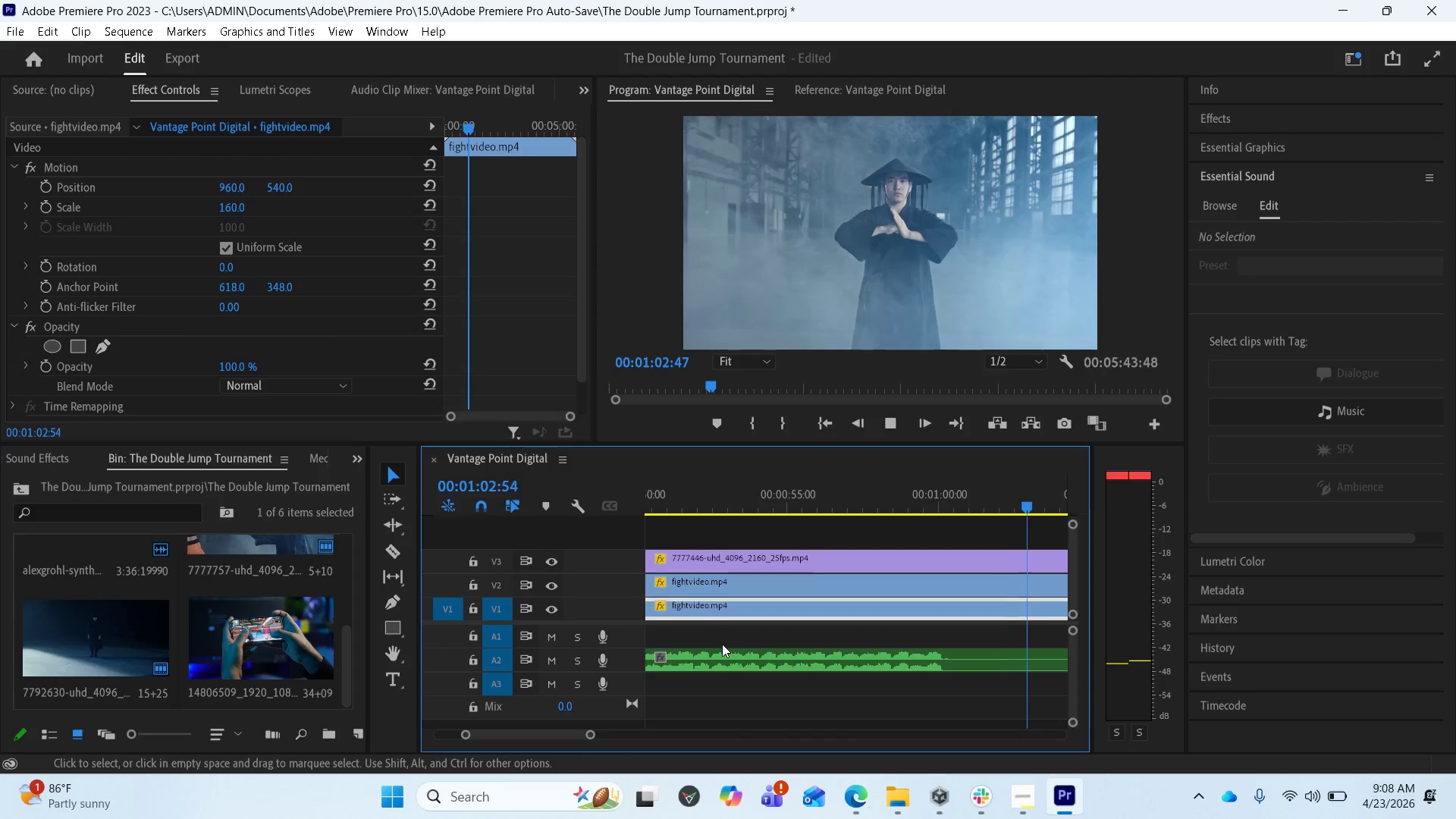 
wait(68.31)
 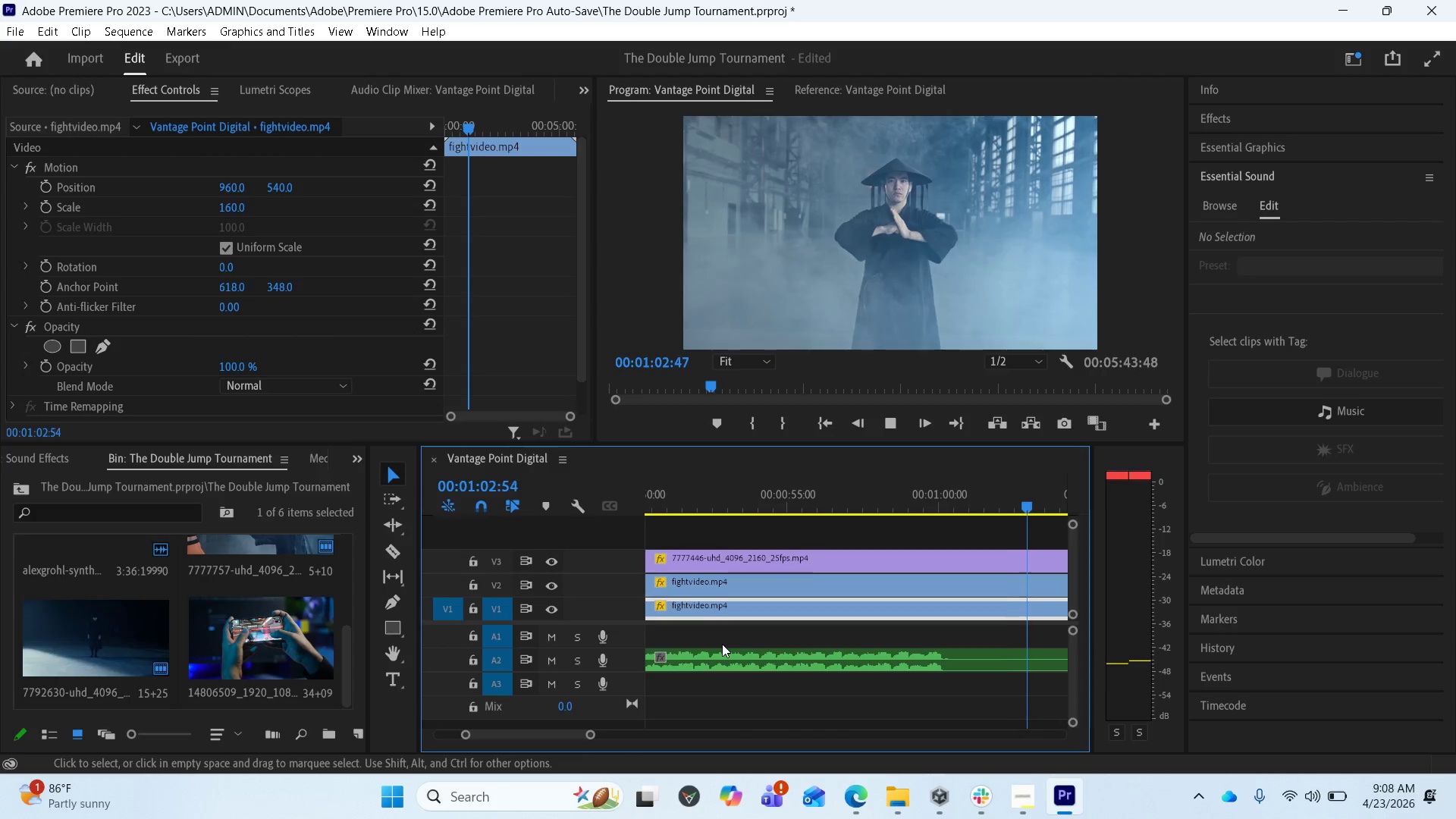 
key(Space)
 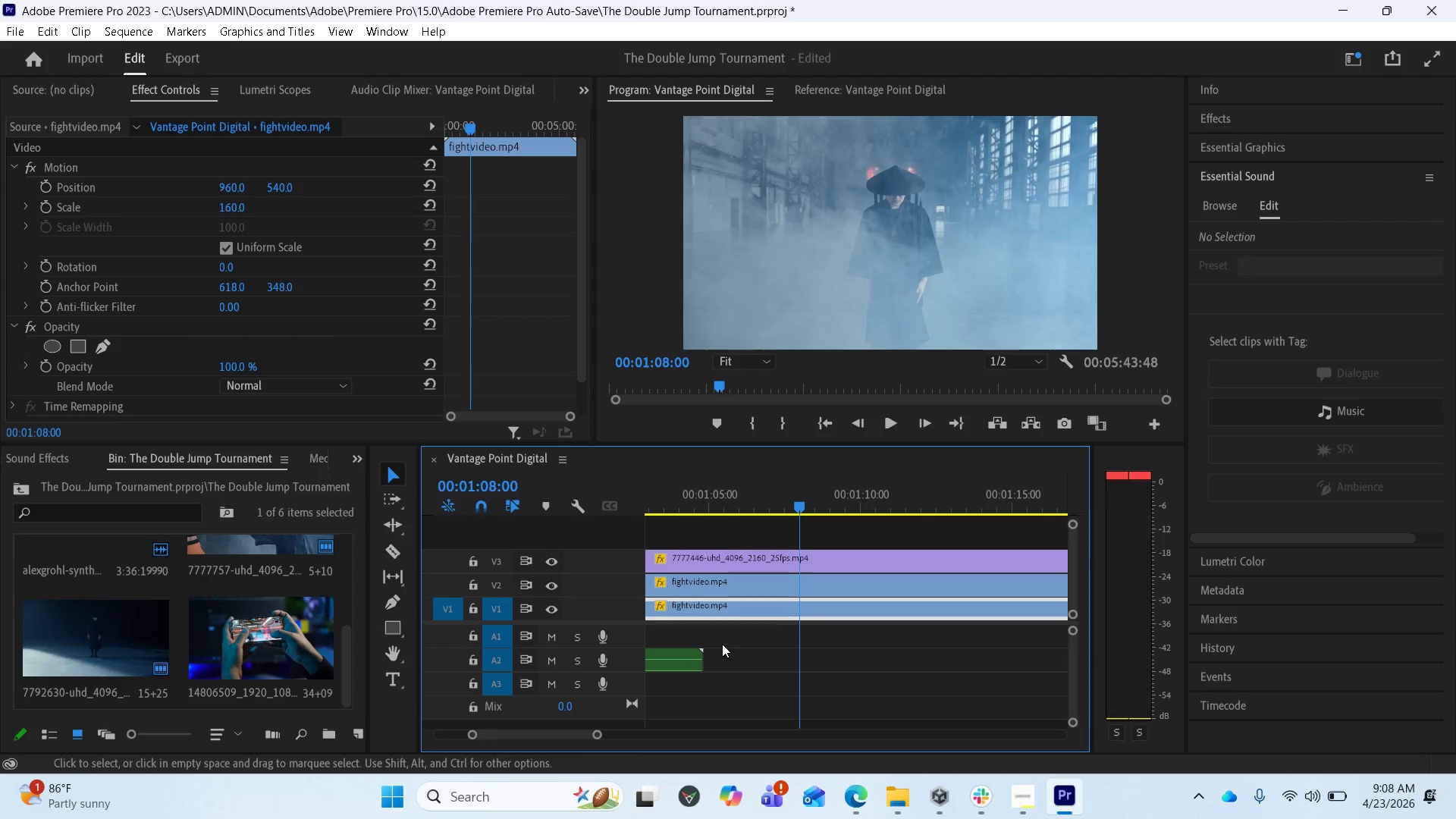 
key(Space)
 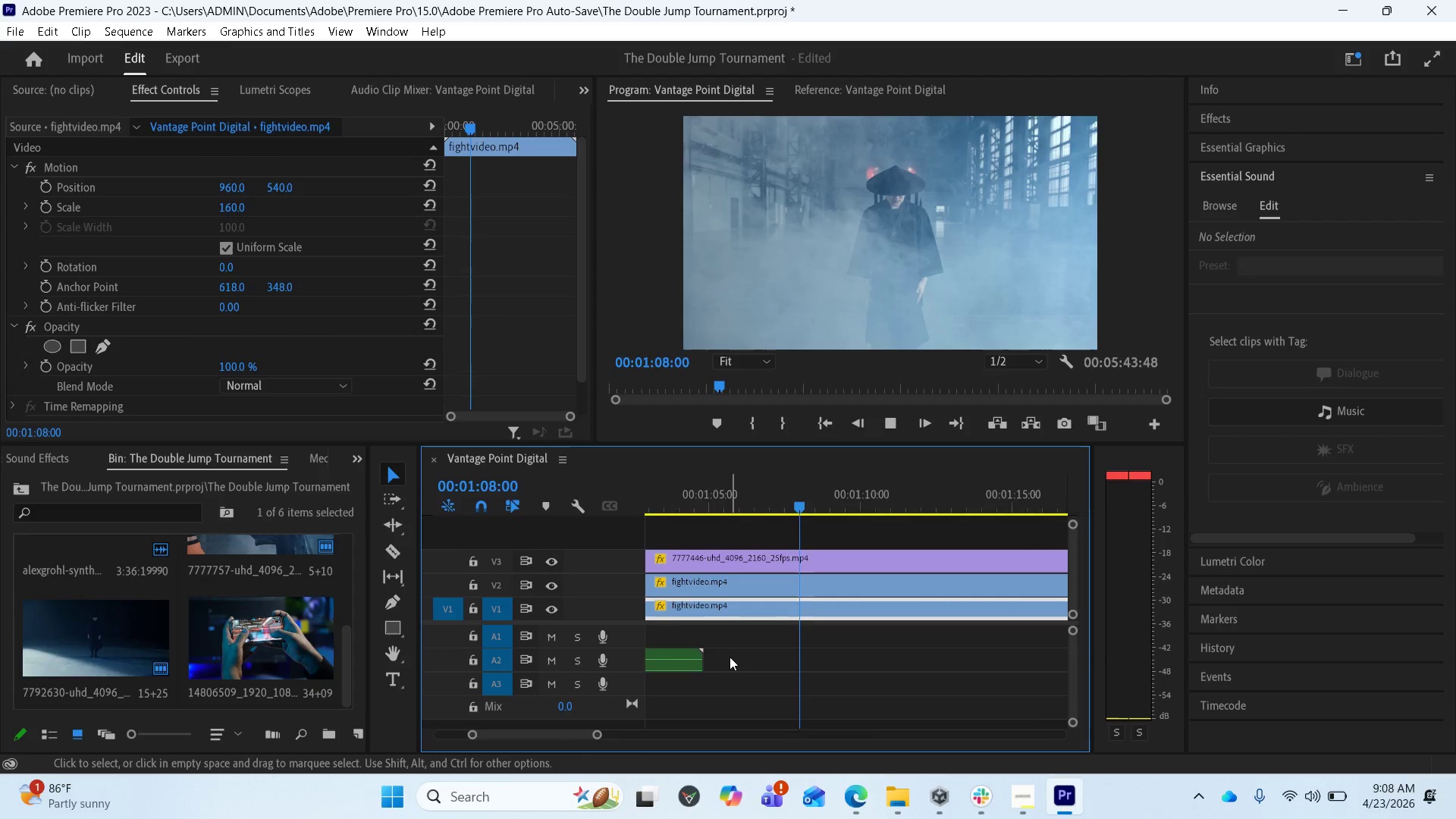 
scroll: coordinate [739, 645], scroll_direction: down, amount: 9.0
 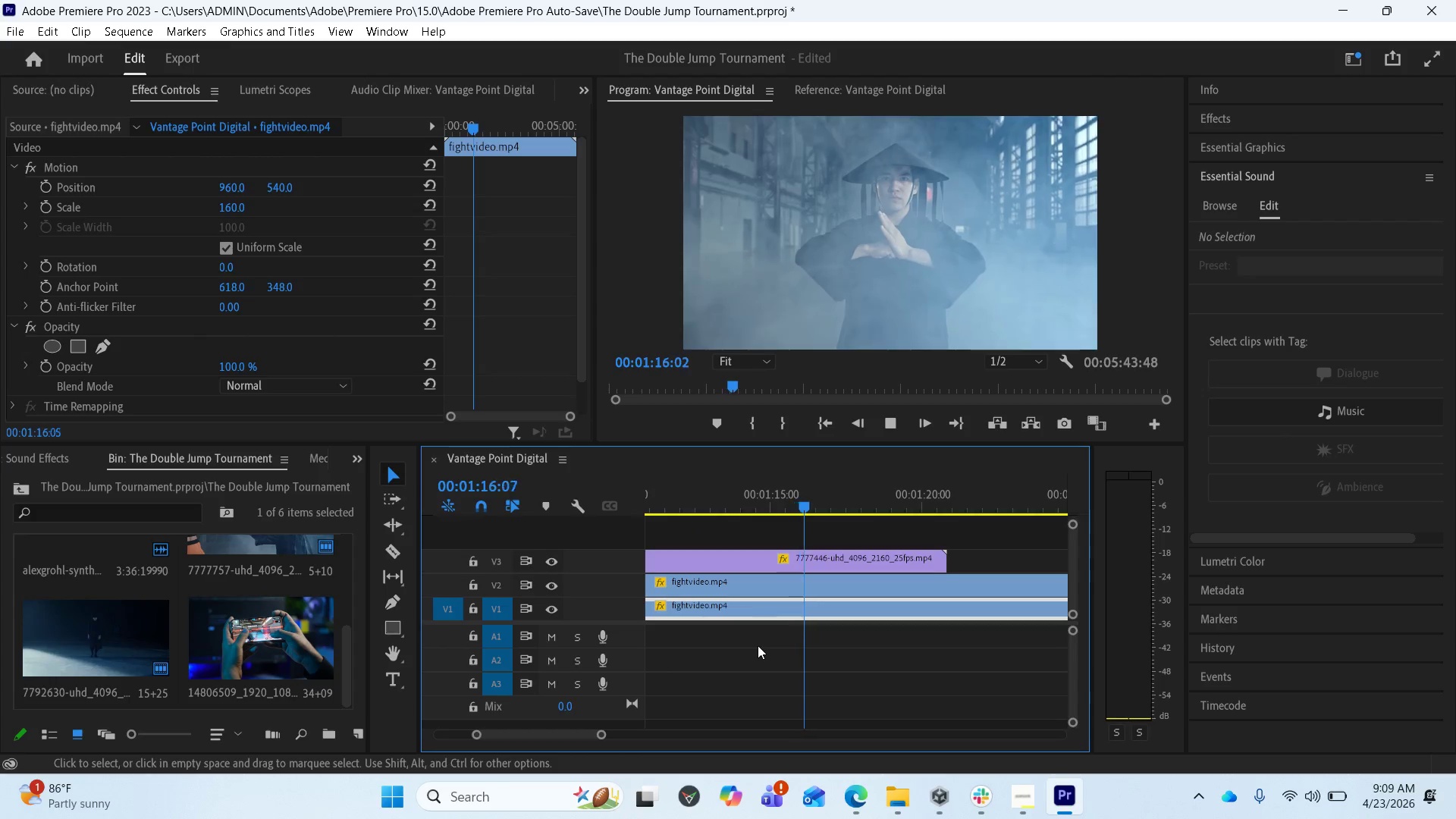 
wait(12.39)
 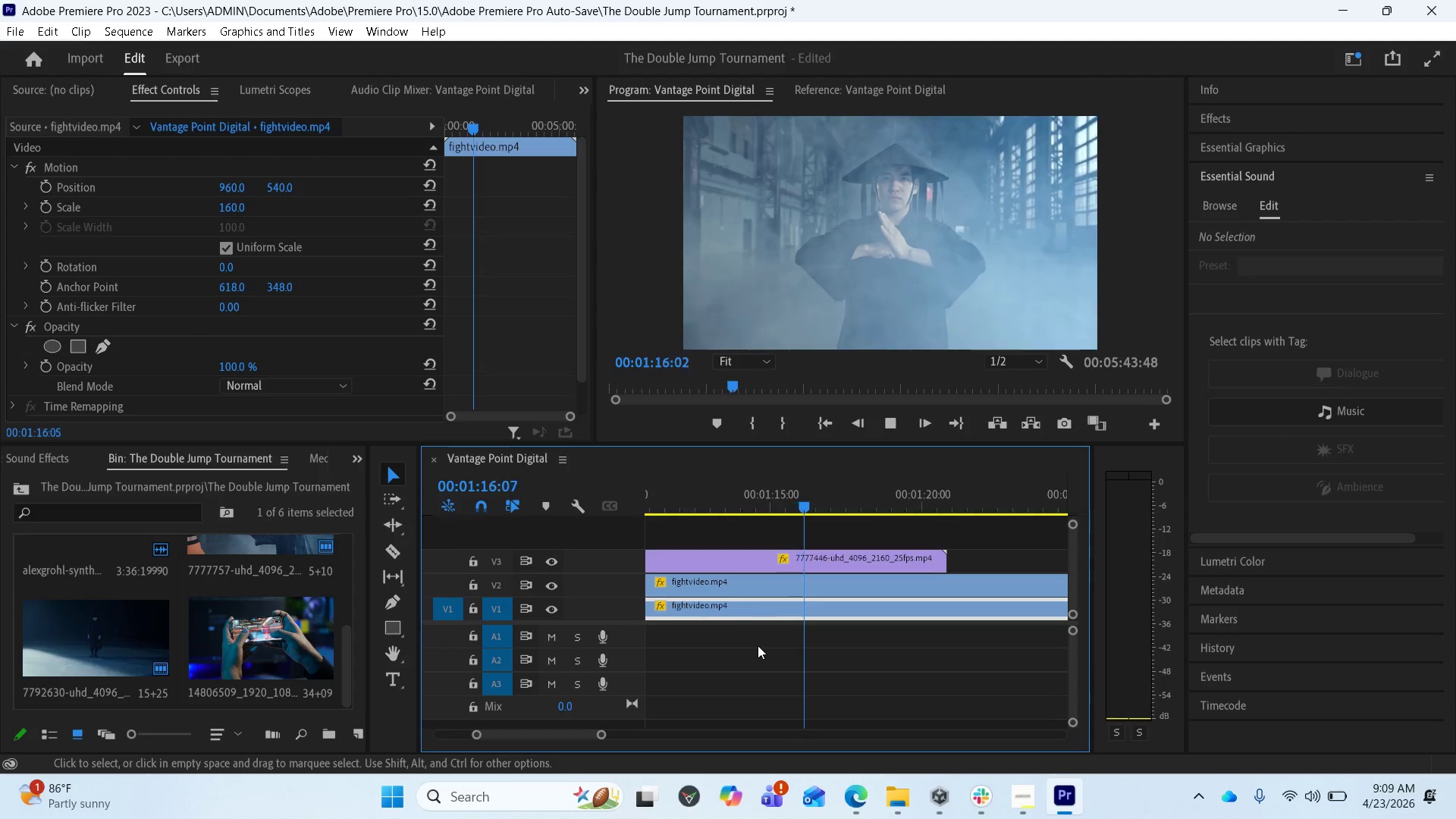 
key(Space)
 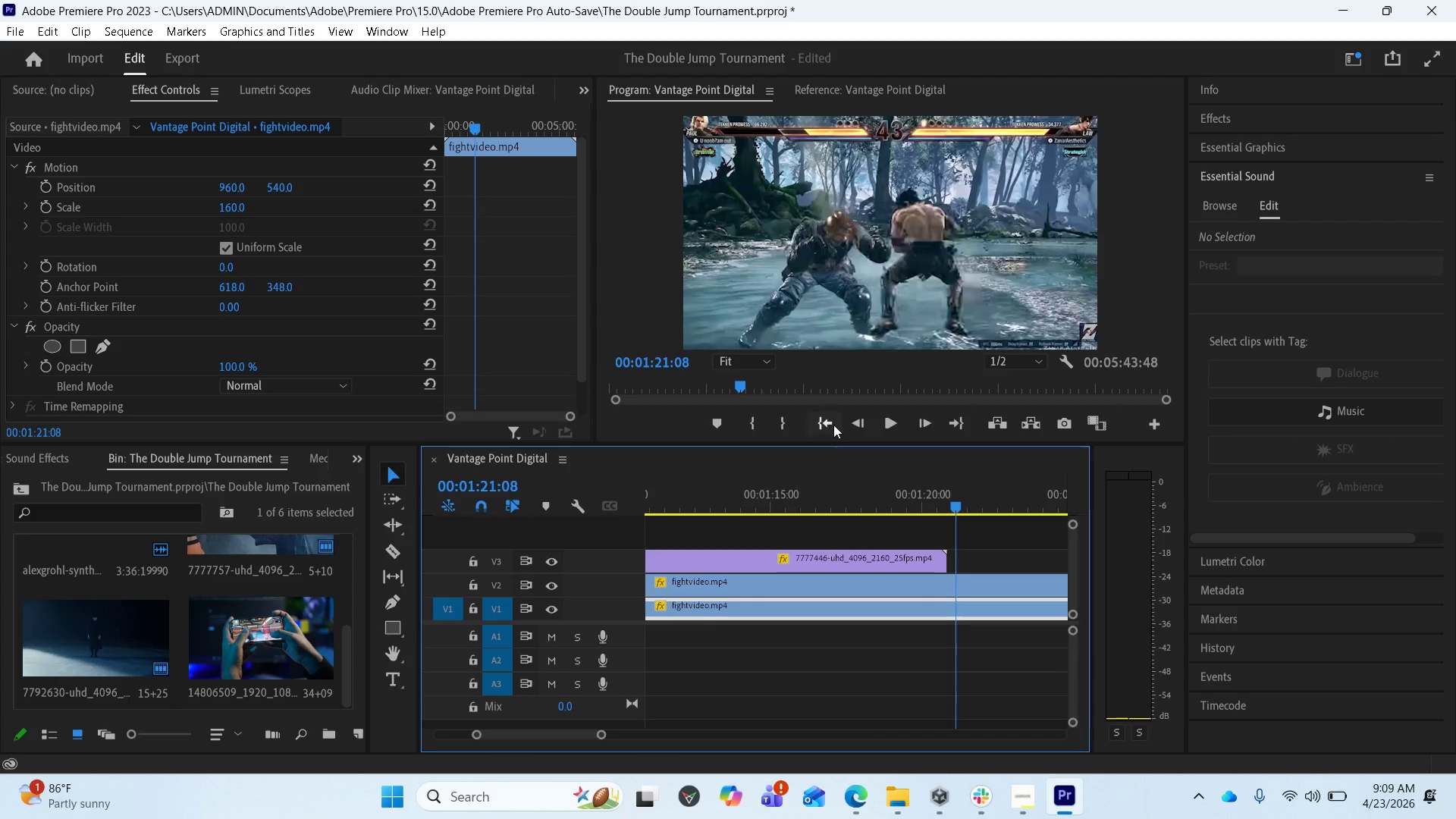 
left_click([827, 420])
 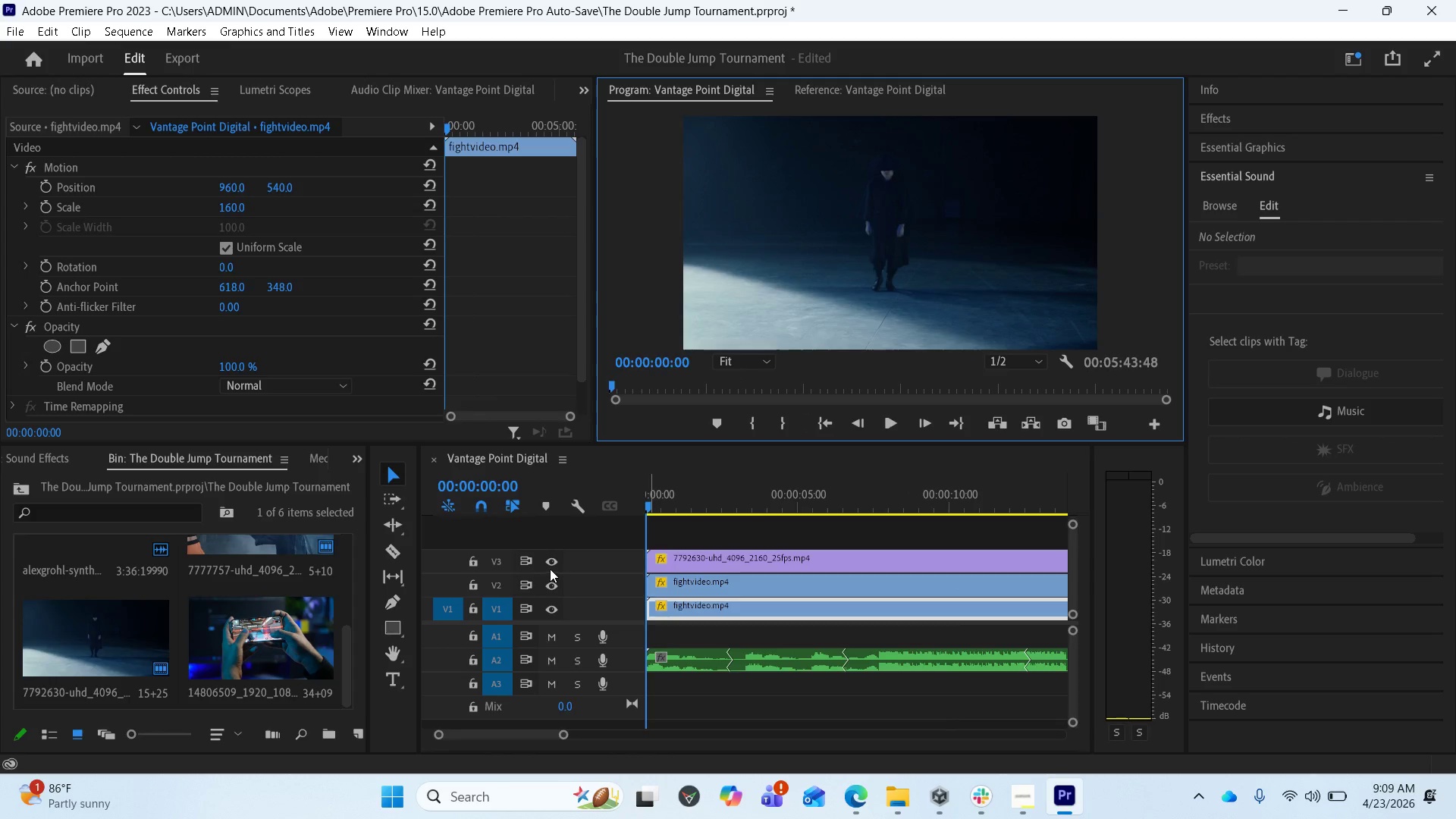 
left_click([550, 562])
 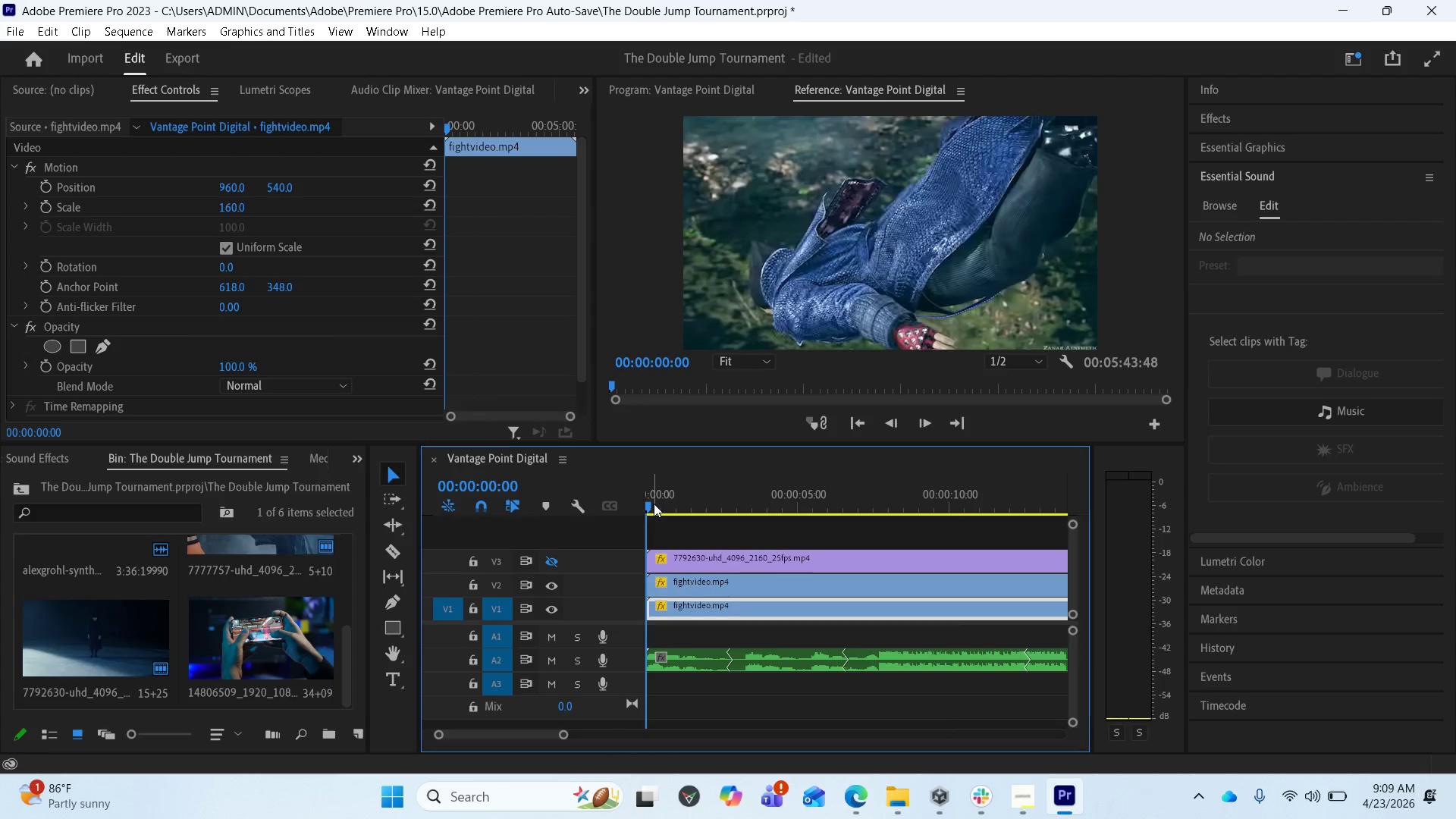 
left_click([655, 500])
 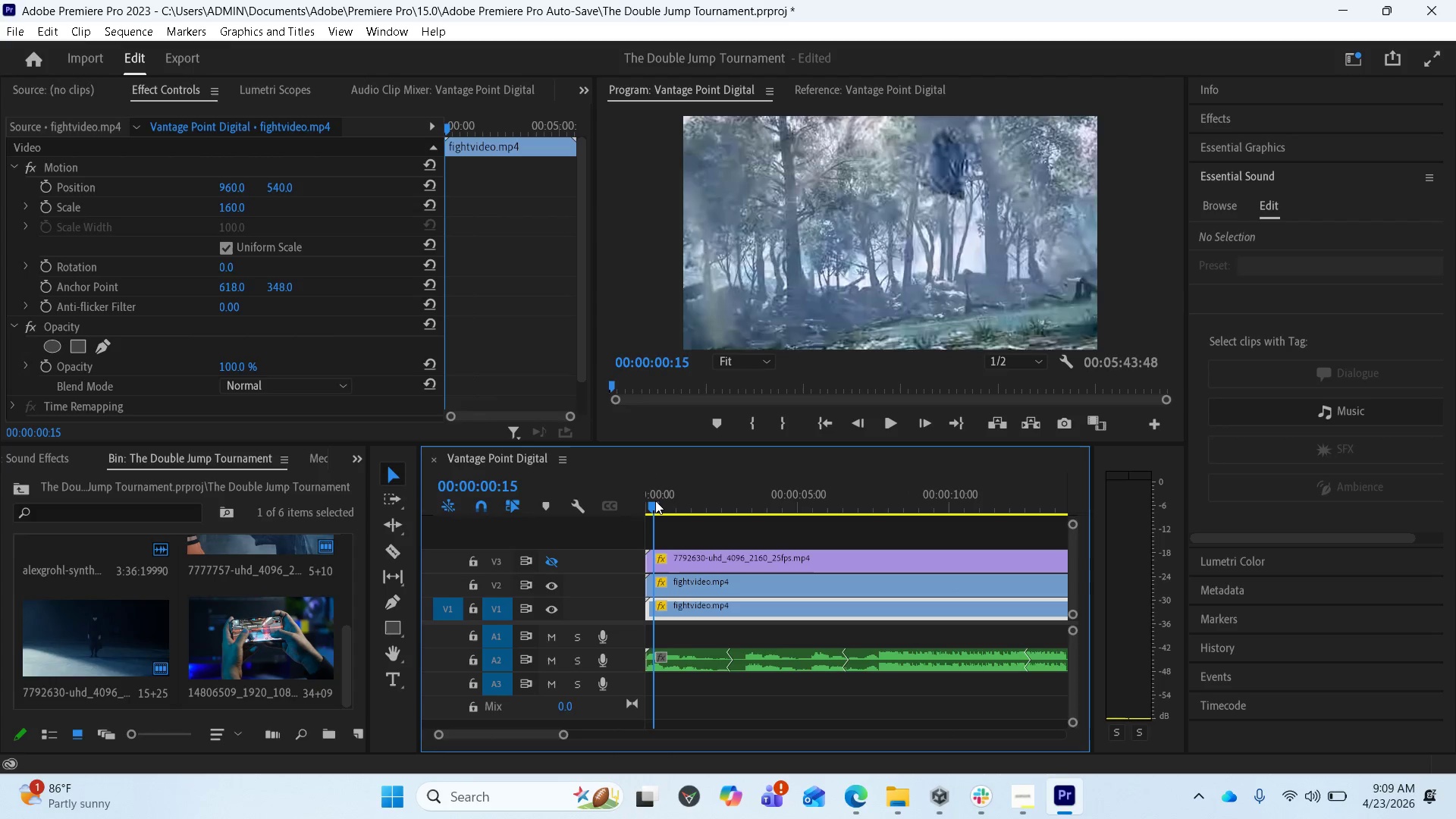 
left_click_drag(start_coordinate=[655, 500], to_coordinate=[636, 505])
 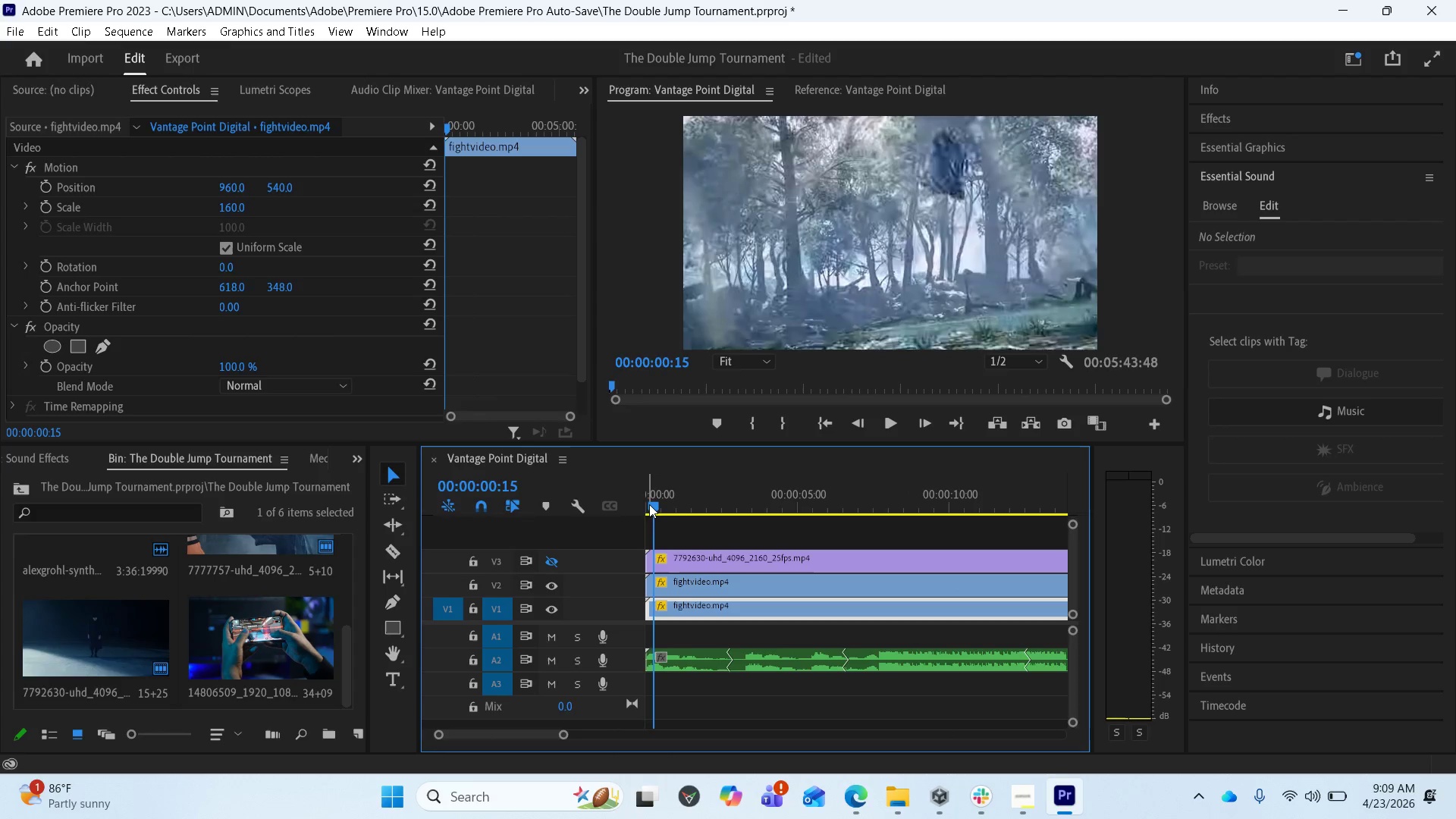 
left_click_drag(start_coordinate=[651, 504], to_coordinate=[635, 505])
 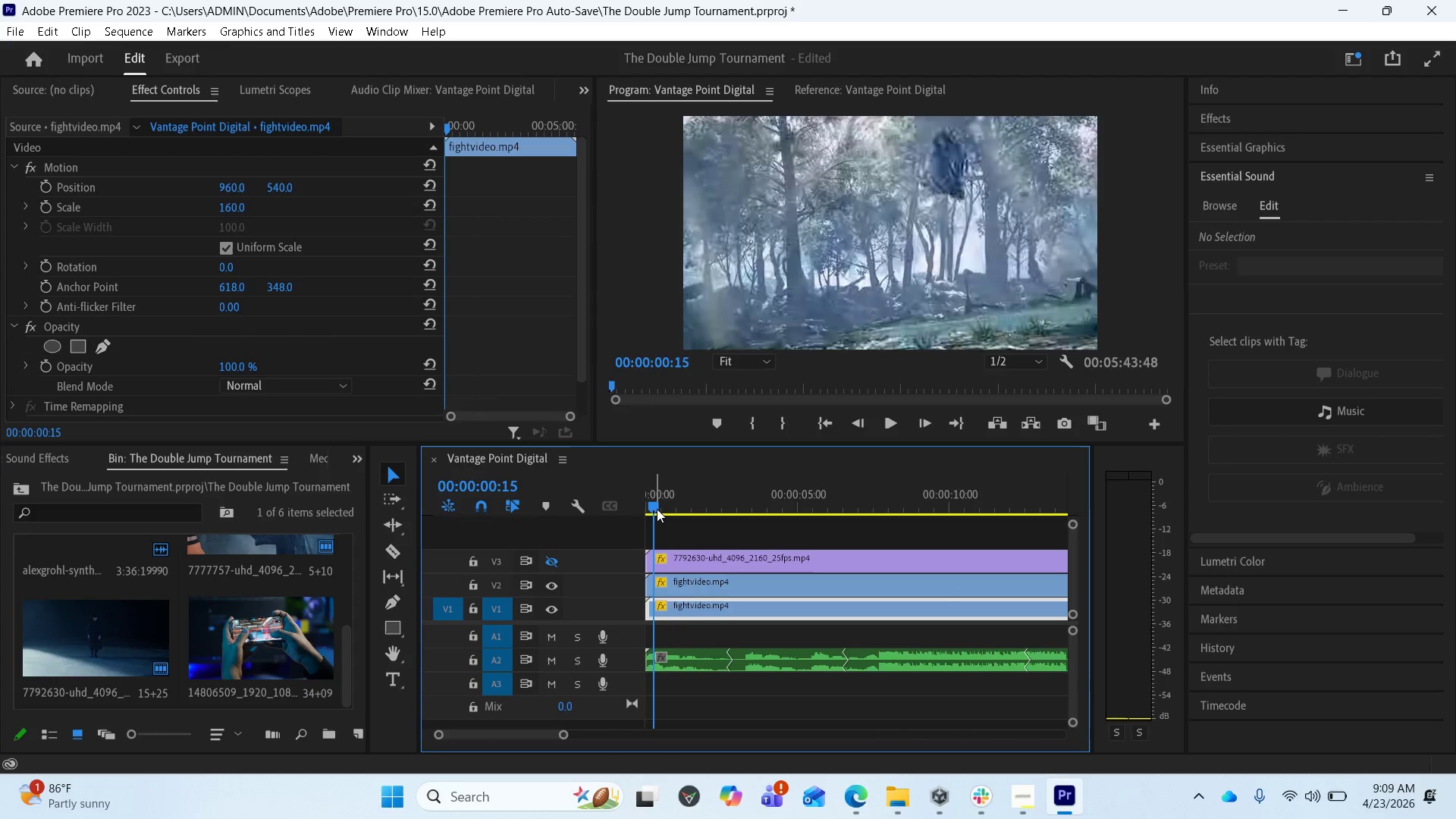 
left_click_drag(start_coordinate=[657, 509], to_coordinate=[645, 508])
 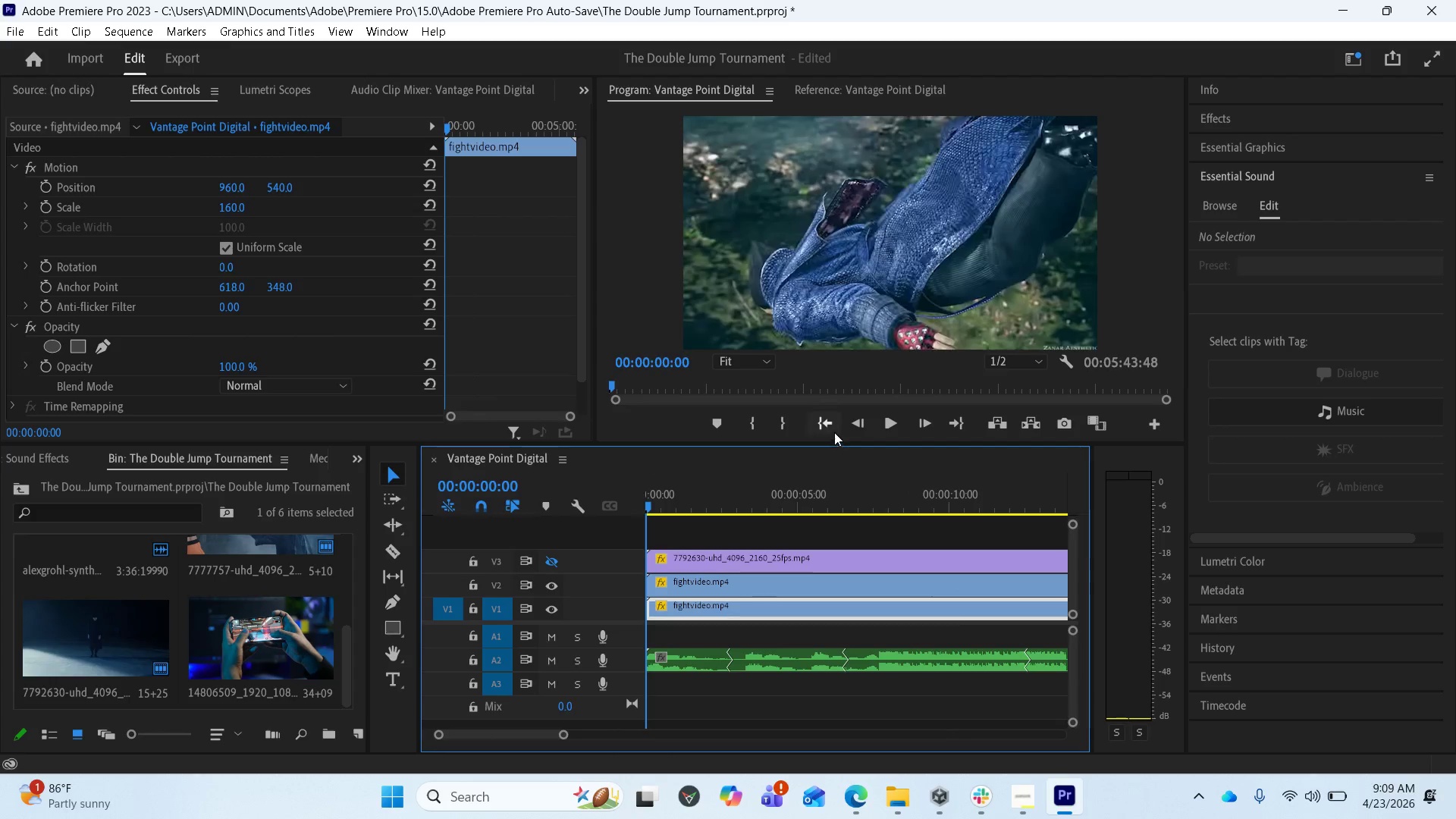 
left_click([823, 421])
 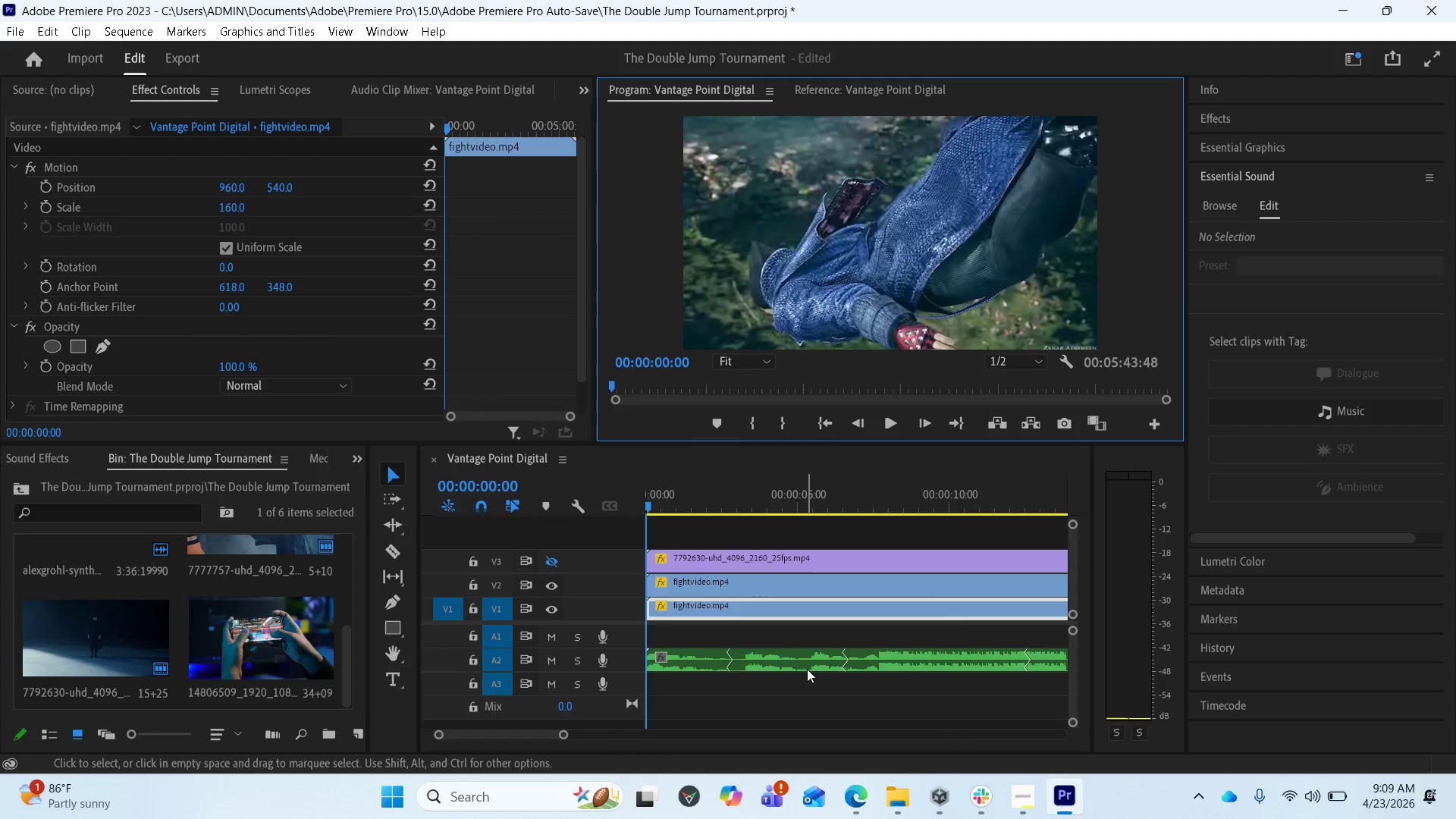 
key(Space)
 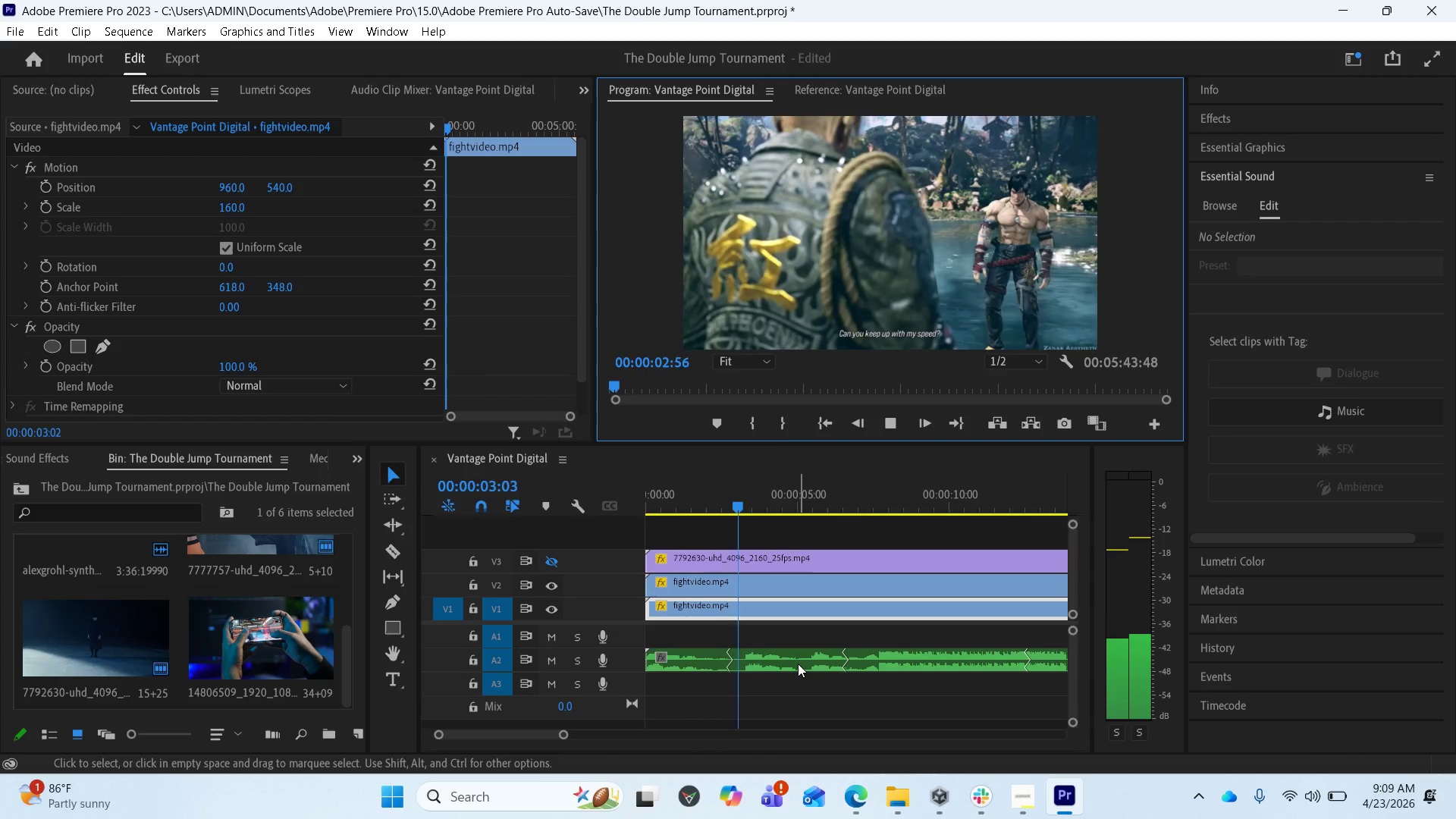 
key(Space)
 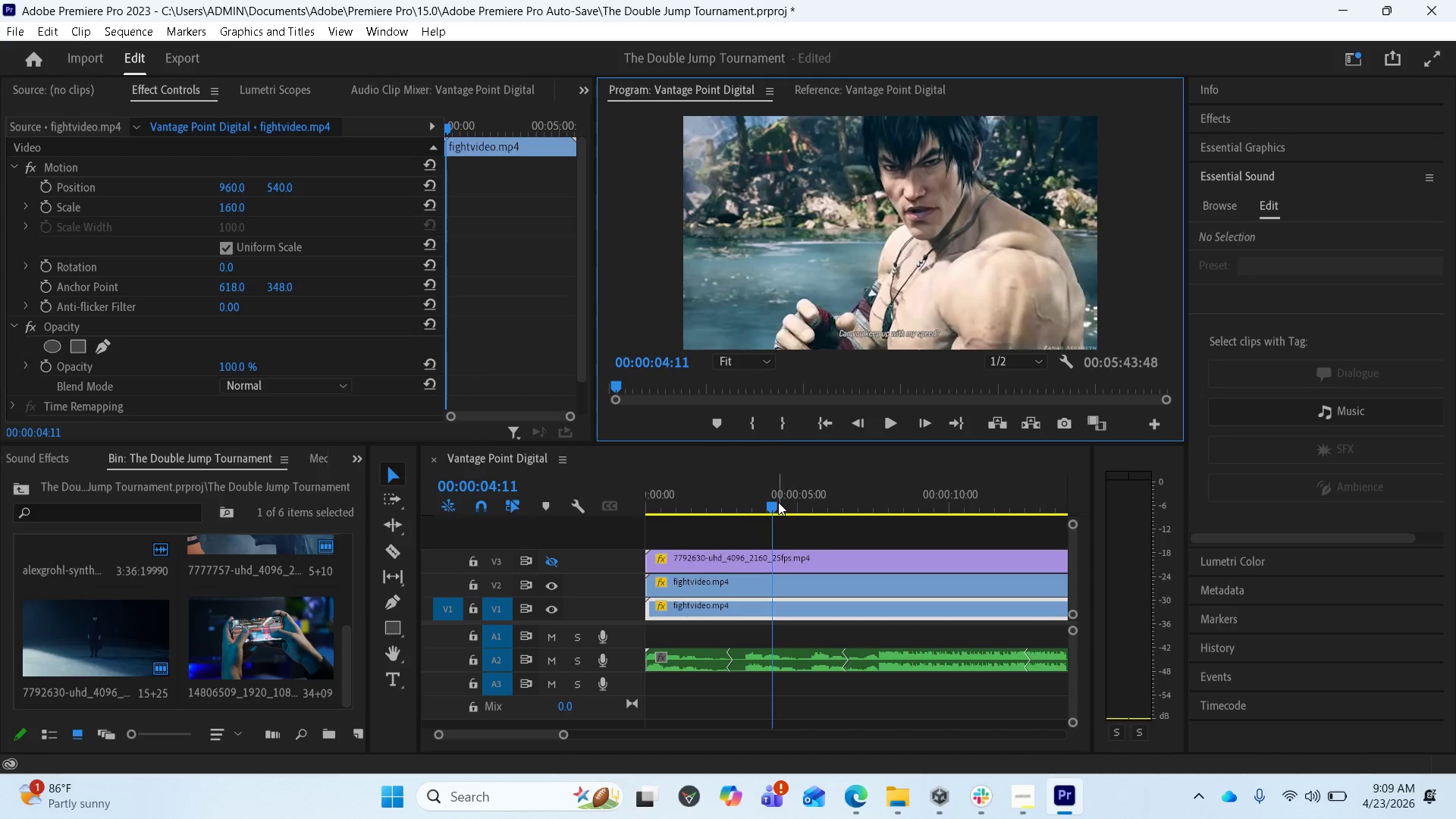 
left_click_drag(start_coordinate=[775, 502], to_coordinate=[661, 512])
 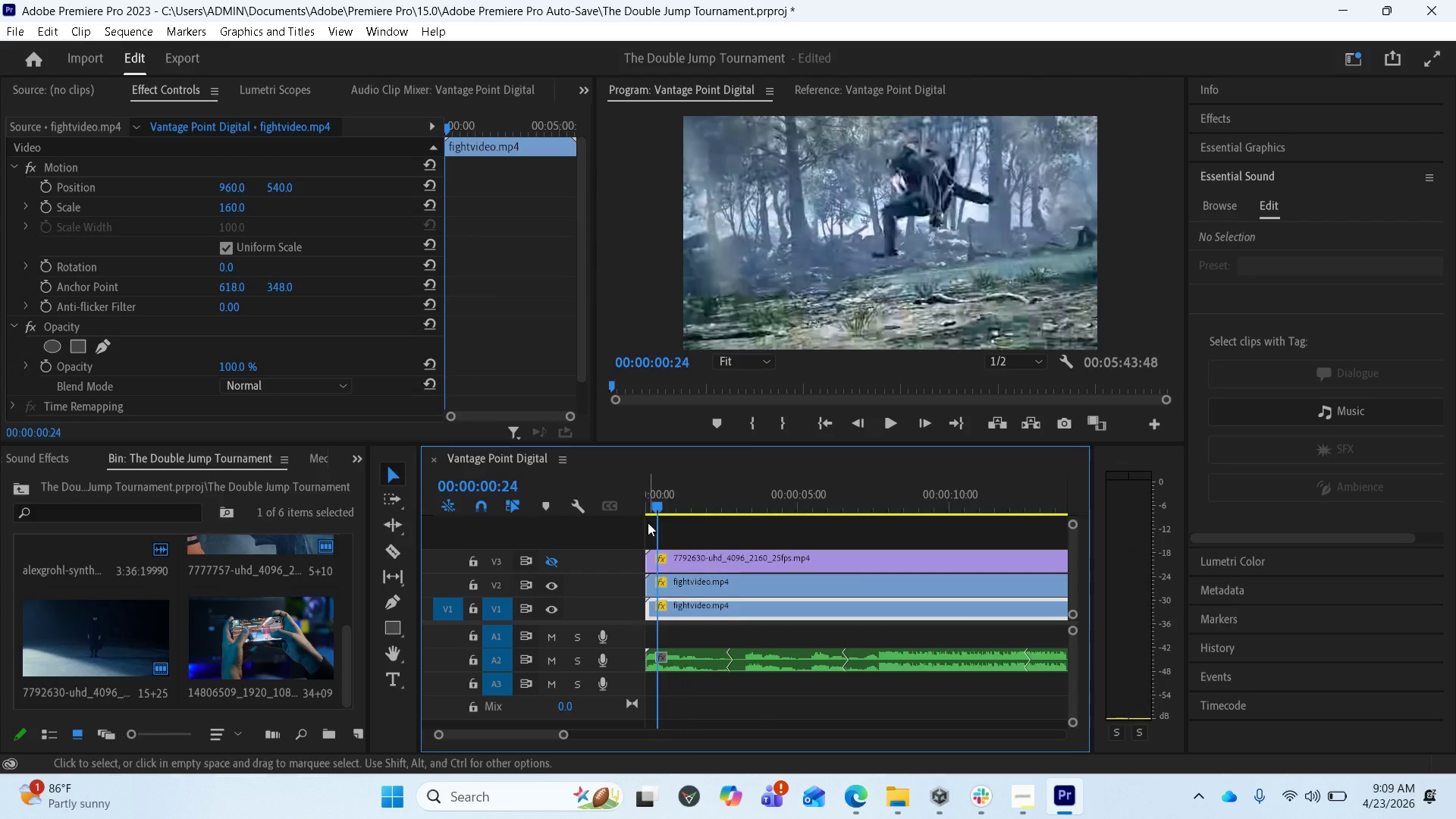 
key(Space)
 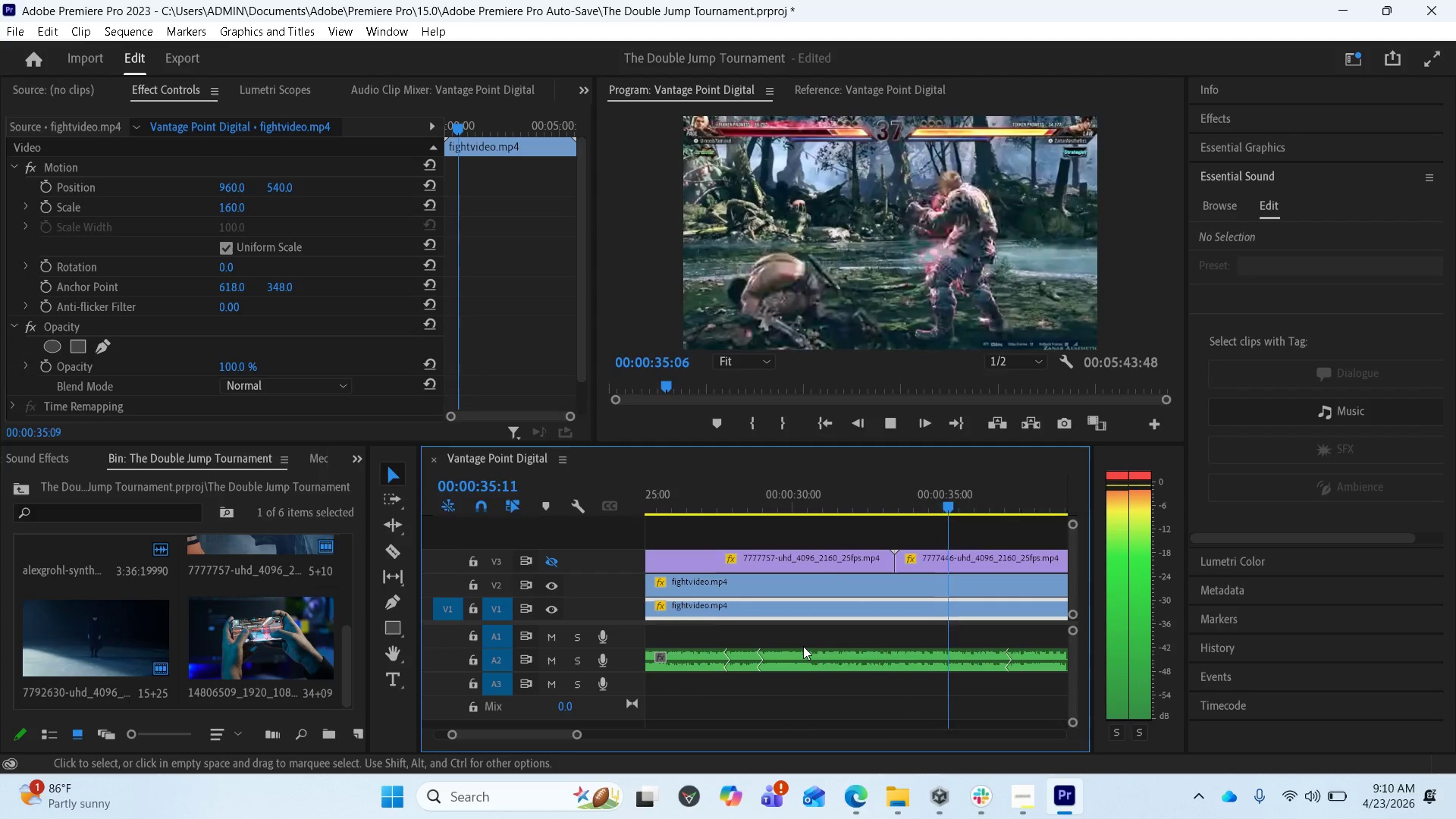 
wait(39.92)
 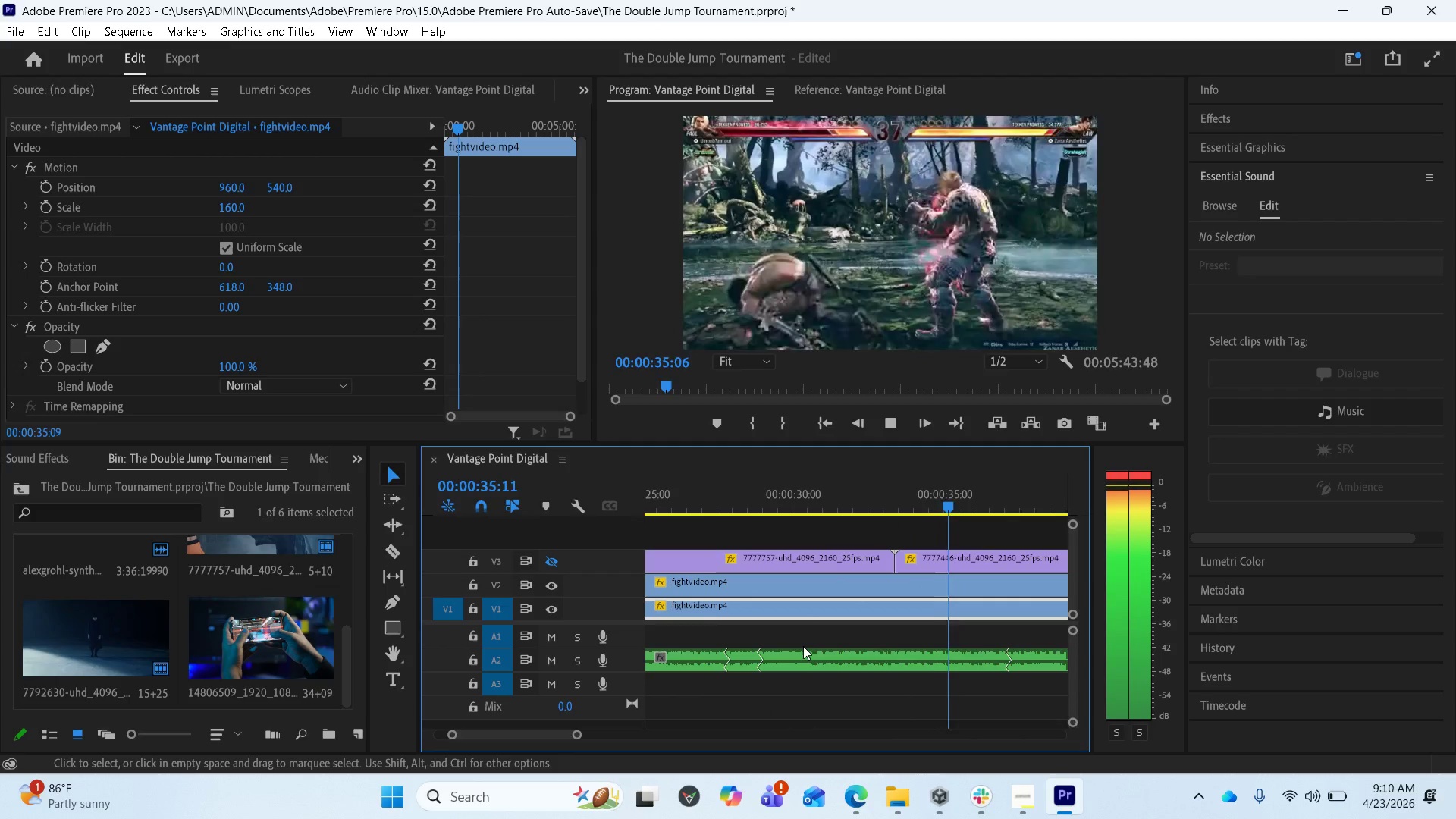 
key(Space)
 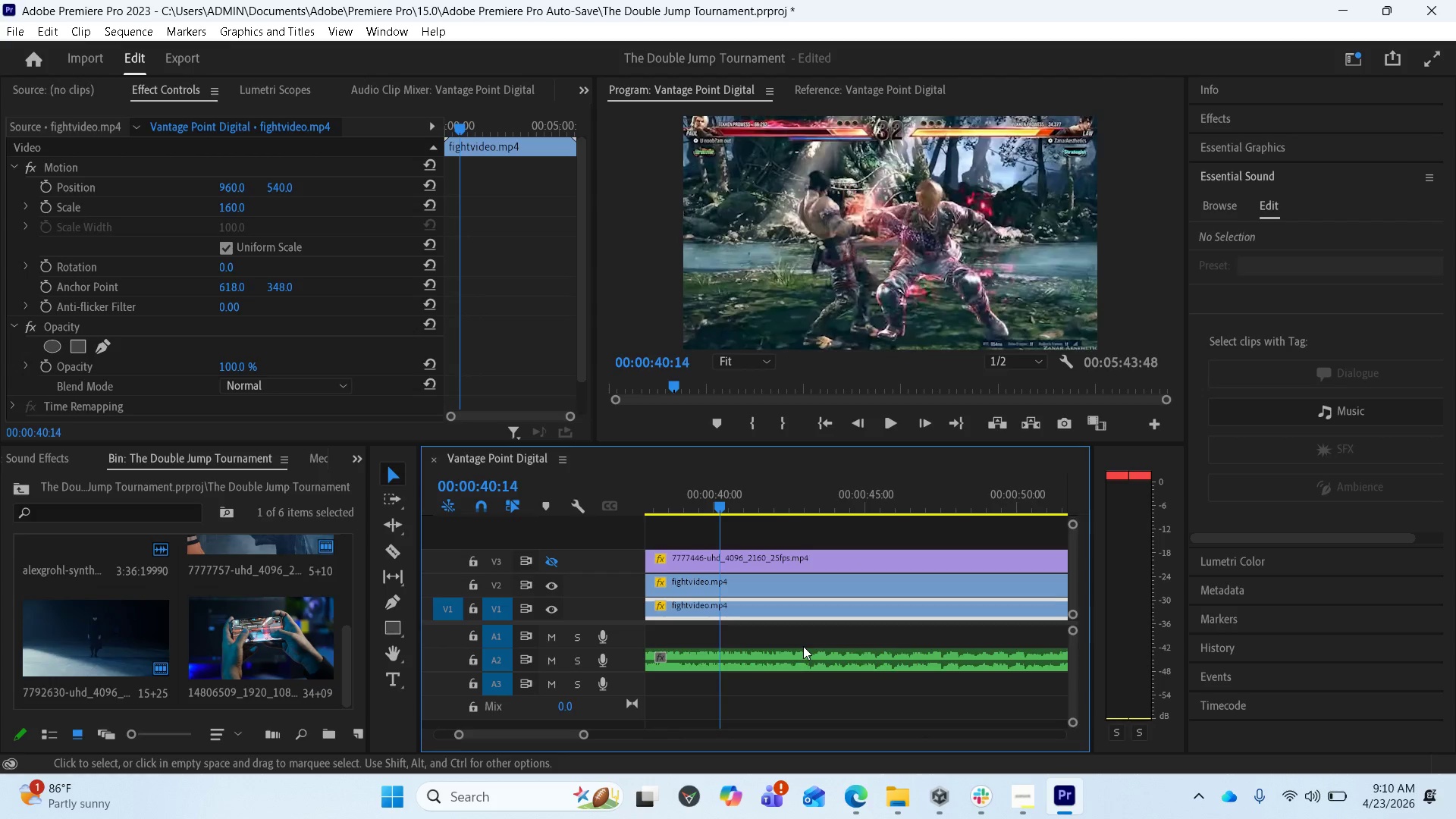 
key(Space)
 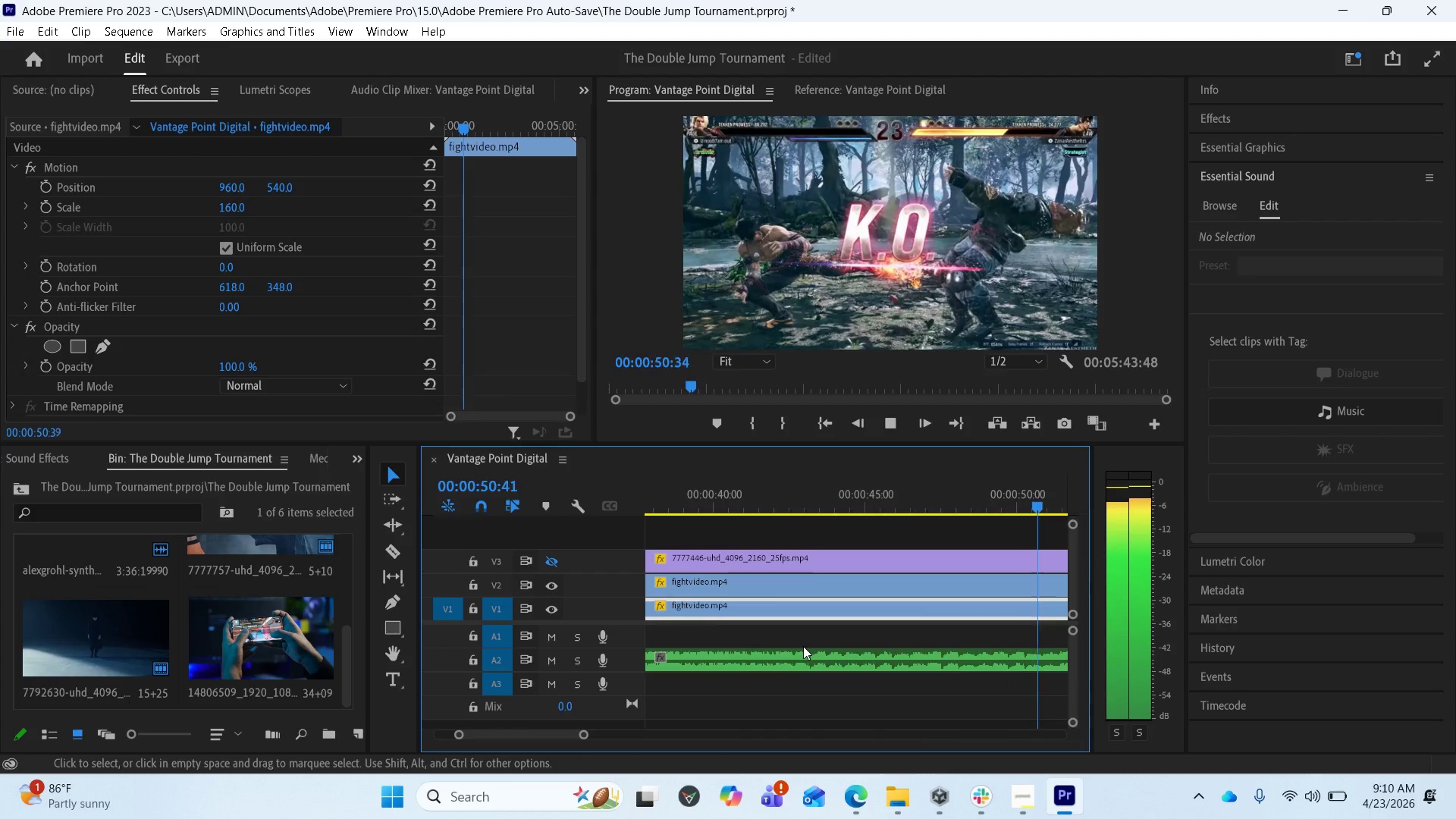 
wait(15.45)
 